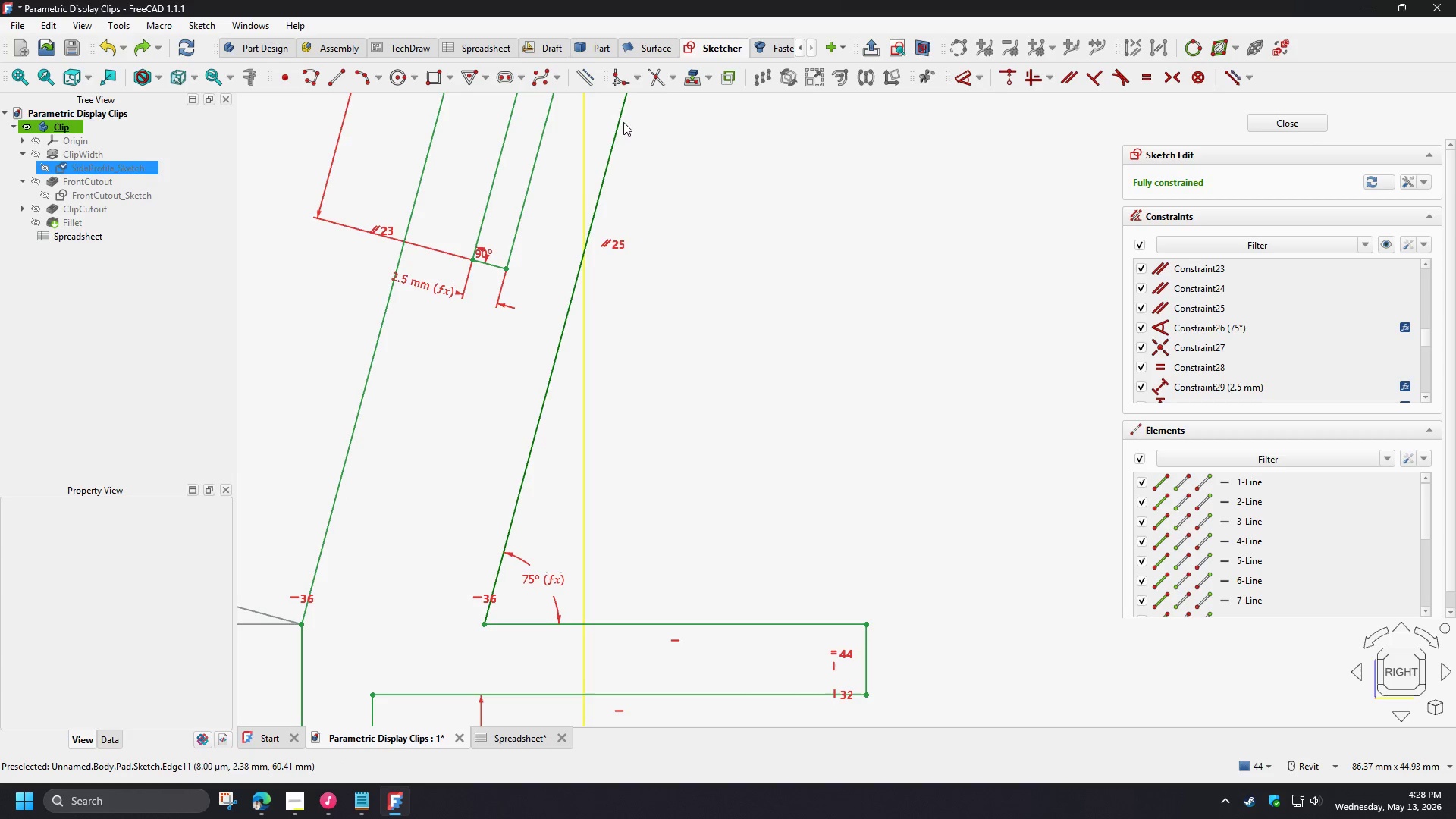 
left_click([615, 82])
 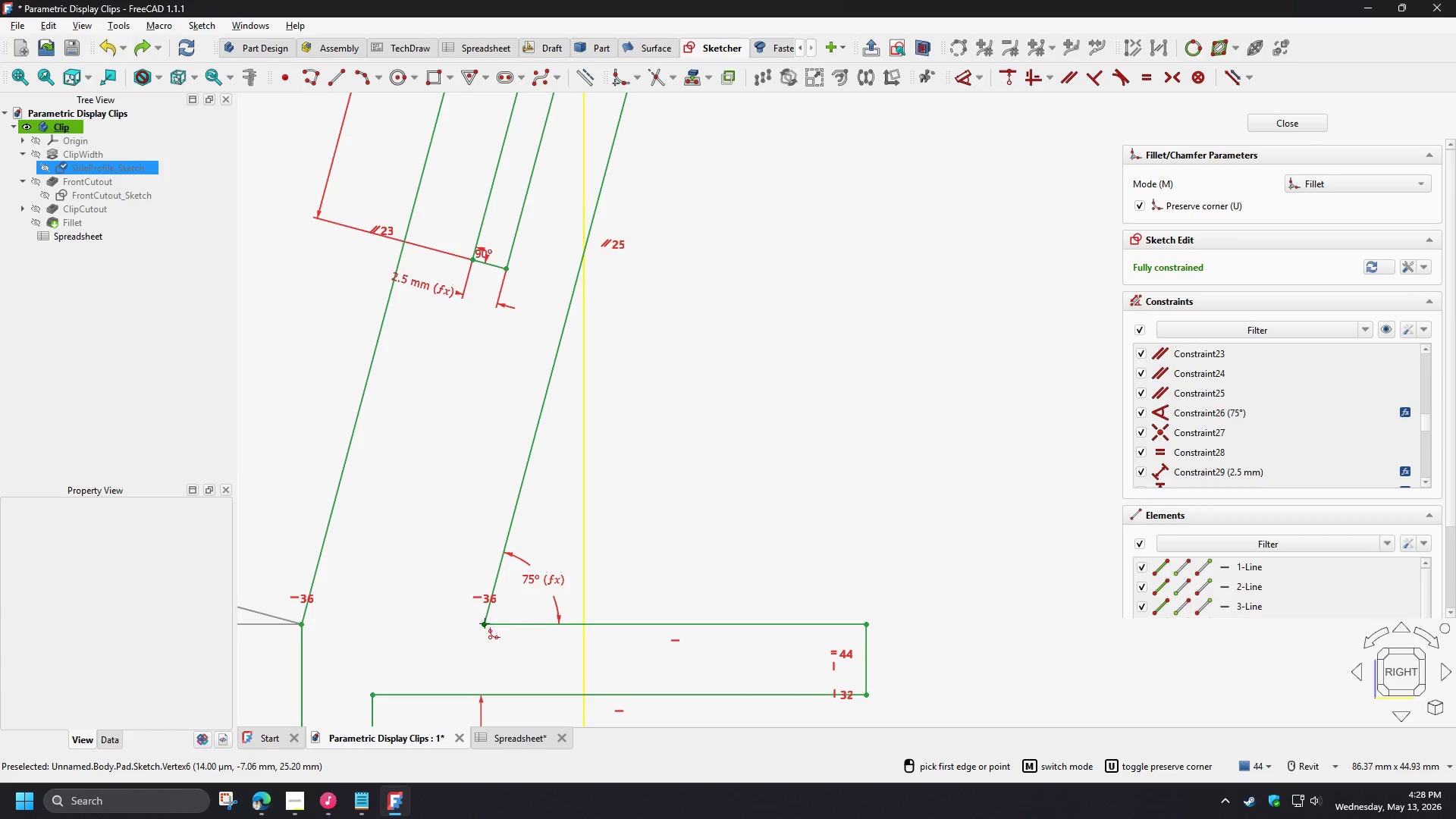 
left_click([484, 624])
 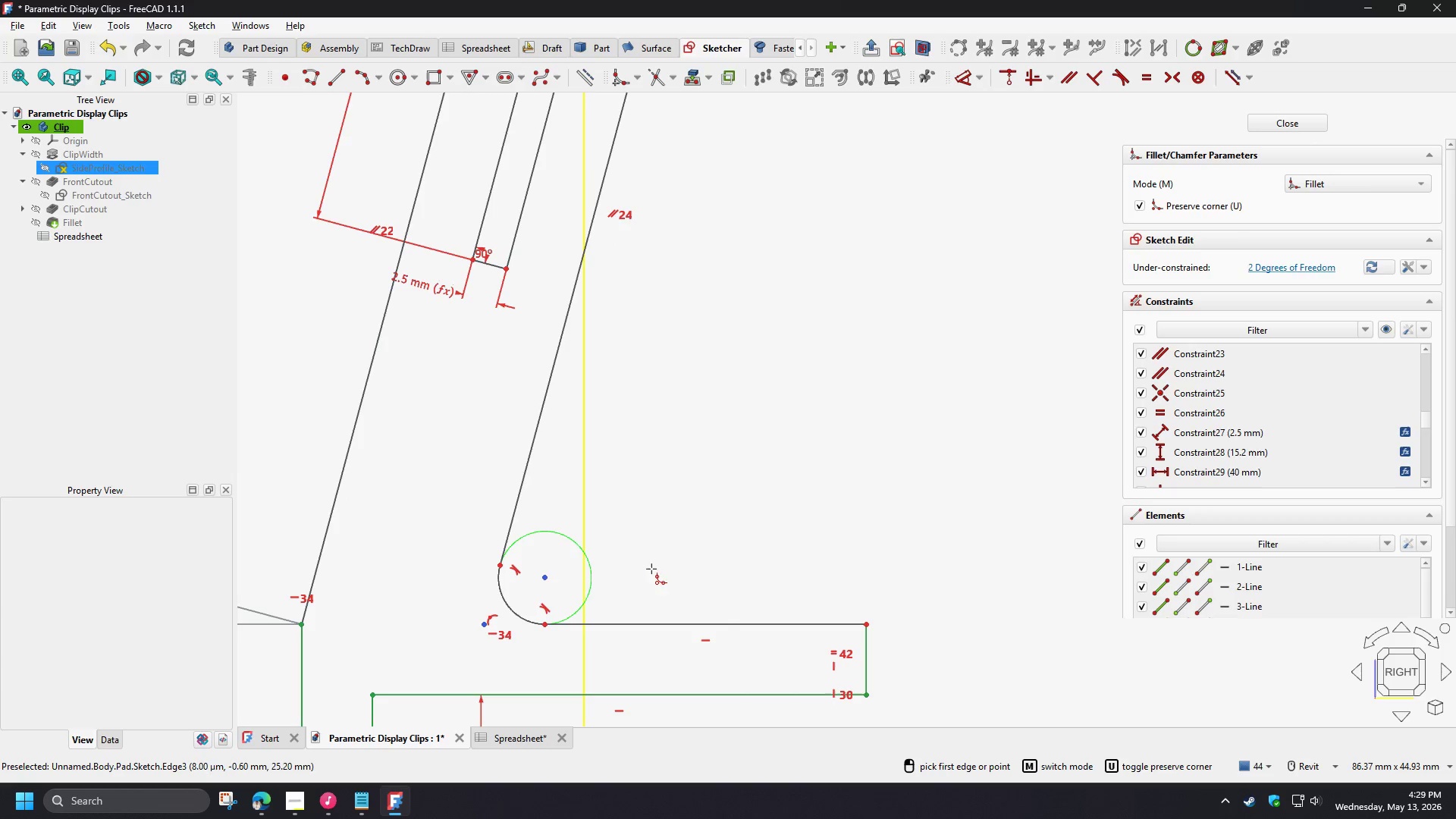 
right_click([668, 521])
 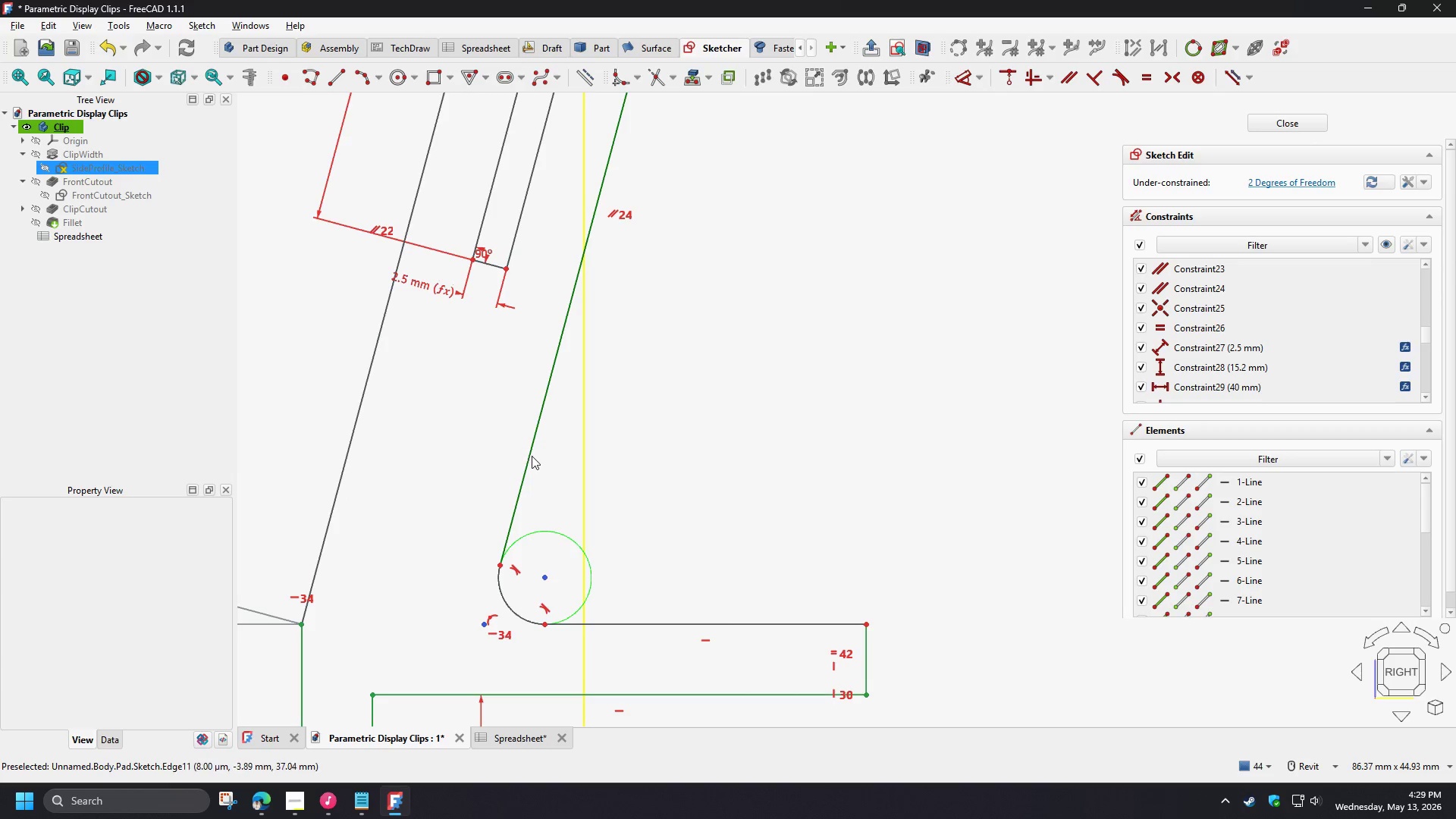 
left_click([532, 456])
 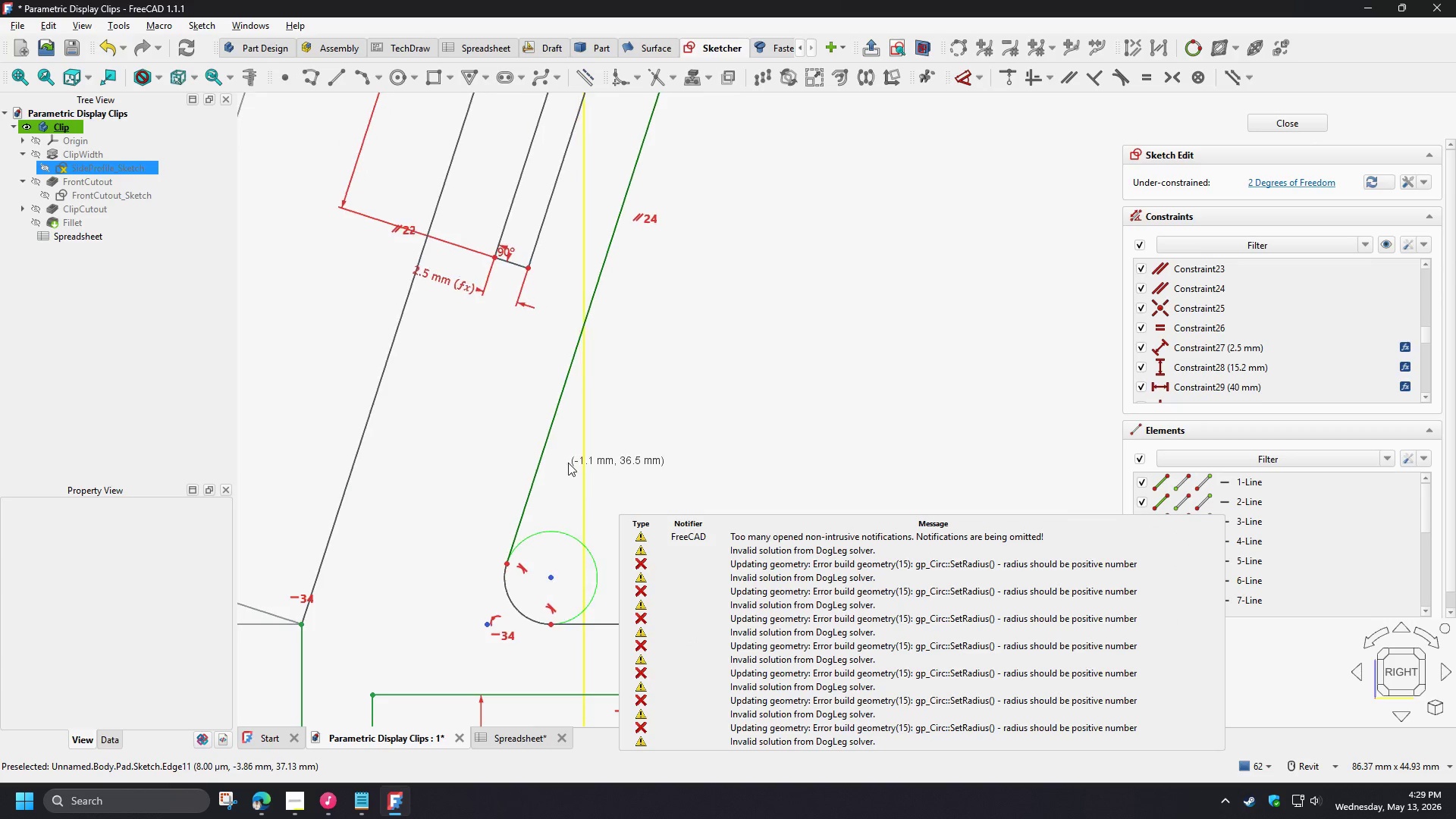 
right_click([550, 465])
 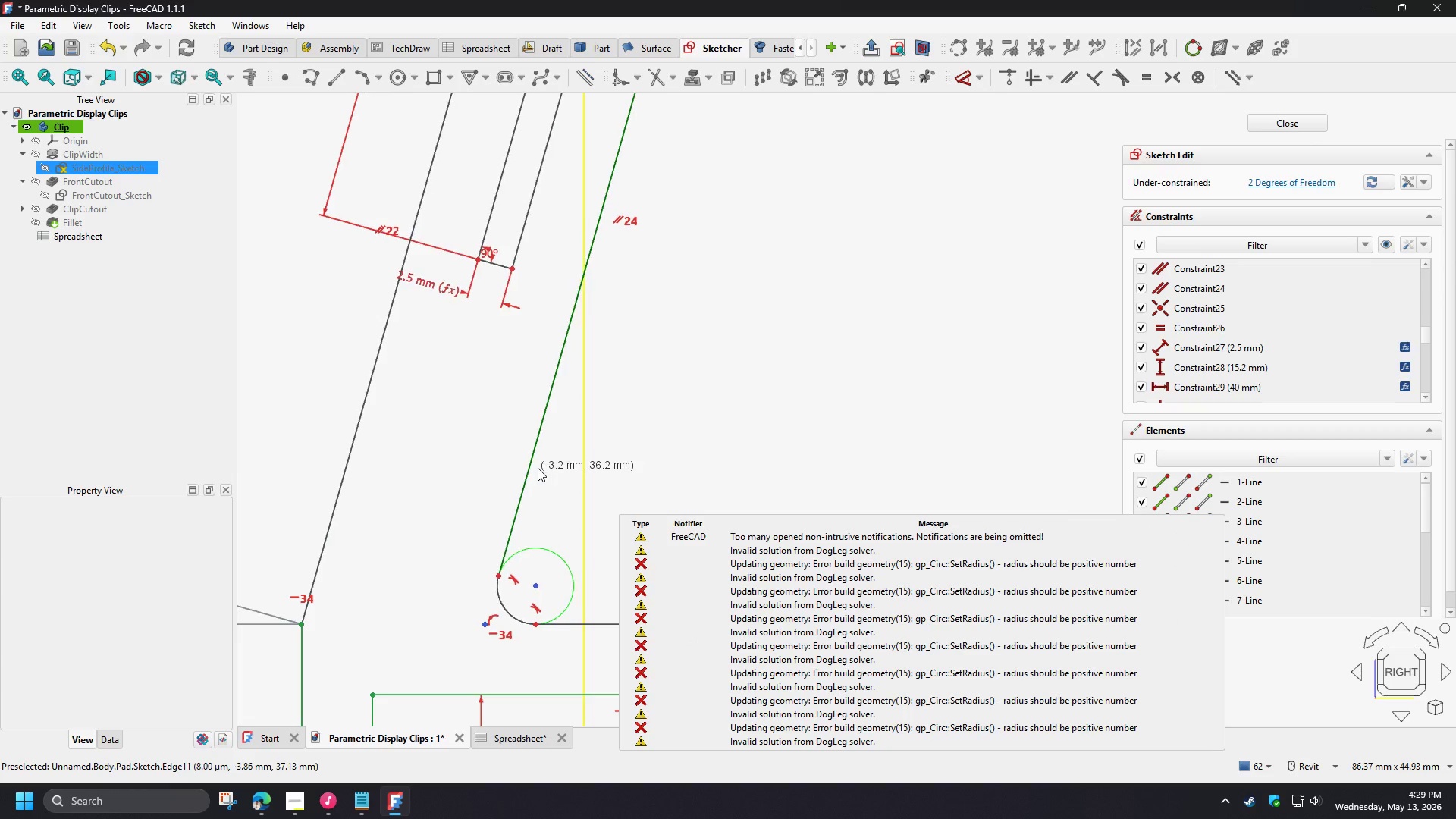 
left_click([538, 468])
 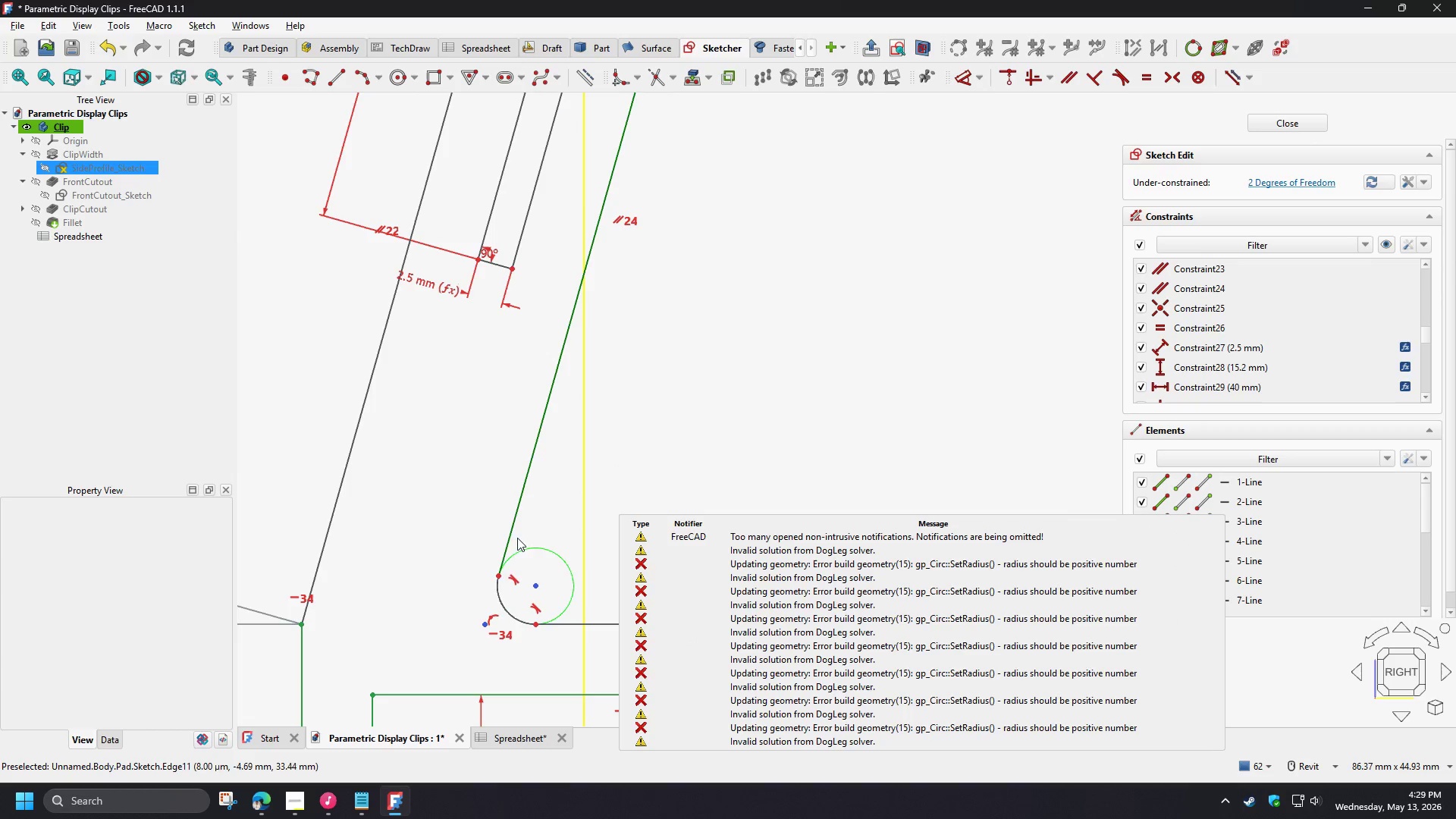 
left_click([582, 477])
 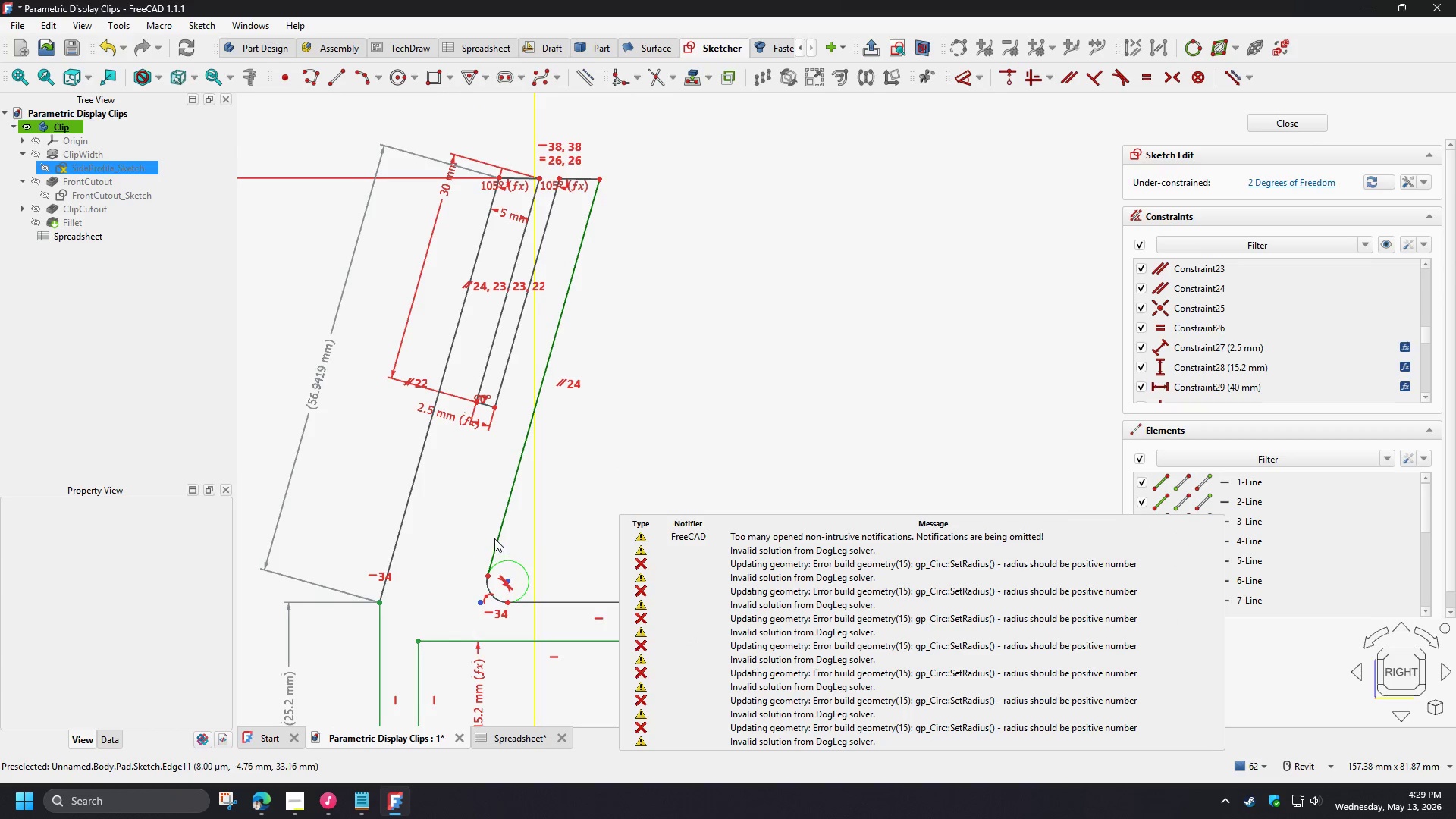 
scroll: coordinate [473, 576], scroll_direction: down, amount: 3.0
 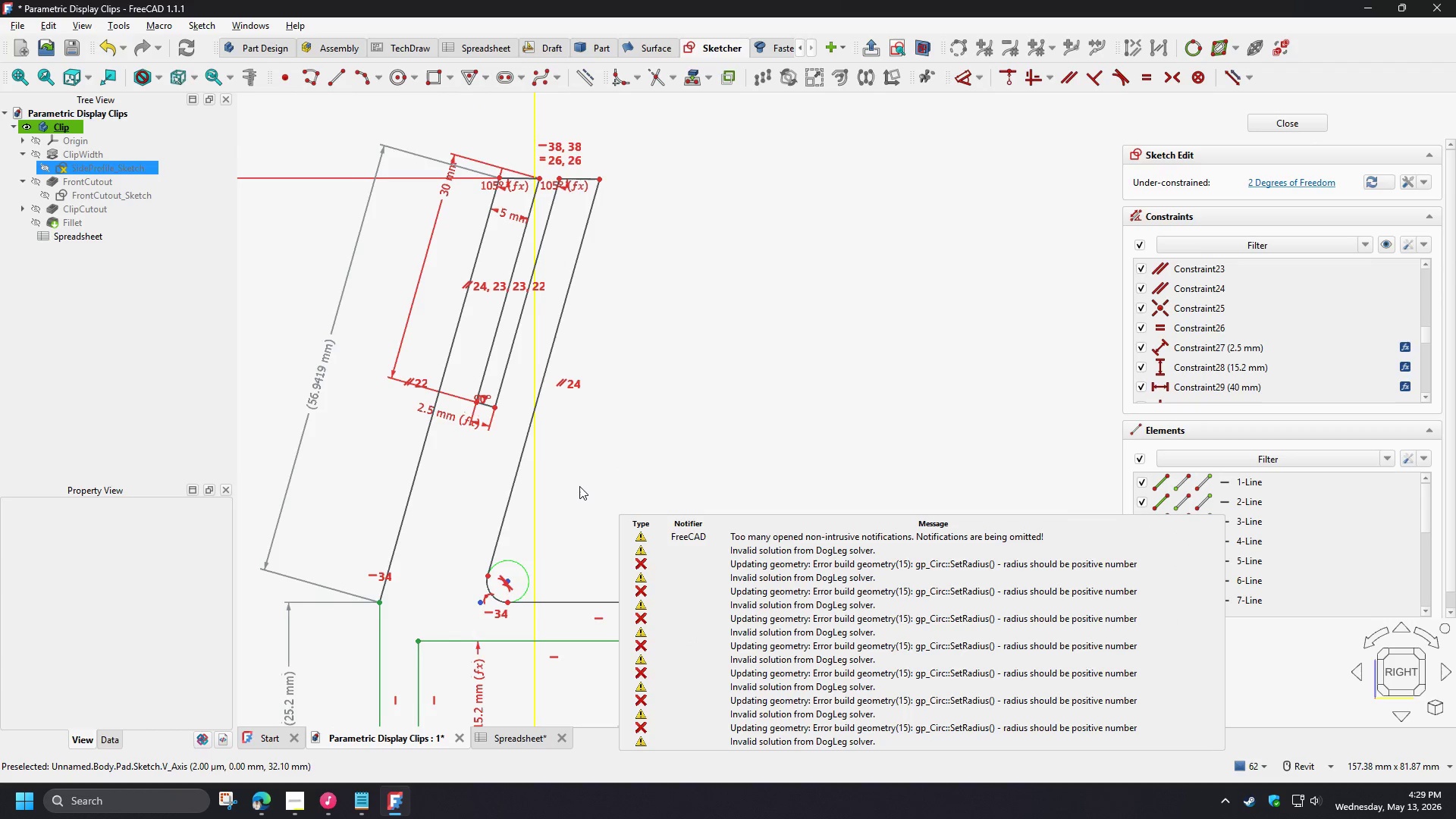 
left_click([495, 538])
 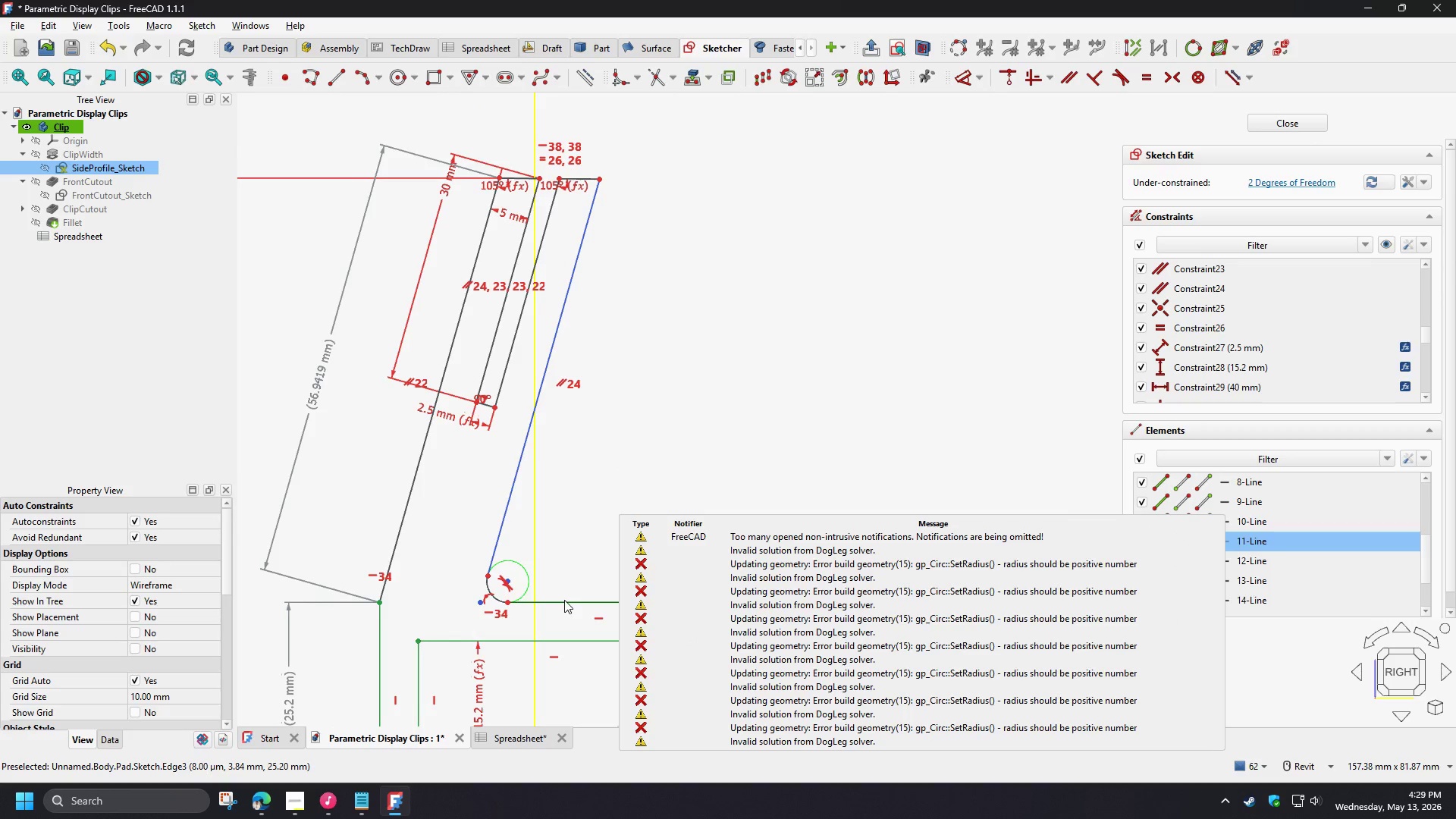 
left_click([564, 600])
 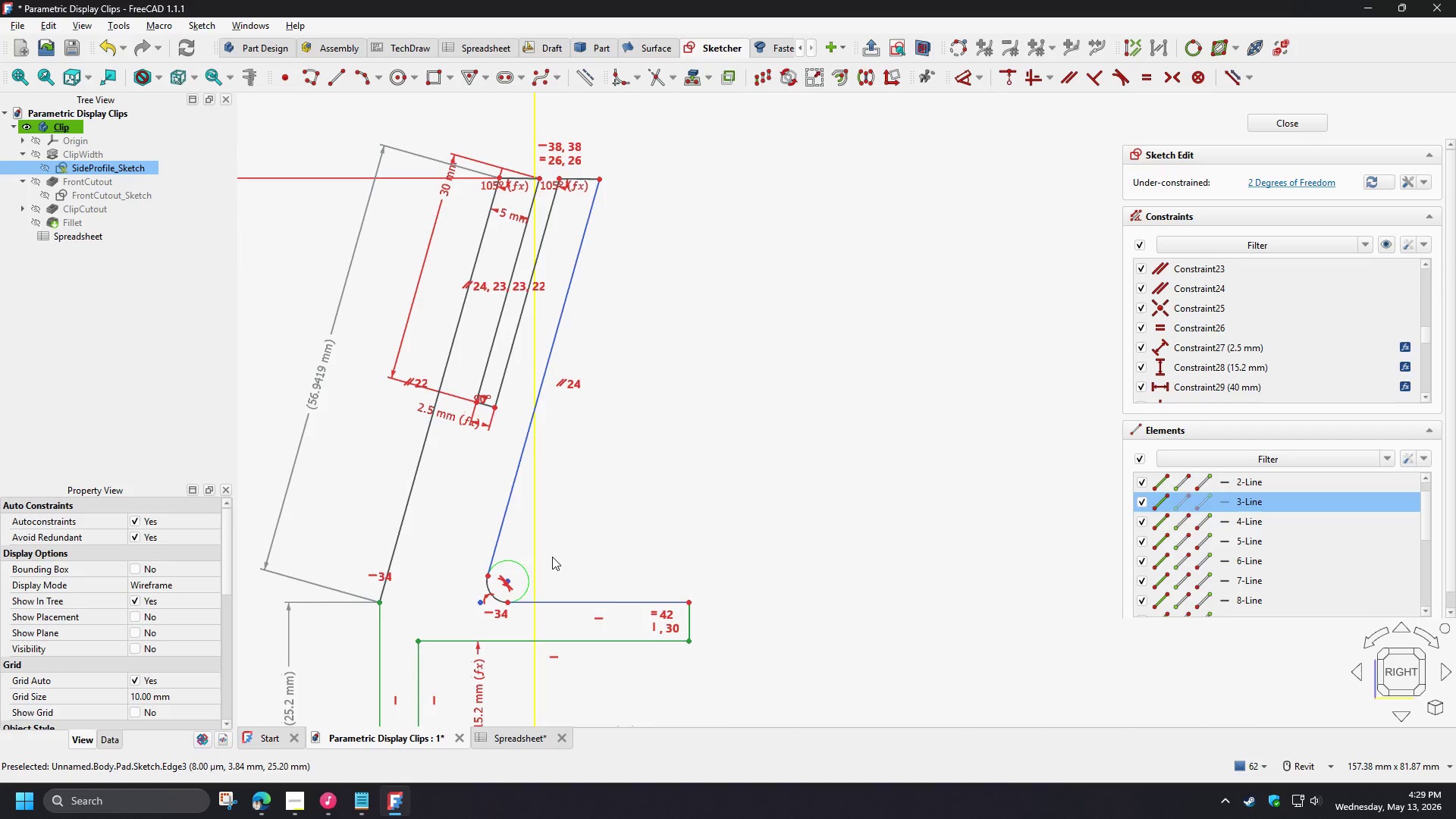 
key(D)
 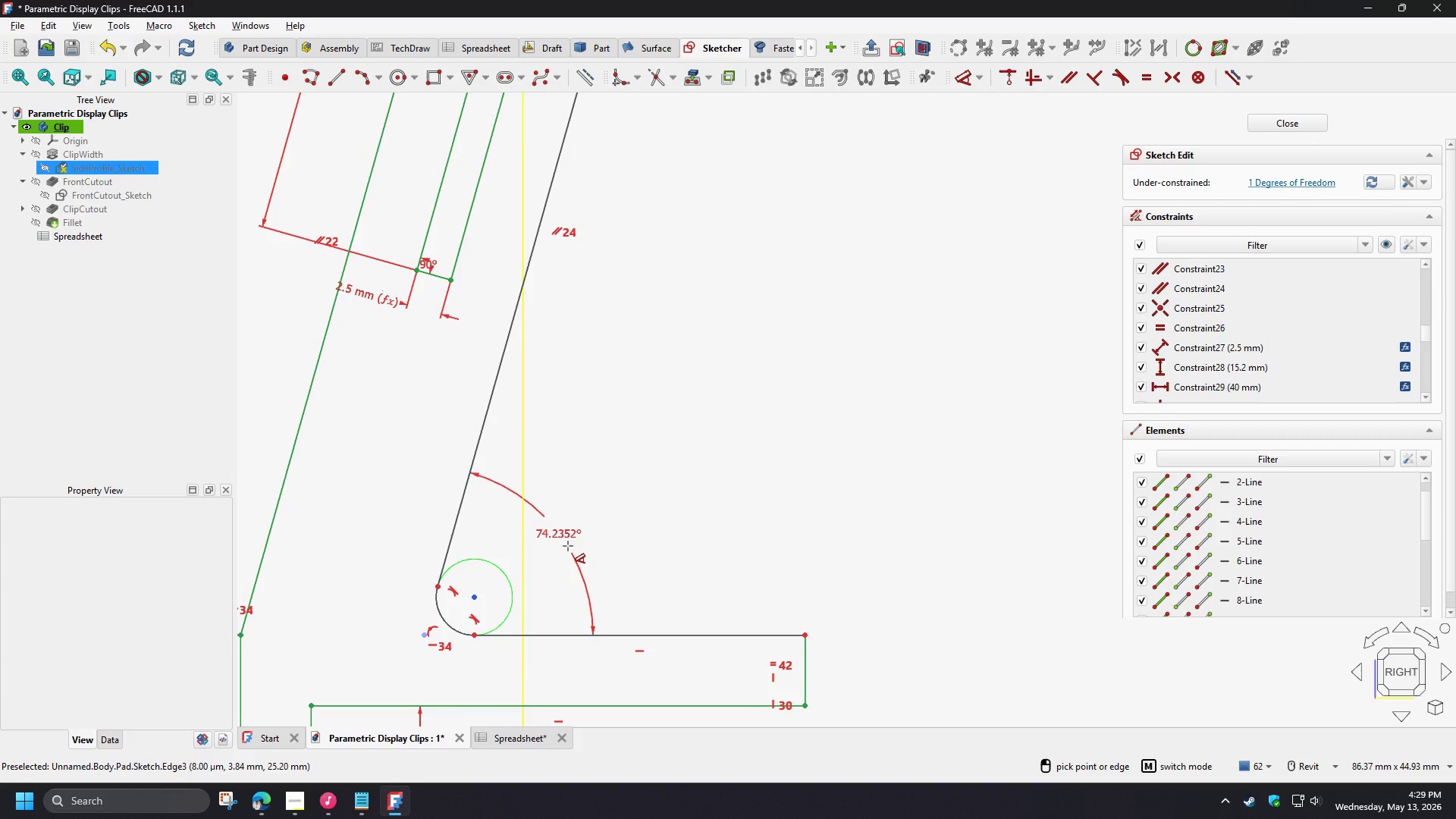 
scroll: coordinate [548, 562], scroll_direction: up, amount: 3.0
 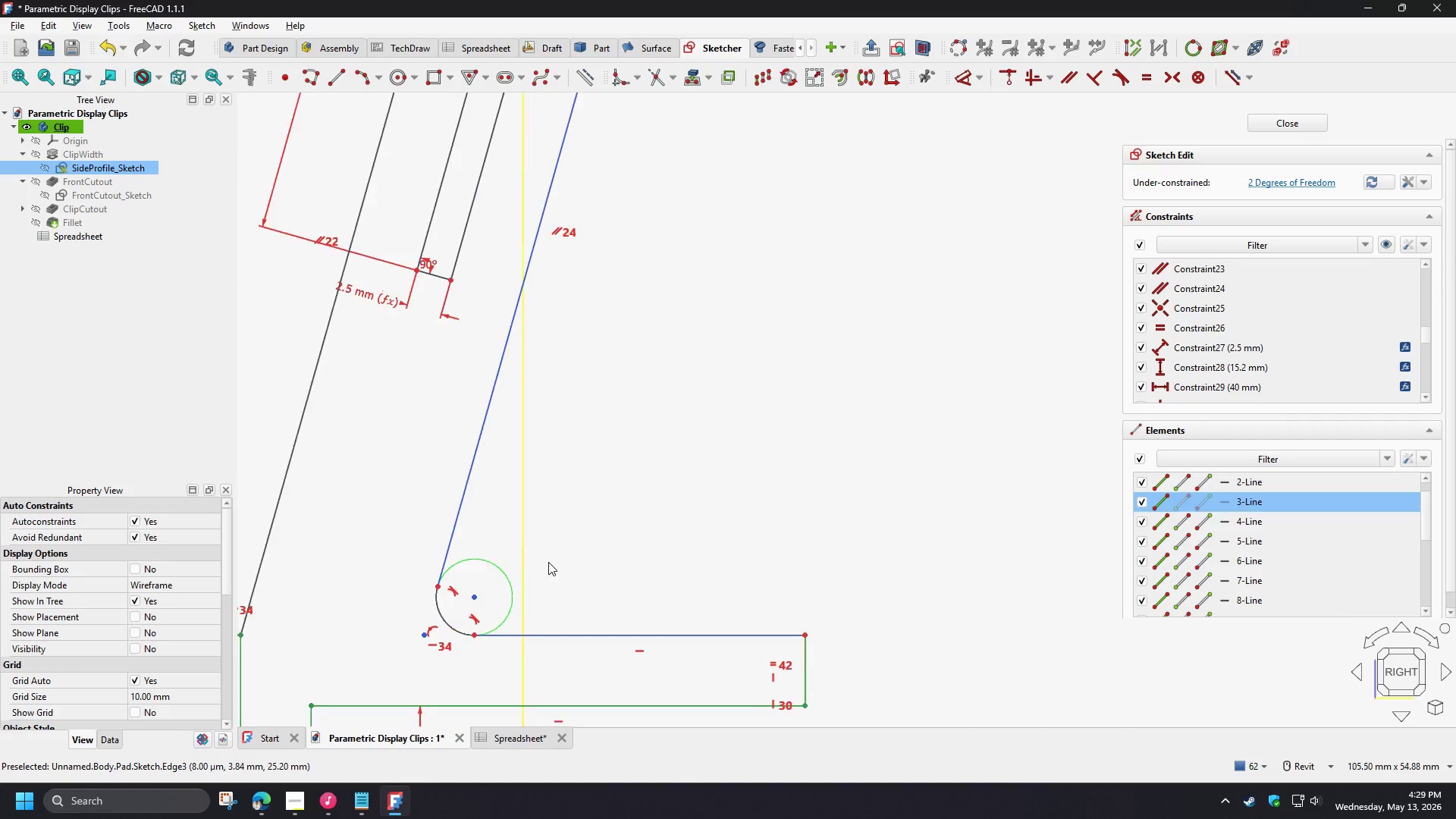 
left_click([563, 546])
 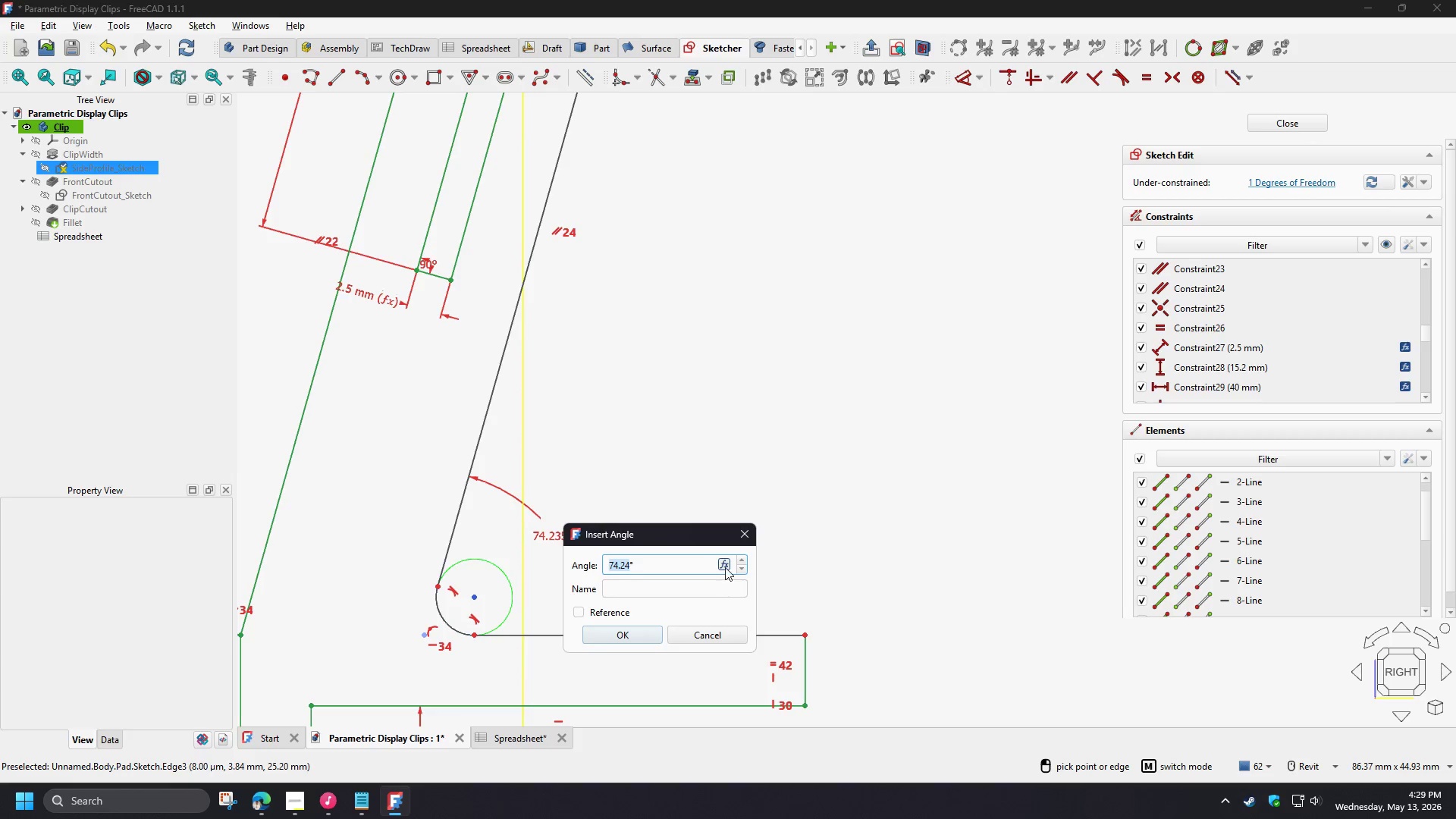 
left_click([724, 563])
 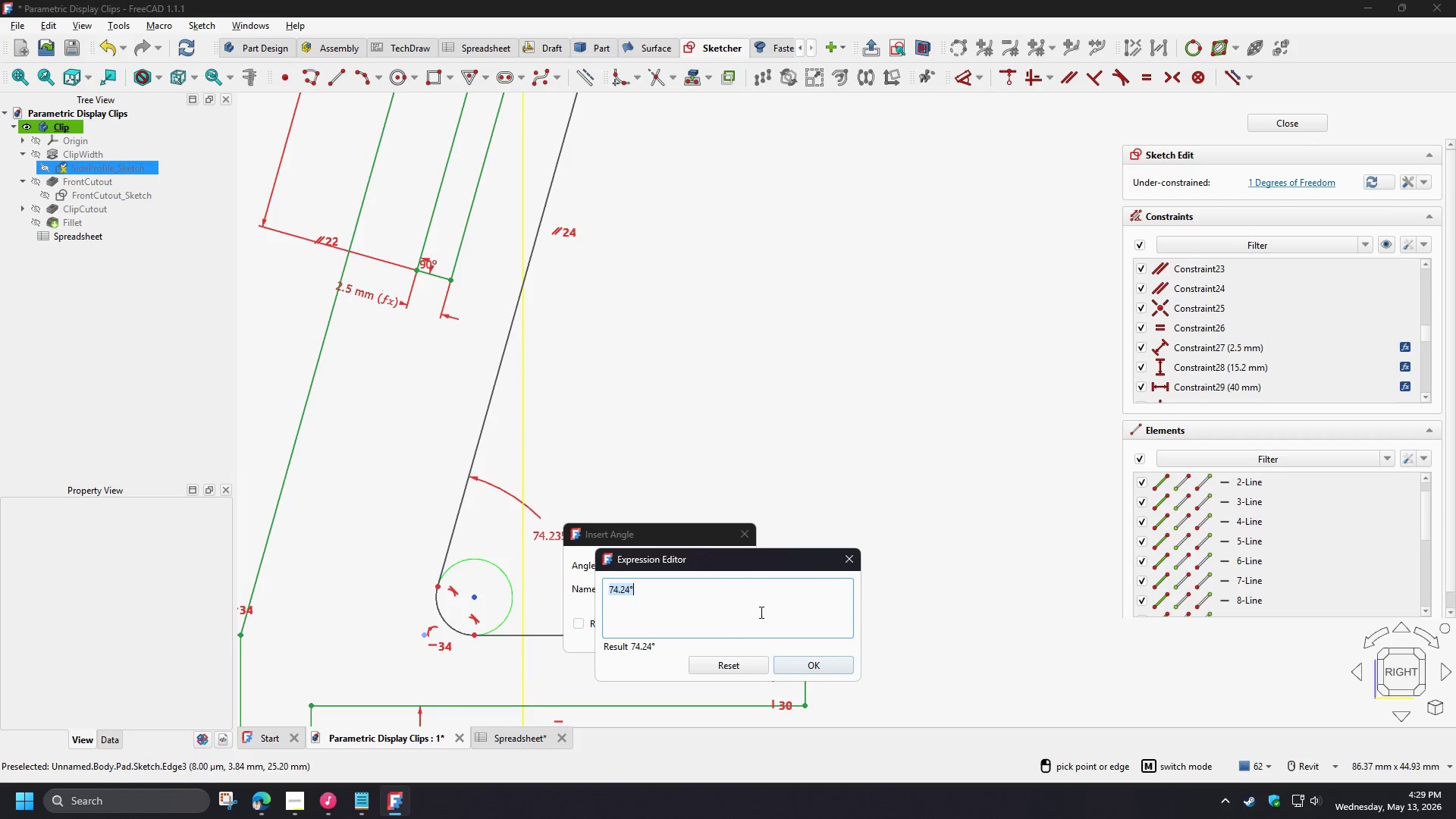 
key(Control+V)
 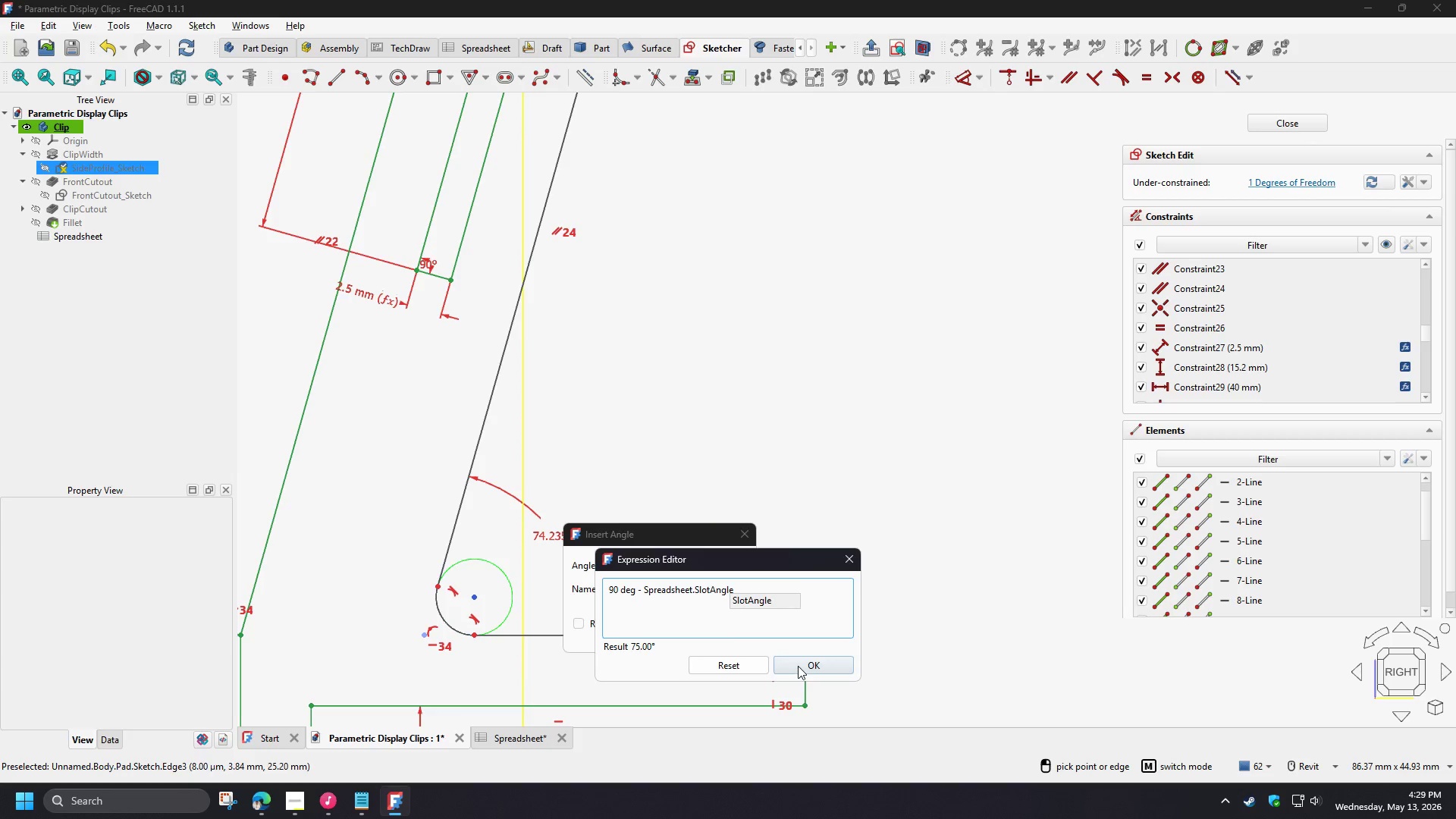 
left_click([798, 666])
 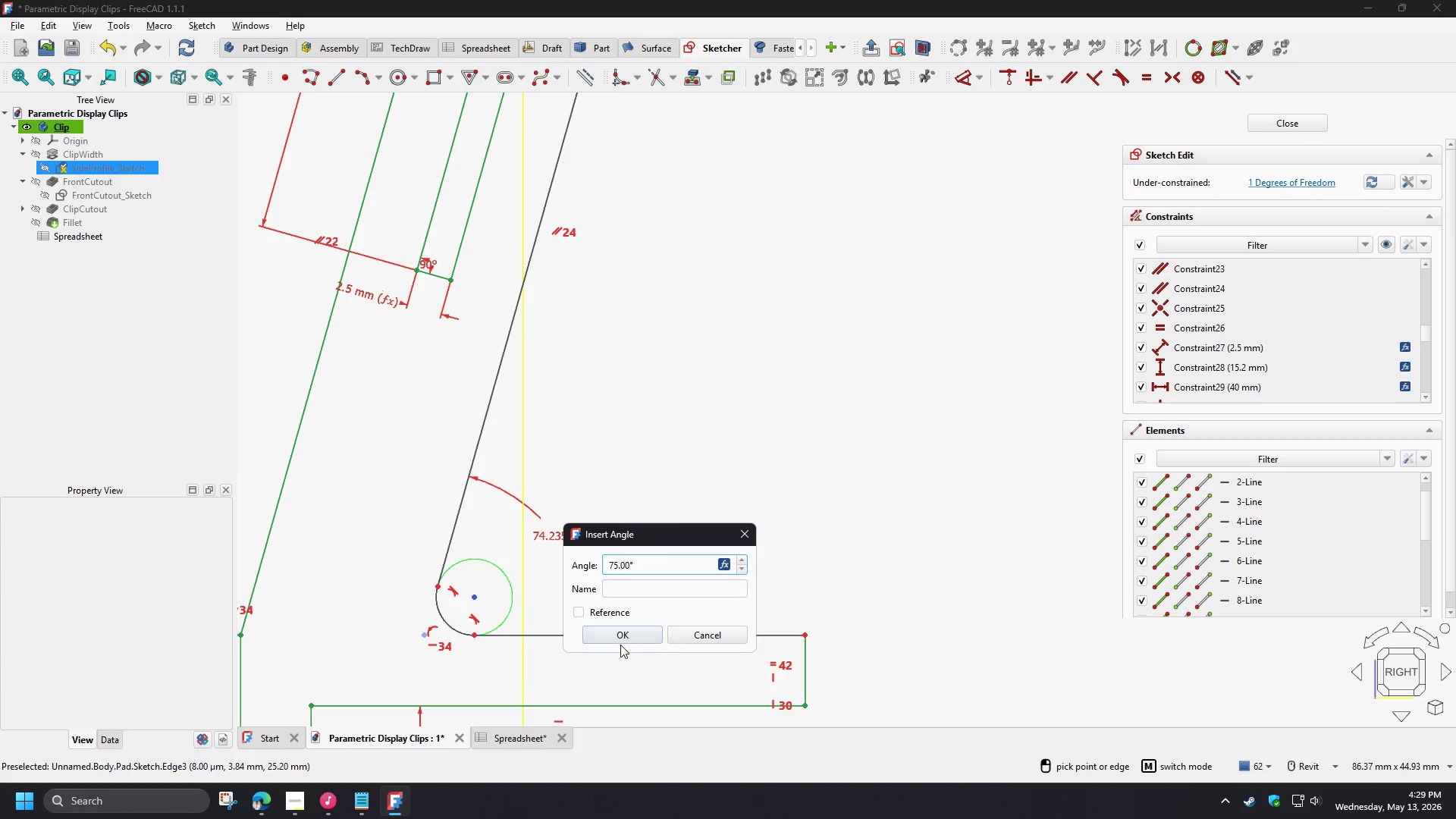 
left_click([615, 634])
 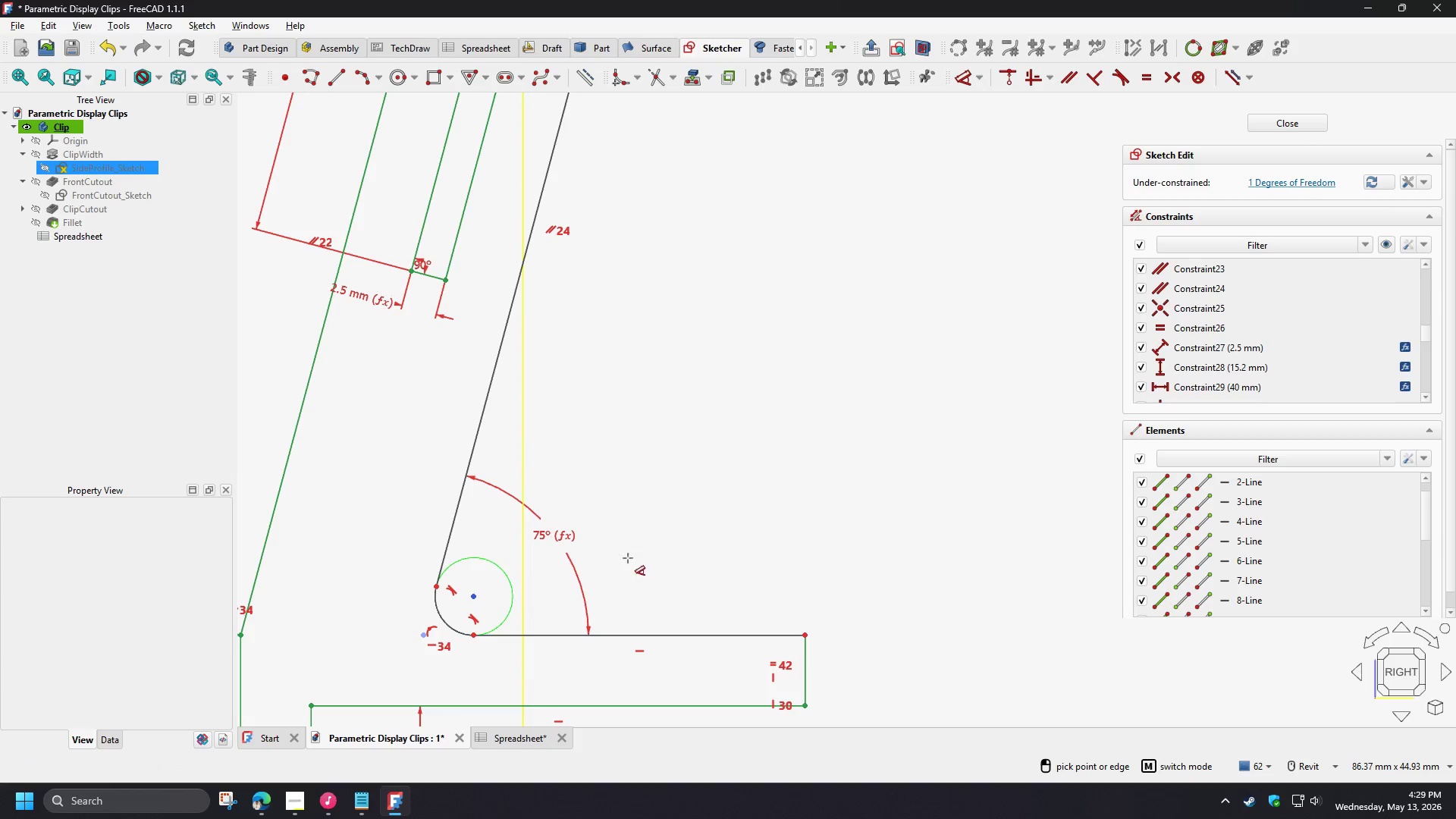 
scroll: coordinate [620, 581], scroll_direction: down, amount: 2.0
 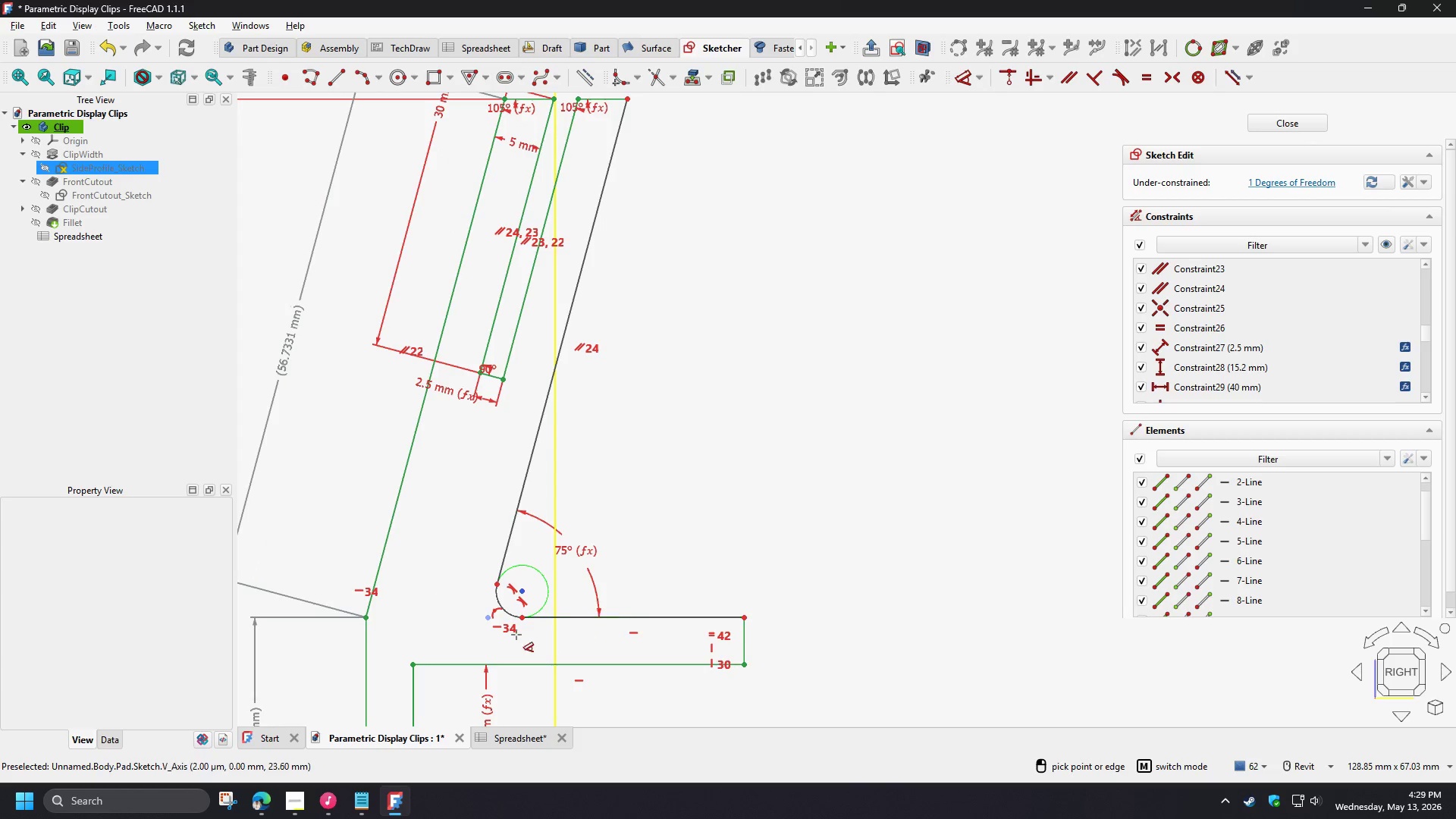 
right_click([469, 566])
 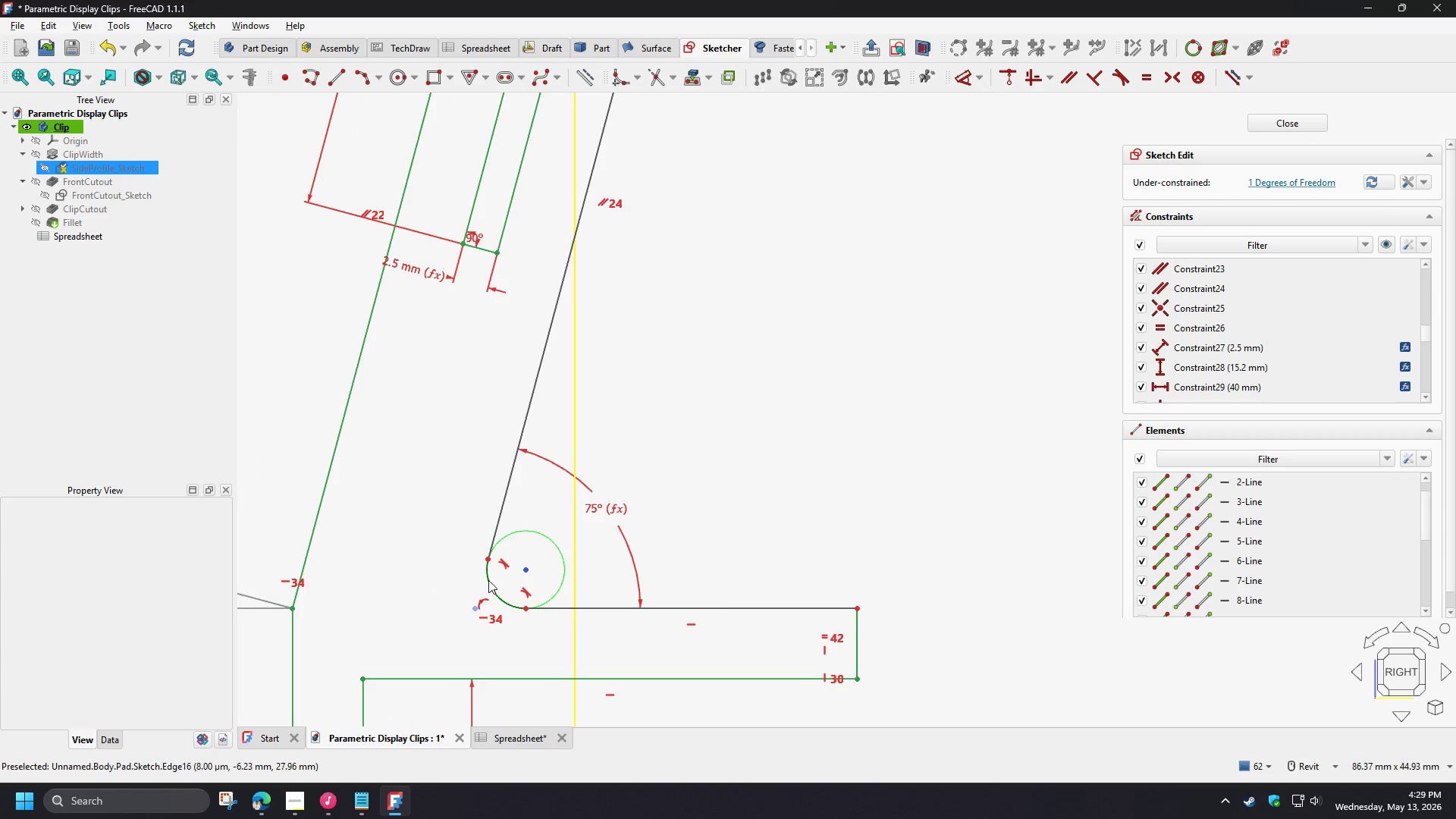 
scroll: coordinate [515, 635], scroll_direction: up, amount: 2.0
 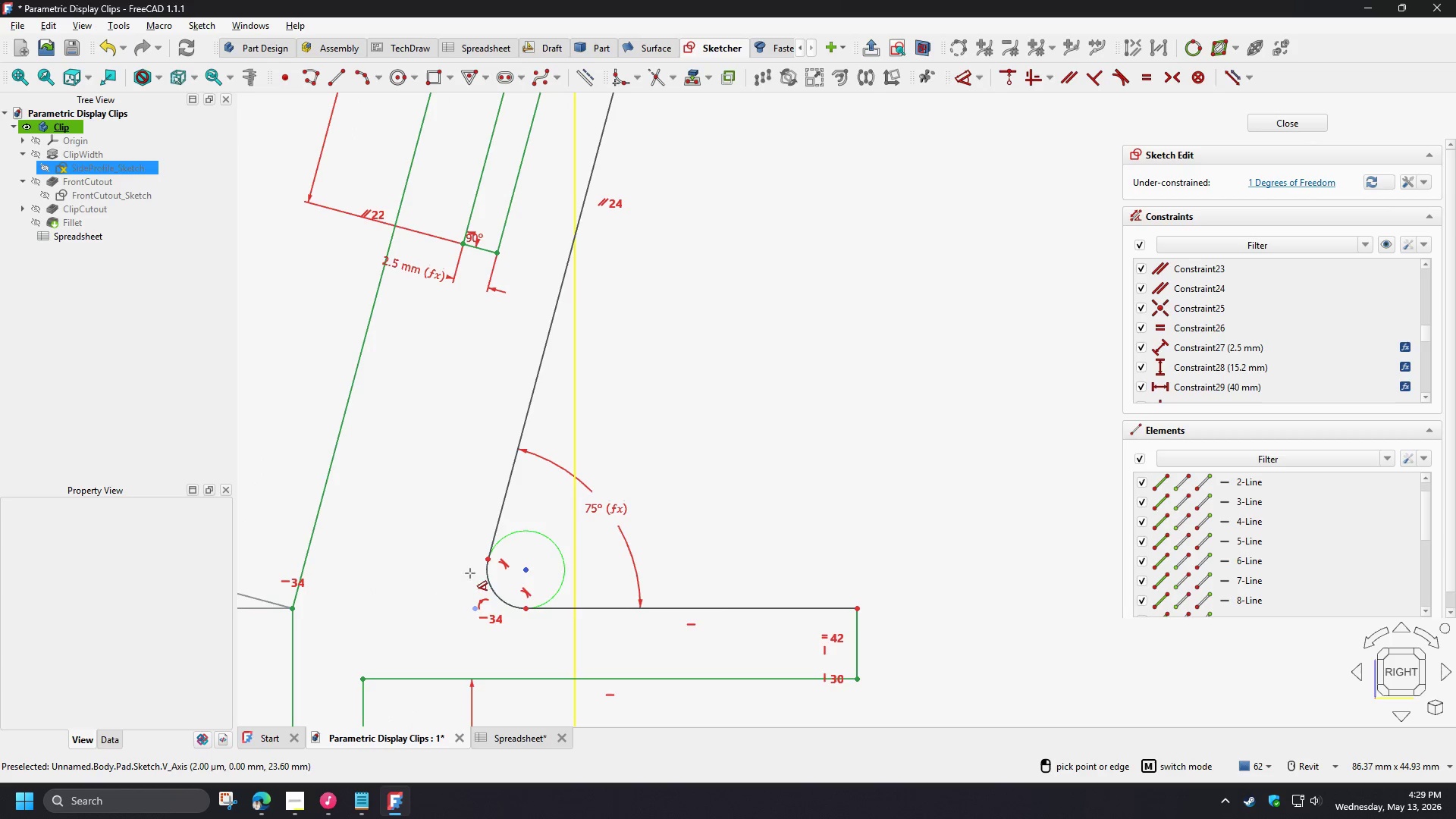 
left_click([488, 580])
 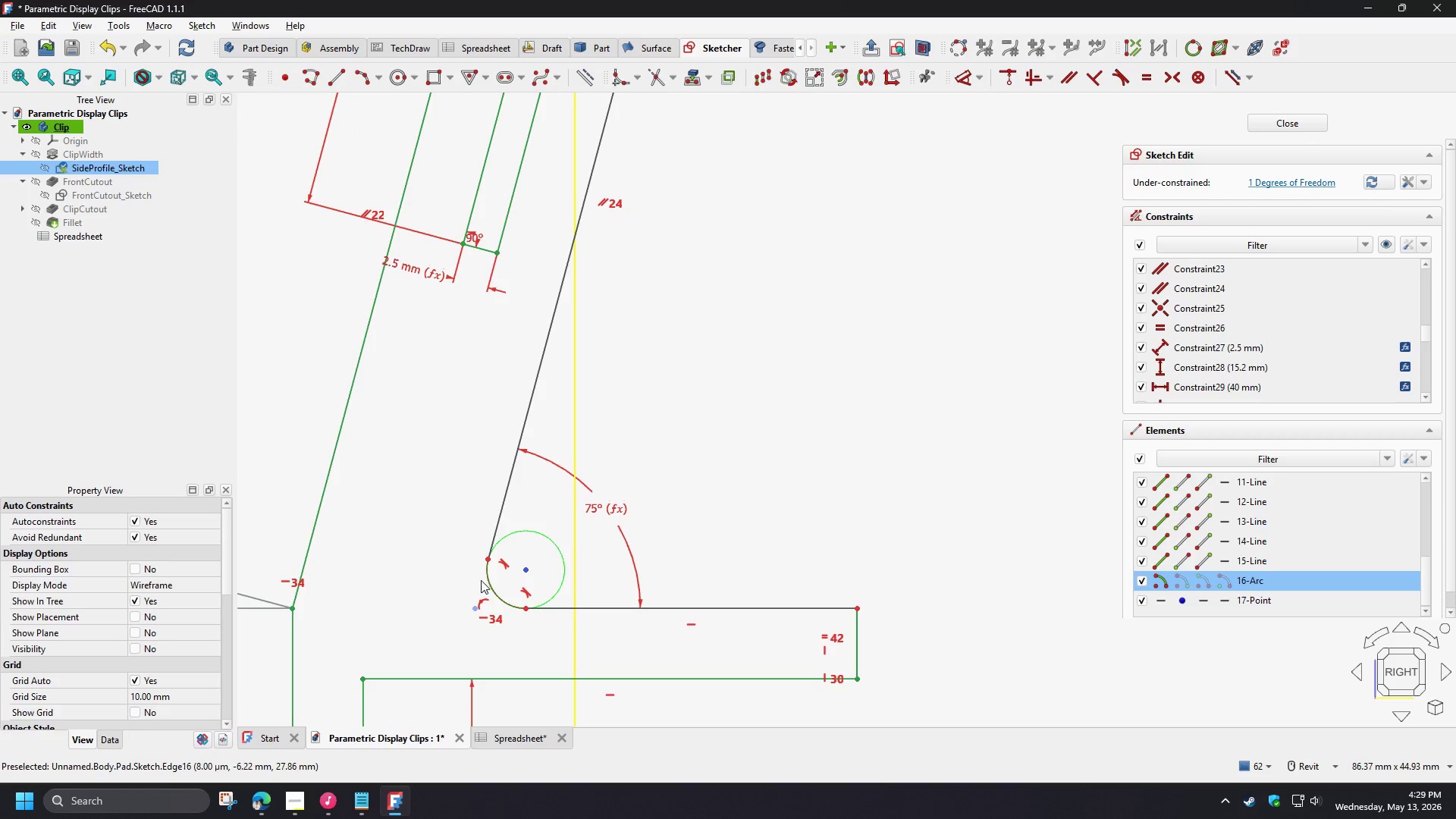 
key(D)
 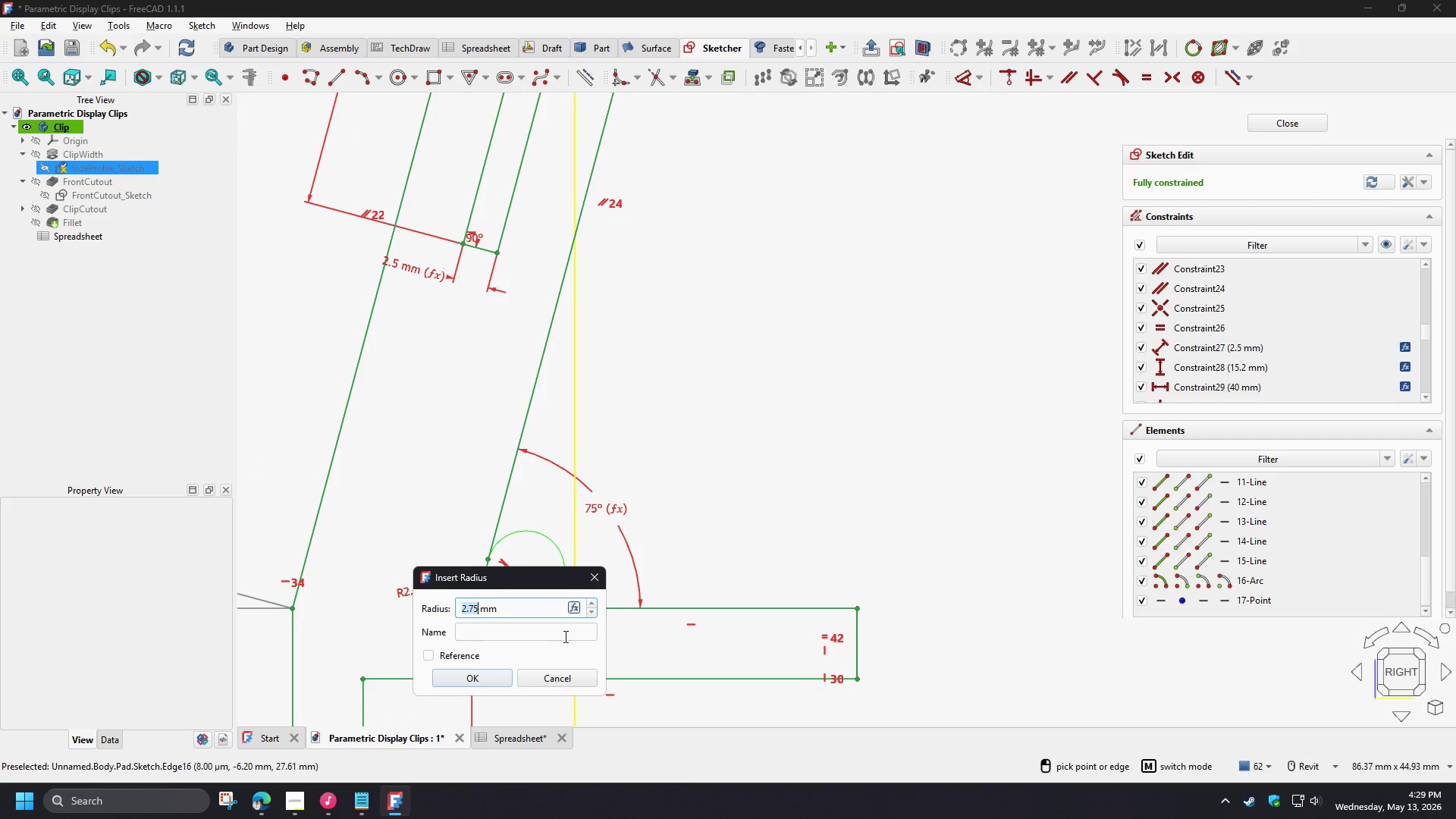 
left_click([573, 607])
 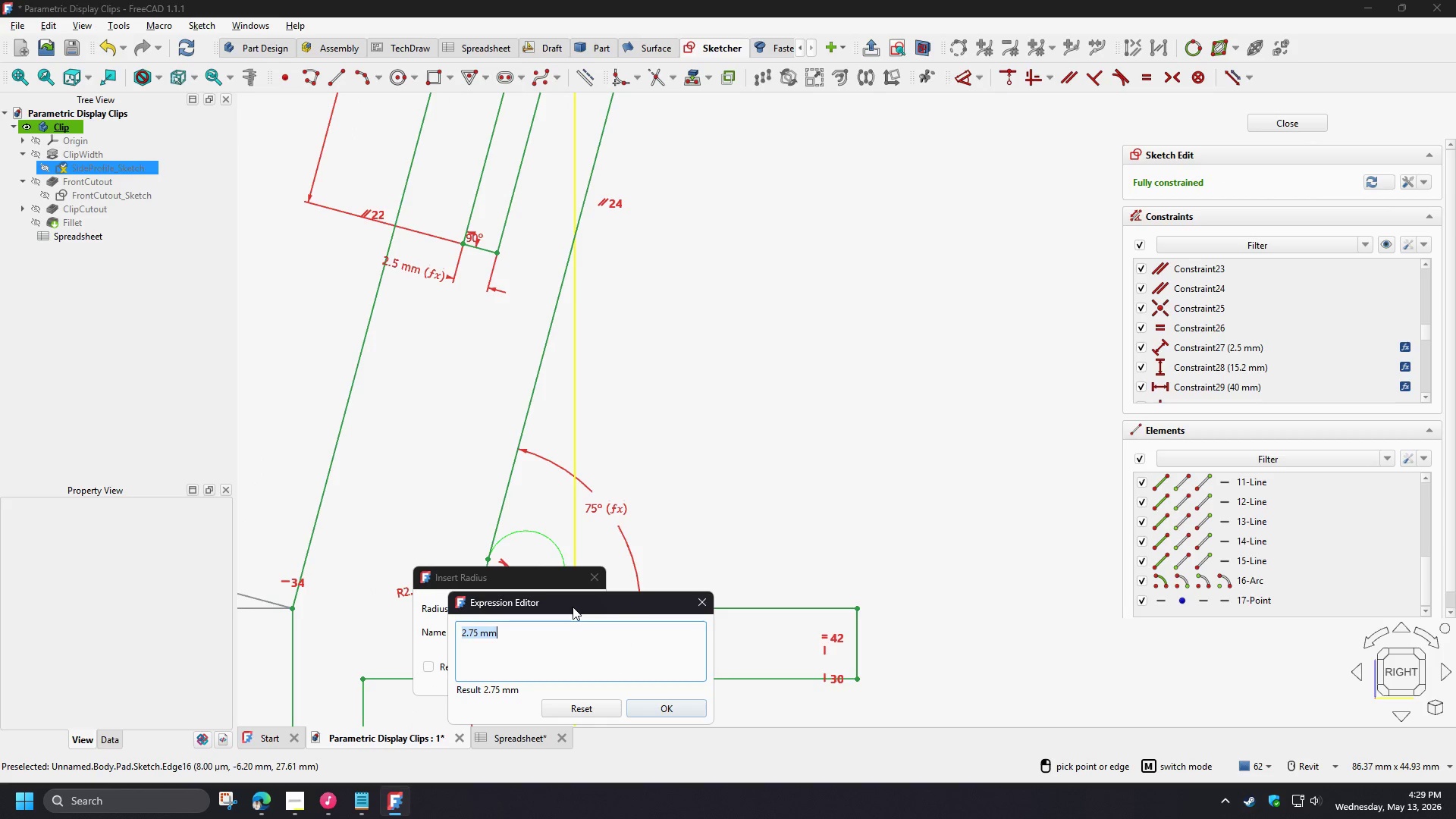 
type(sp)
 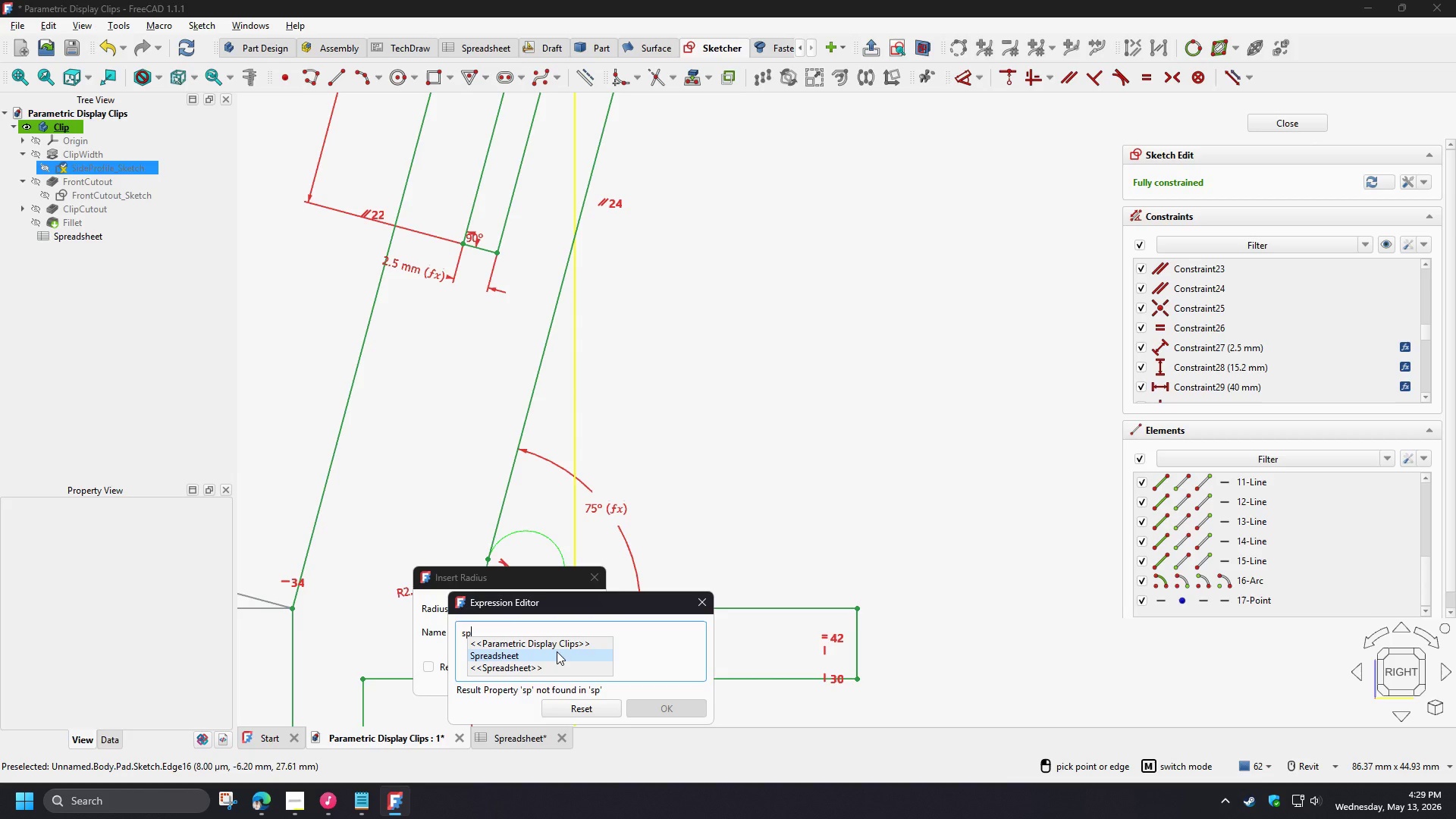 
left_click([557, 651])
 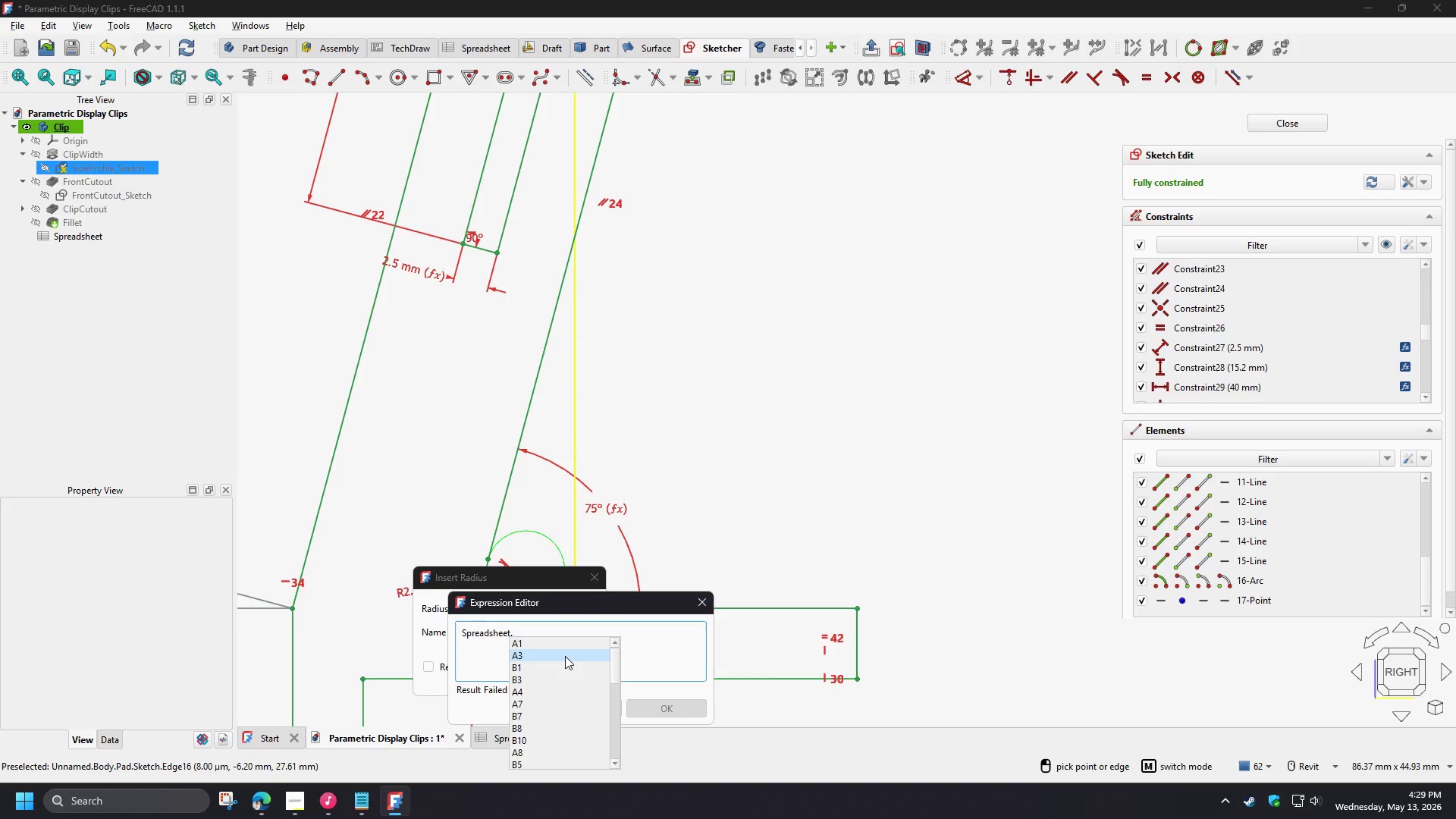 
key(F)
 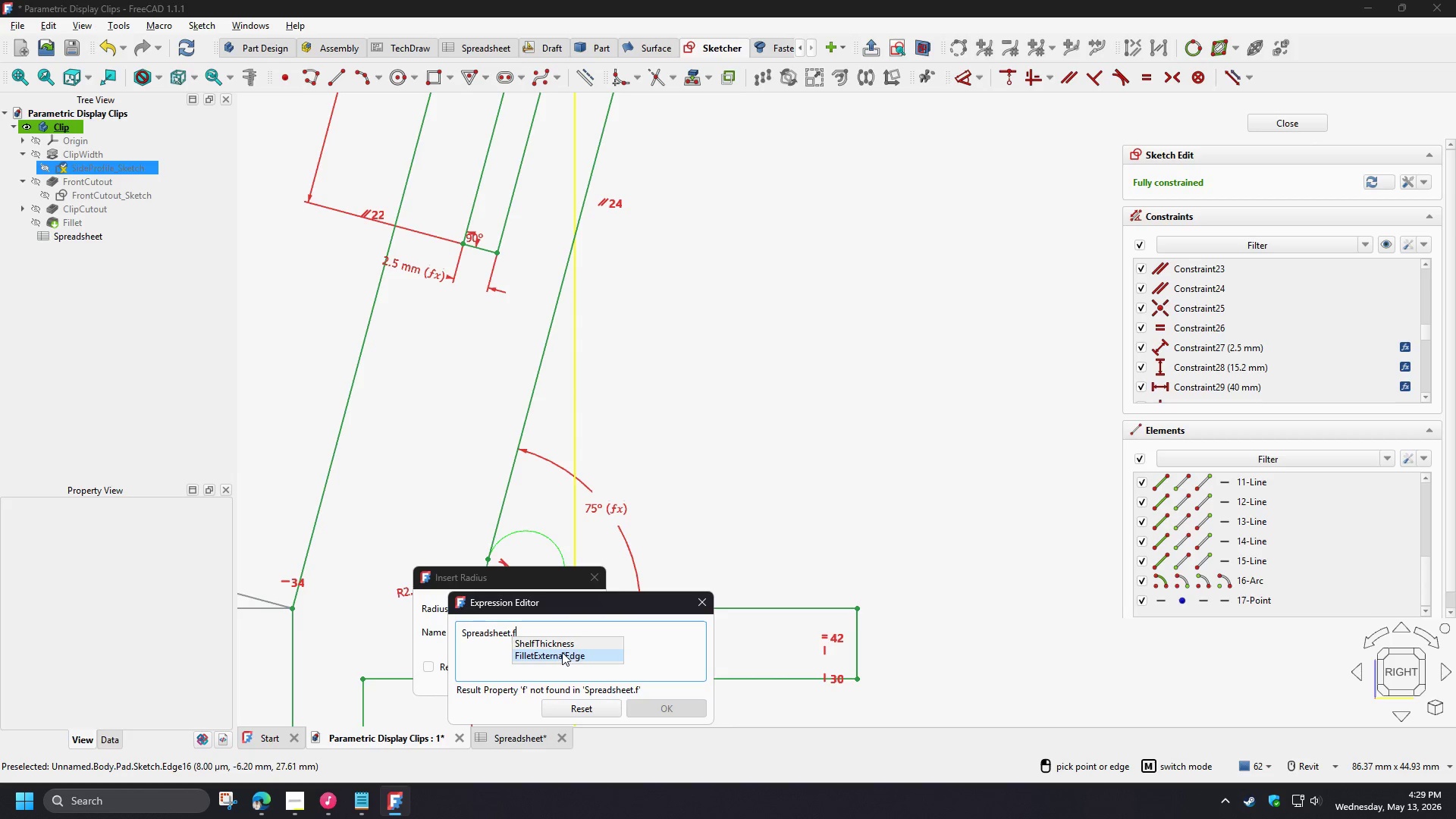 
left_click([562, 652])
 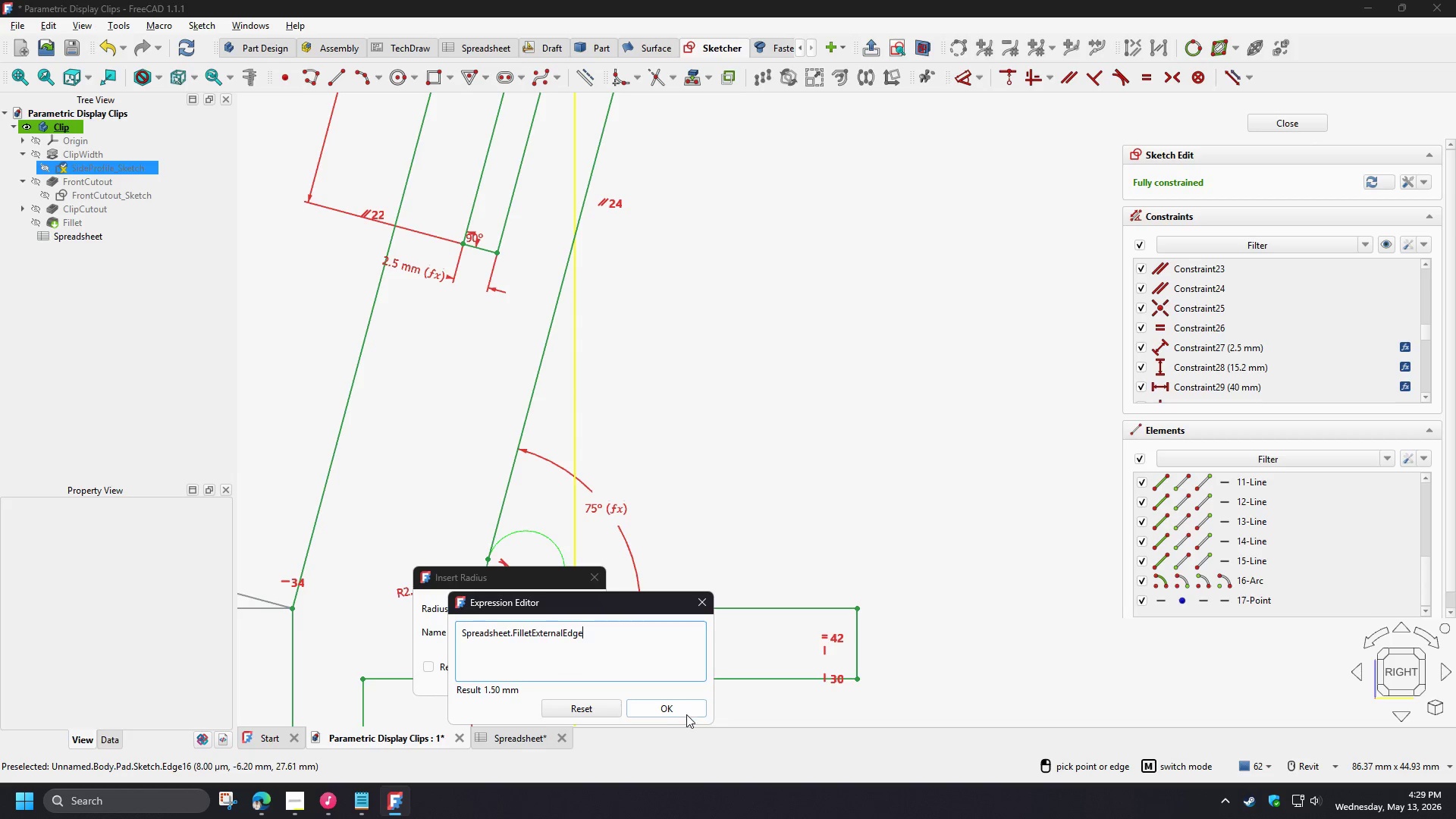 
left_click([688, 714])
 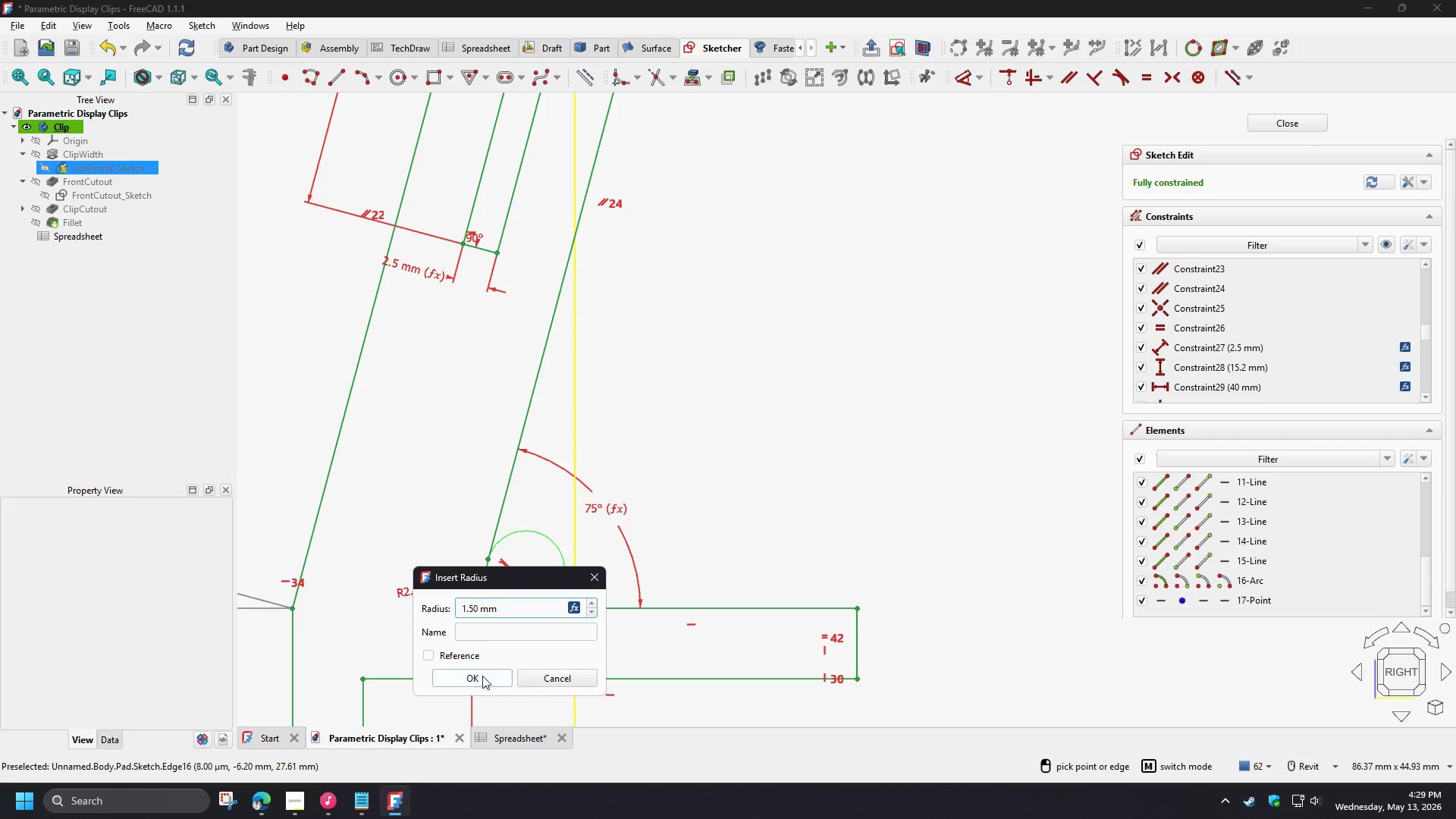 
left_click([474, 676])
 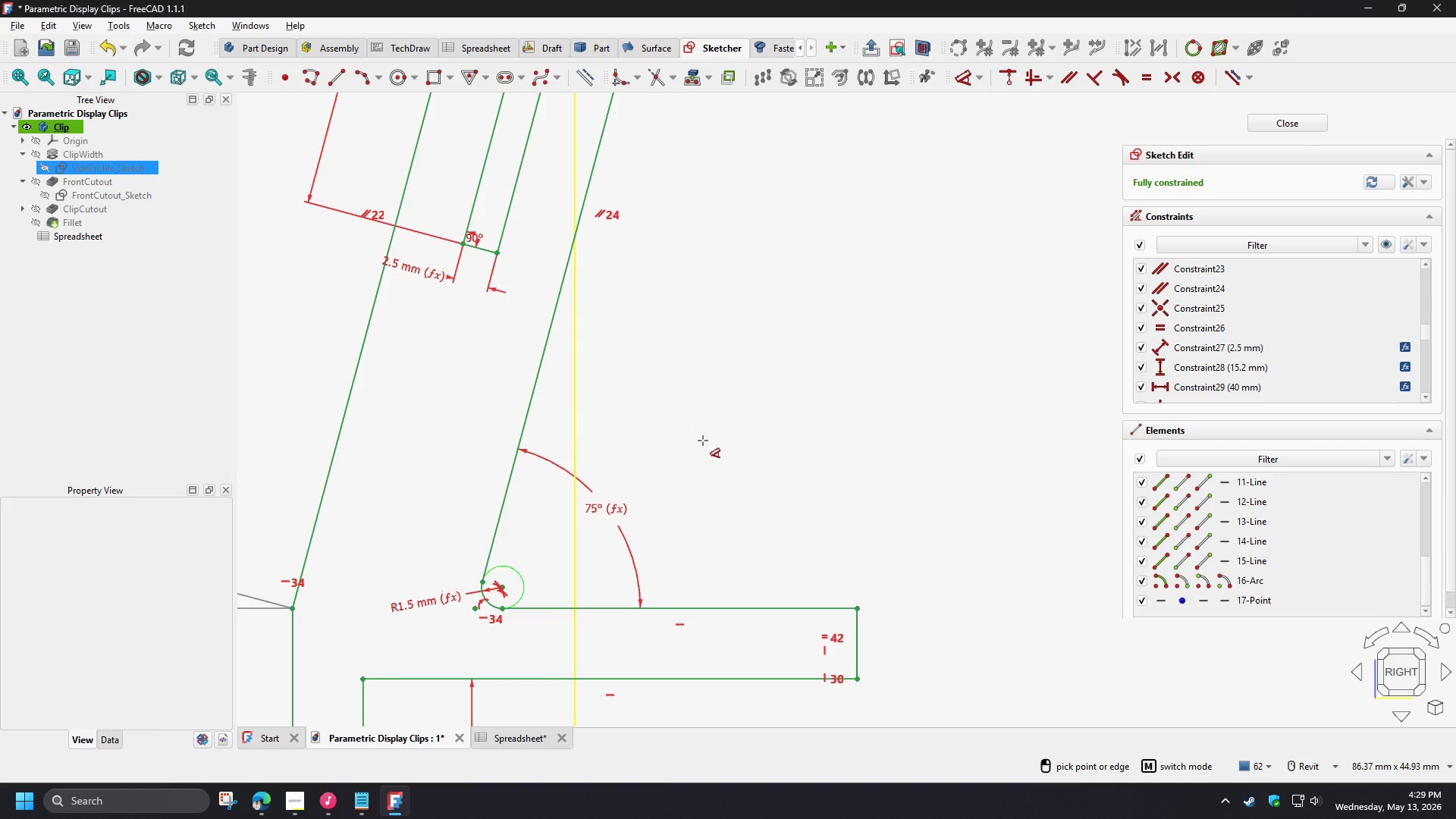 
right_click([703, 441])
 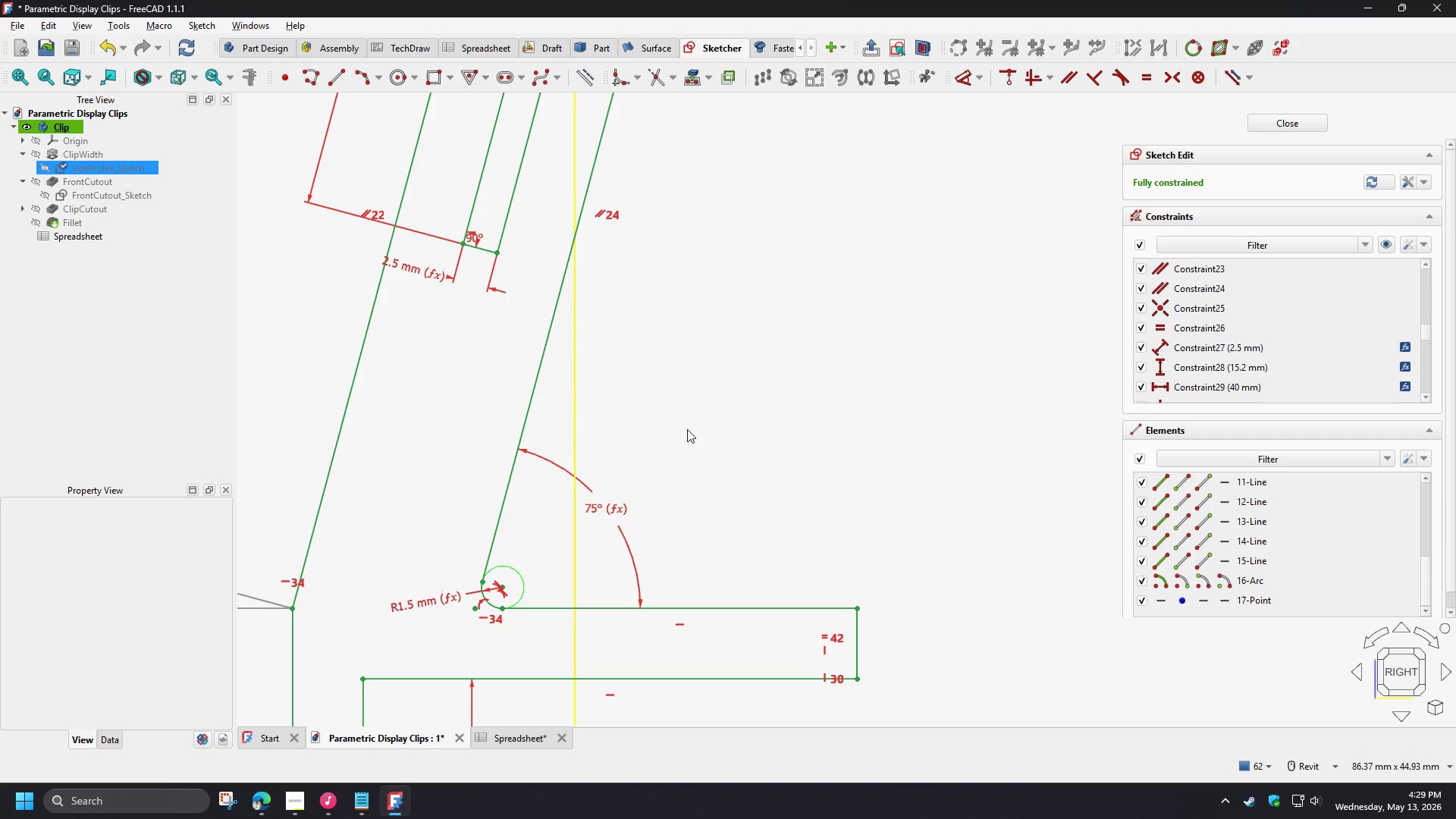 
scroll: coordinate [451, 573], scroll_direction: down, amount: 3.0
 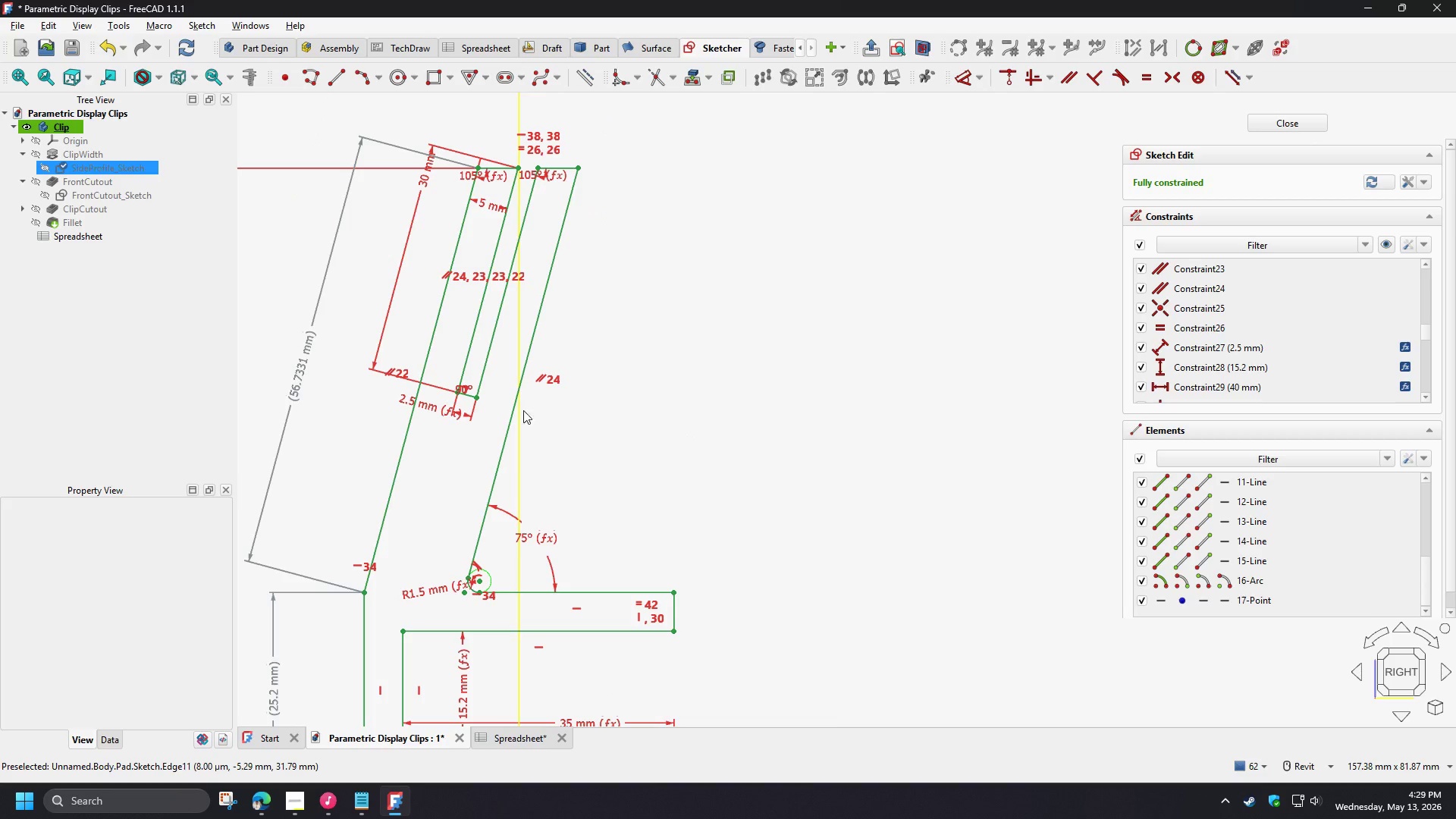 
left_click([1264, 131])
 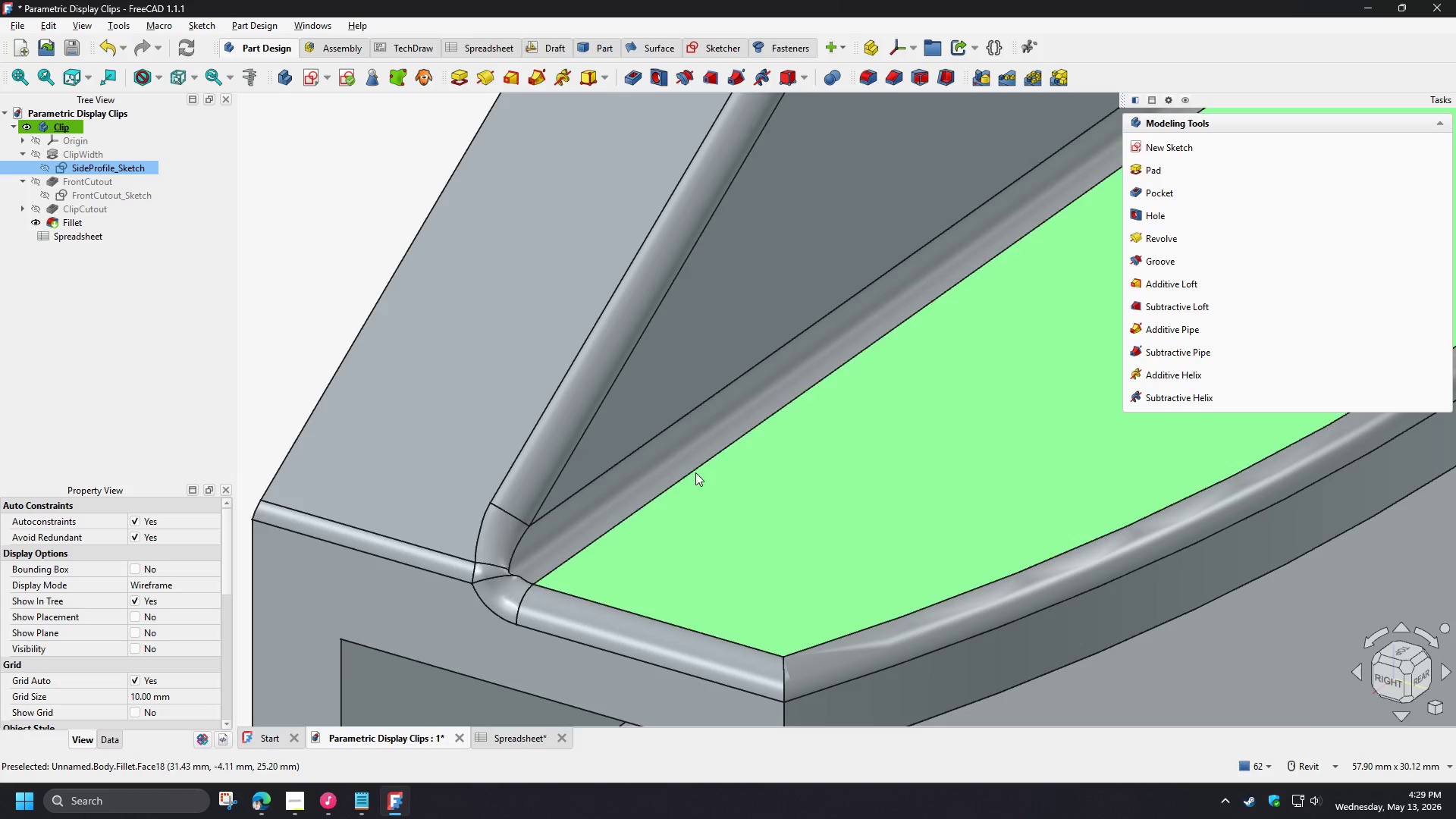 
scroll: coordinate [350, 293], scroll_direction: down, amount: 6.0
 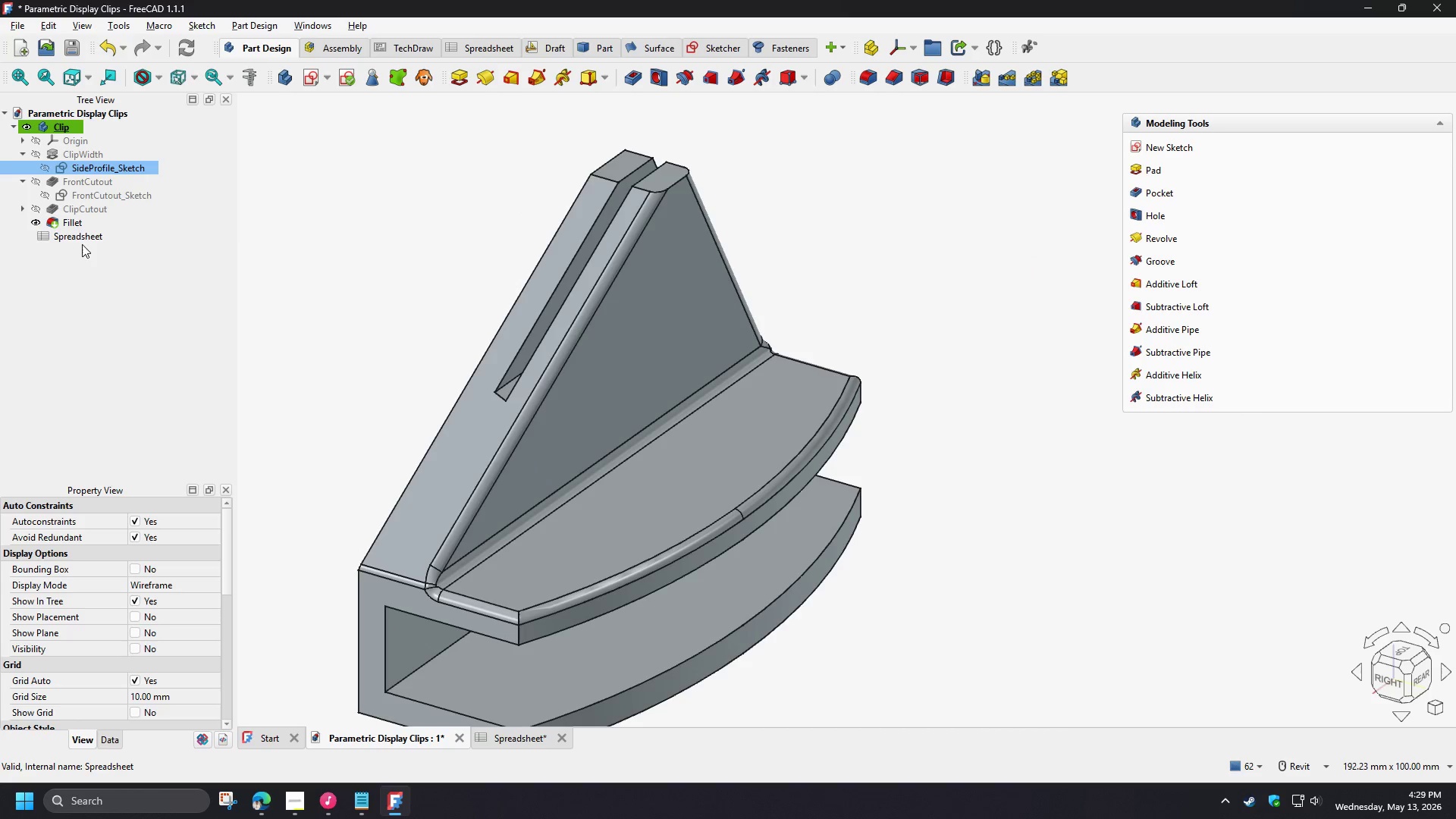 
double_click([71, 225])
 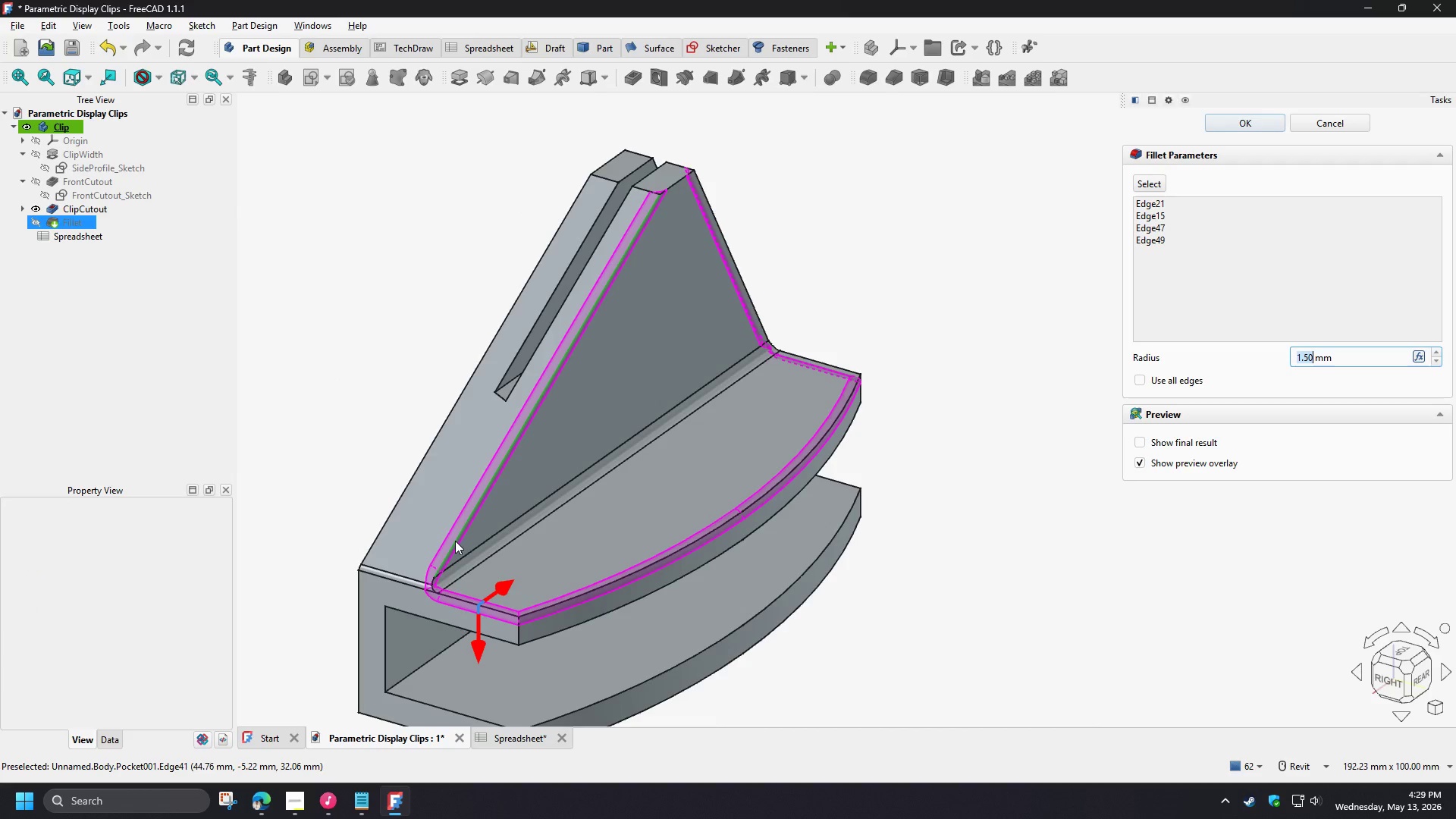 
wait(6.02)
 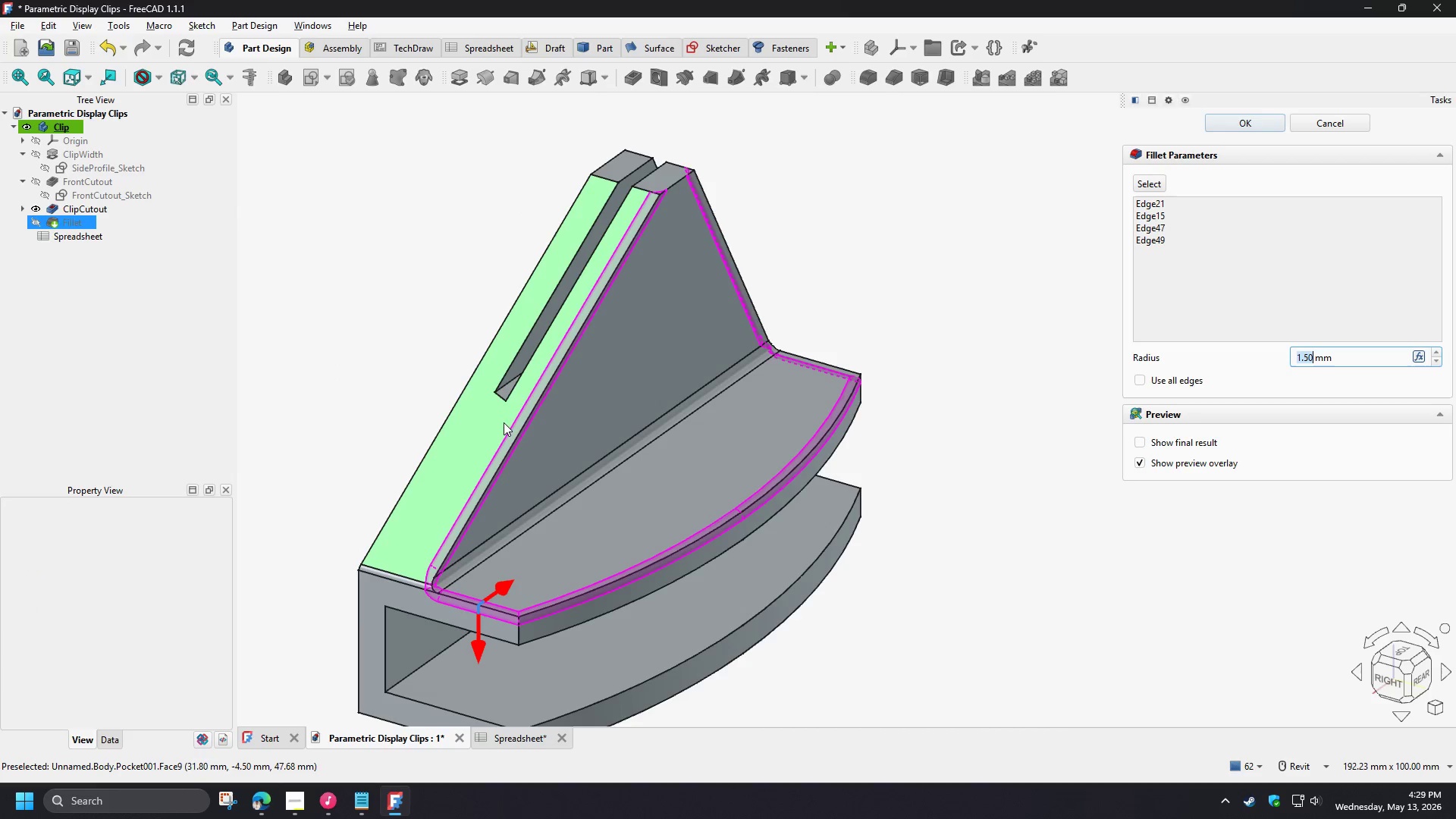 
left_click([1157, 240])
 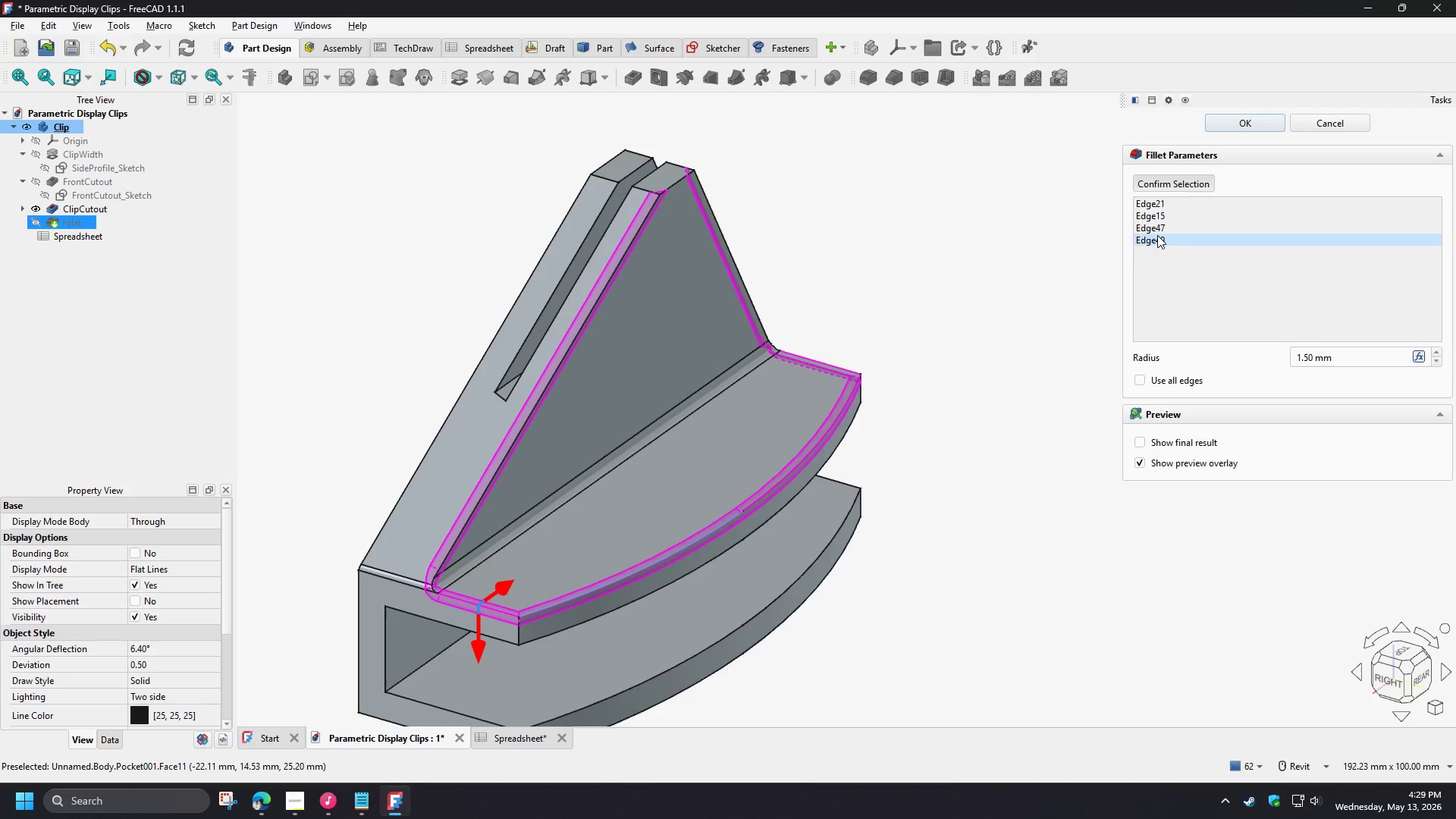 
key(Backspace)
 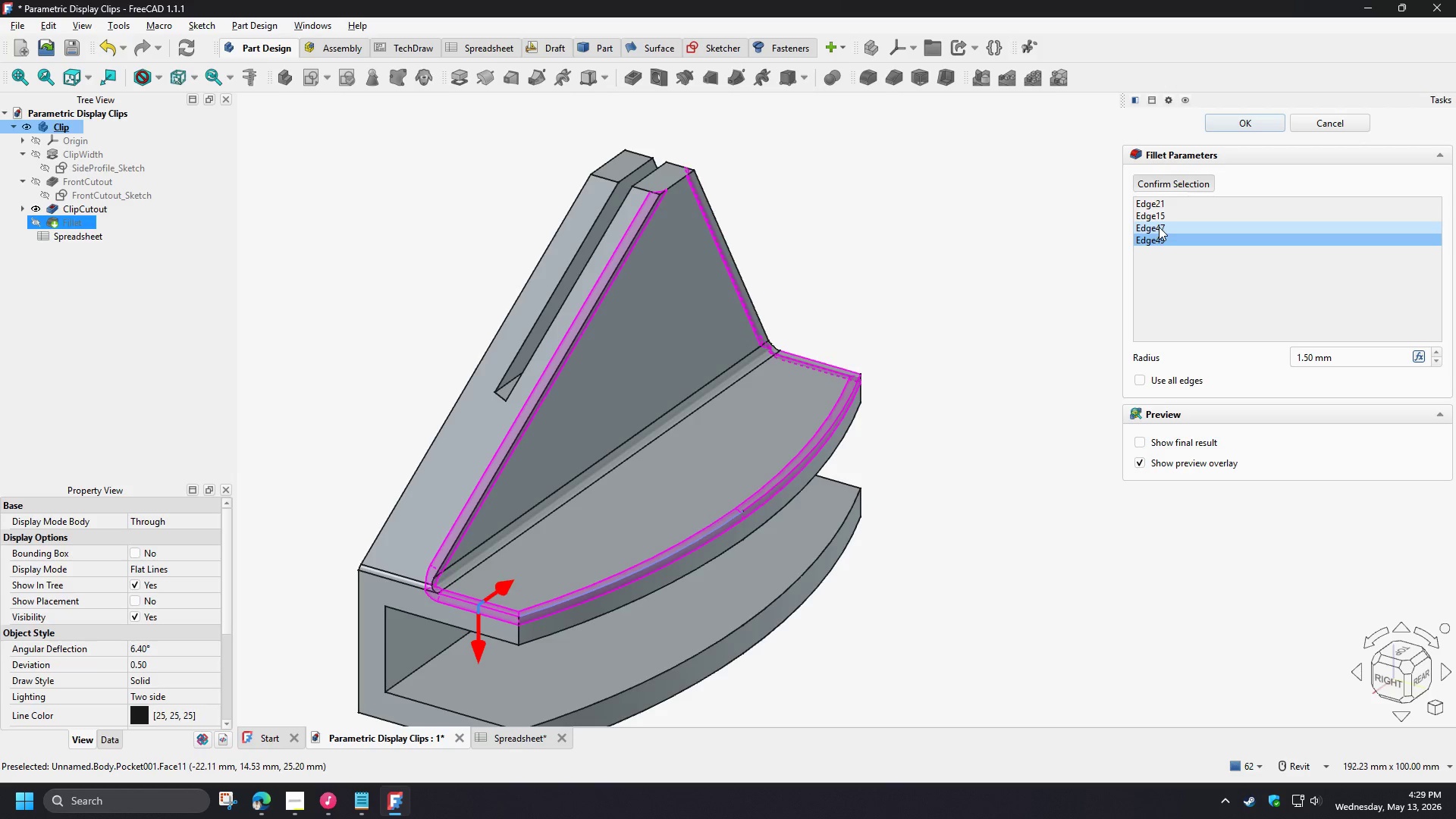 
left_click([1159, 227])
 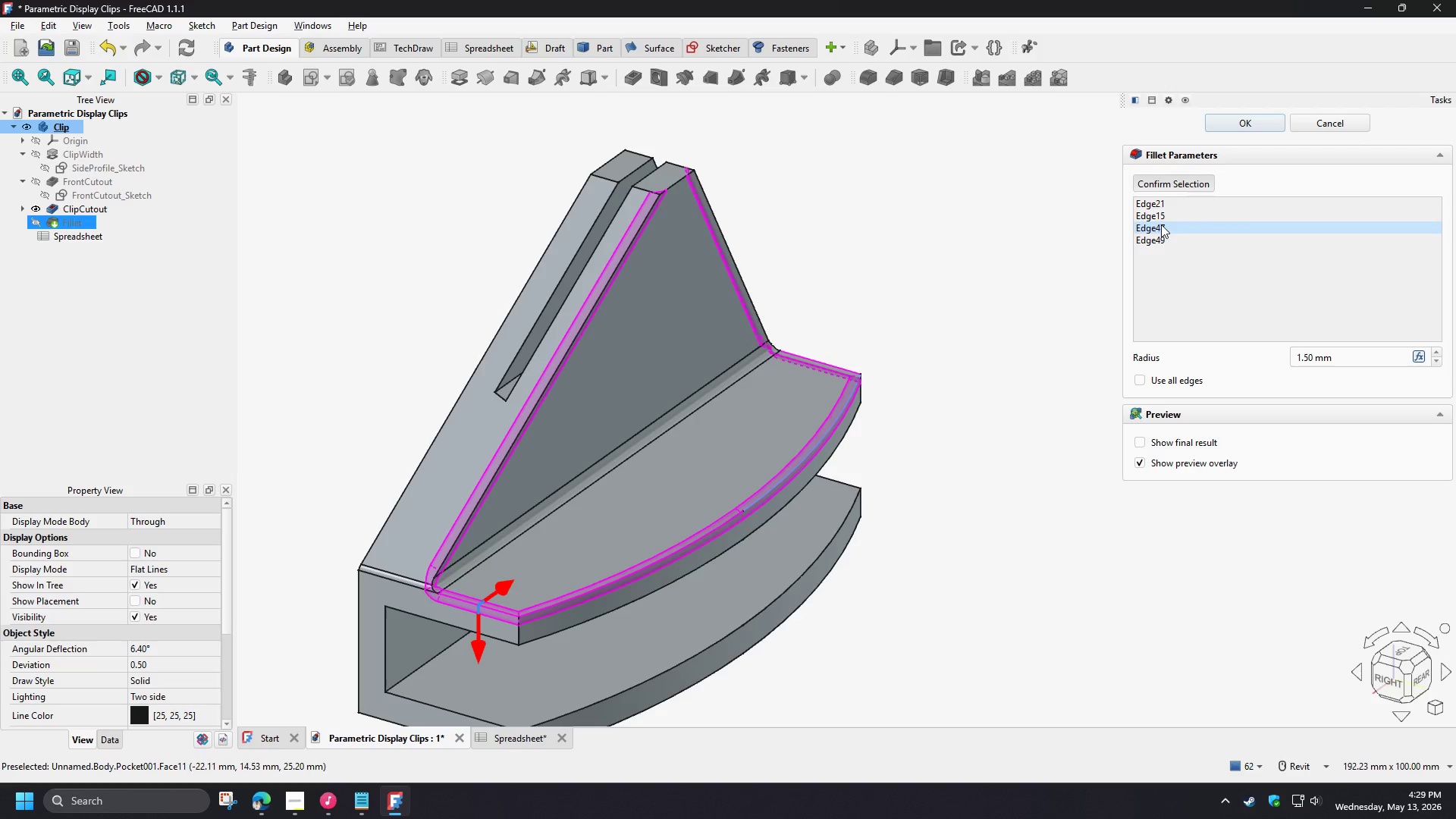 
key(Delete)
 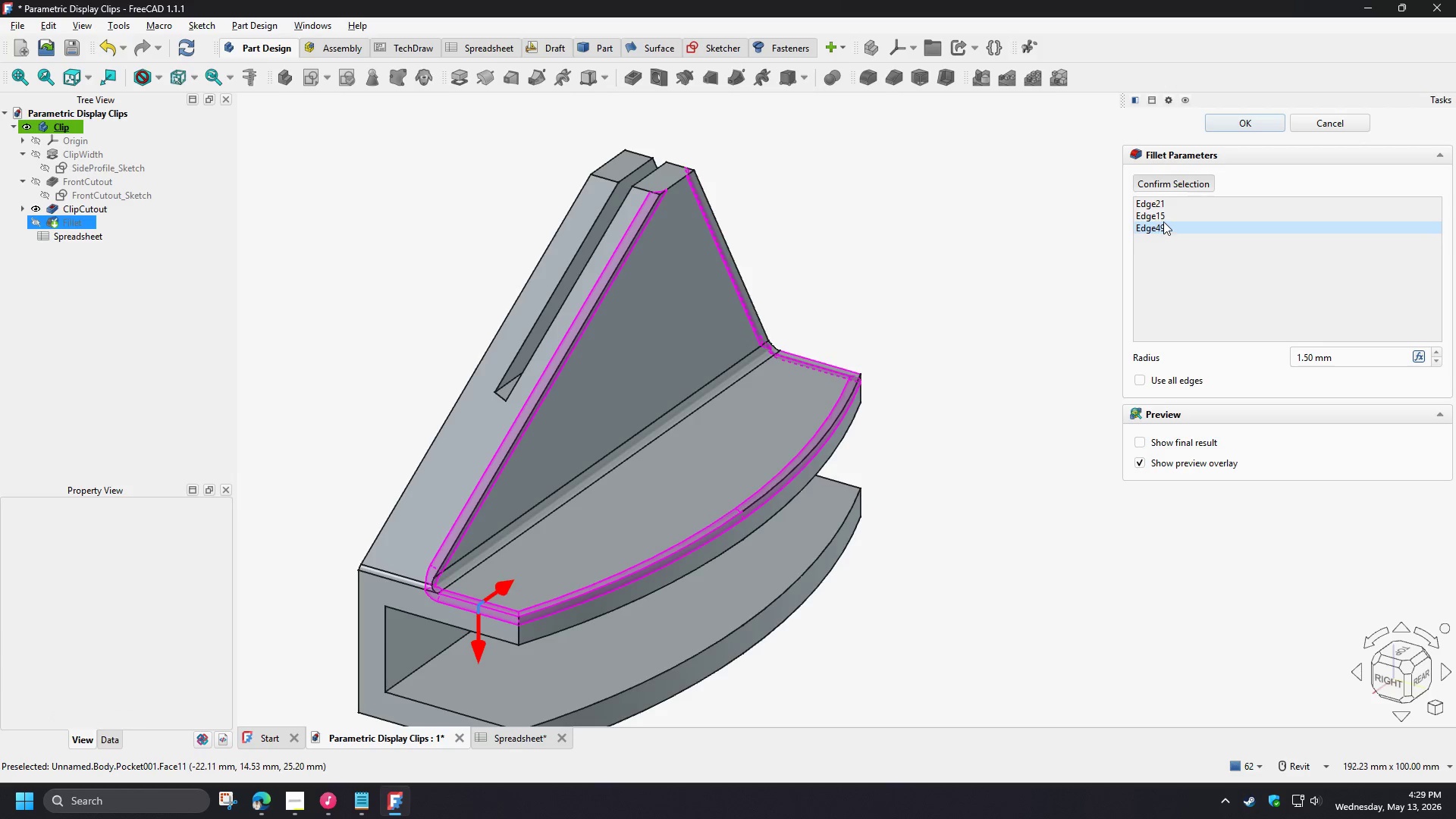 
left_click([1163, 221])
 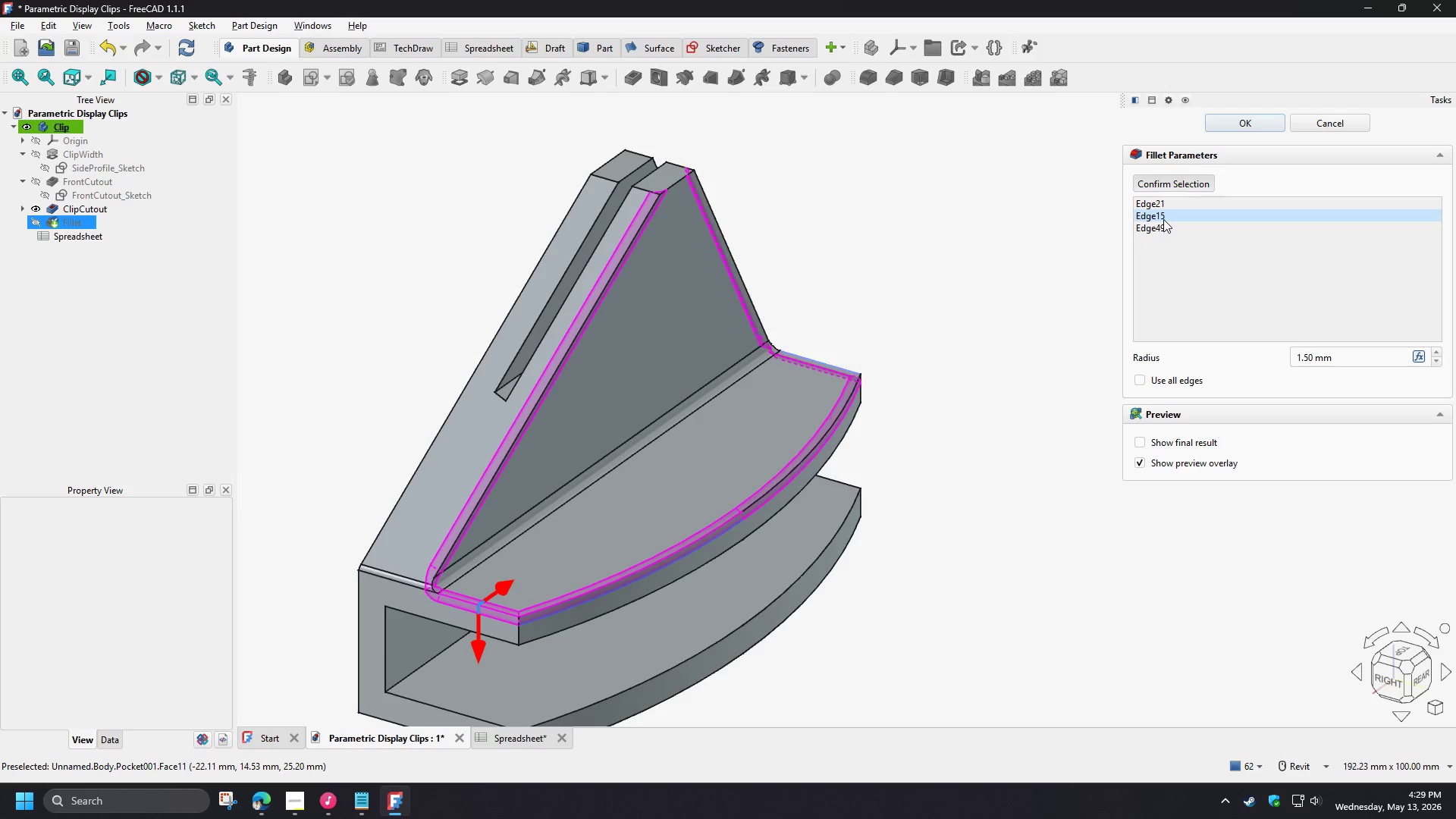 
key(Delete)
 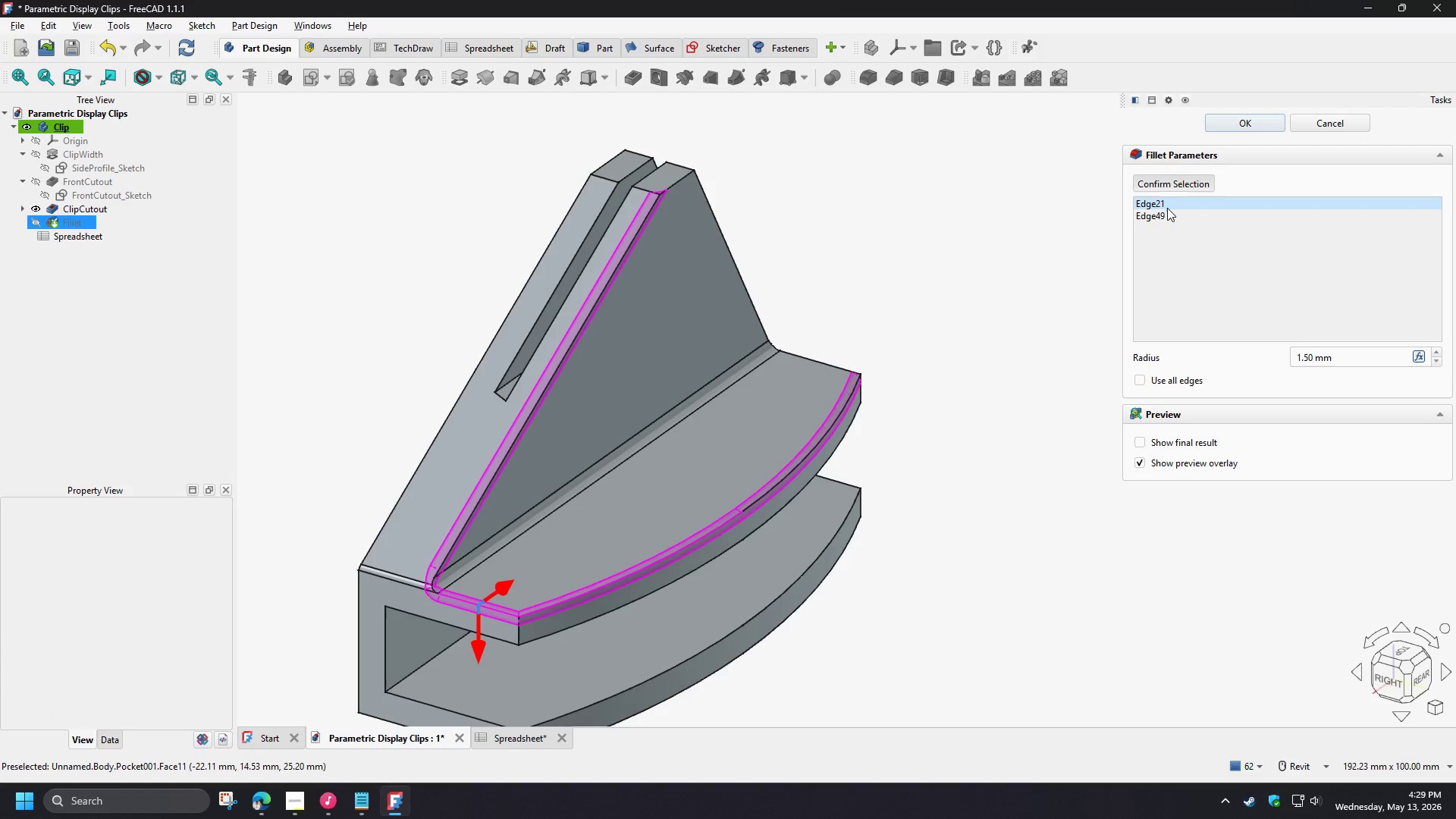 
key(Delete)
 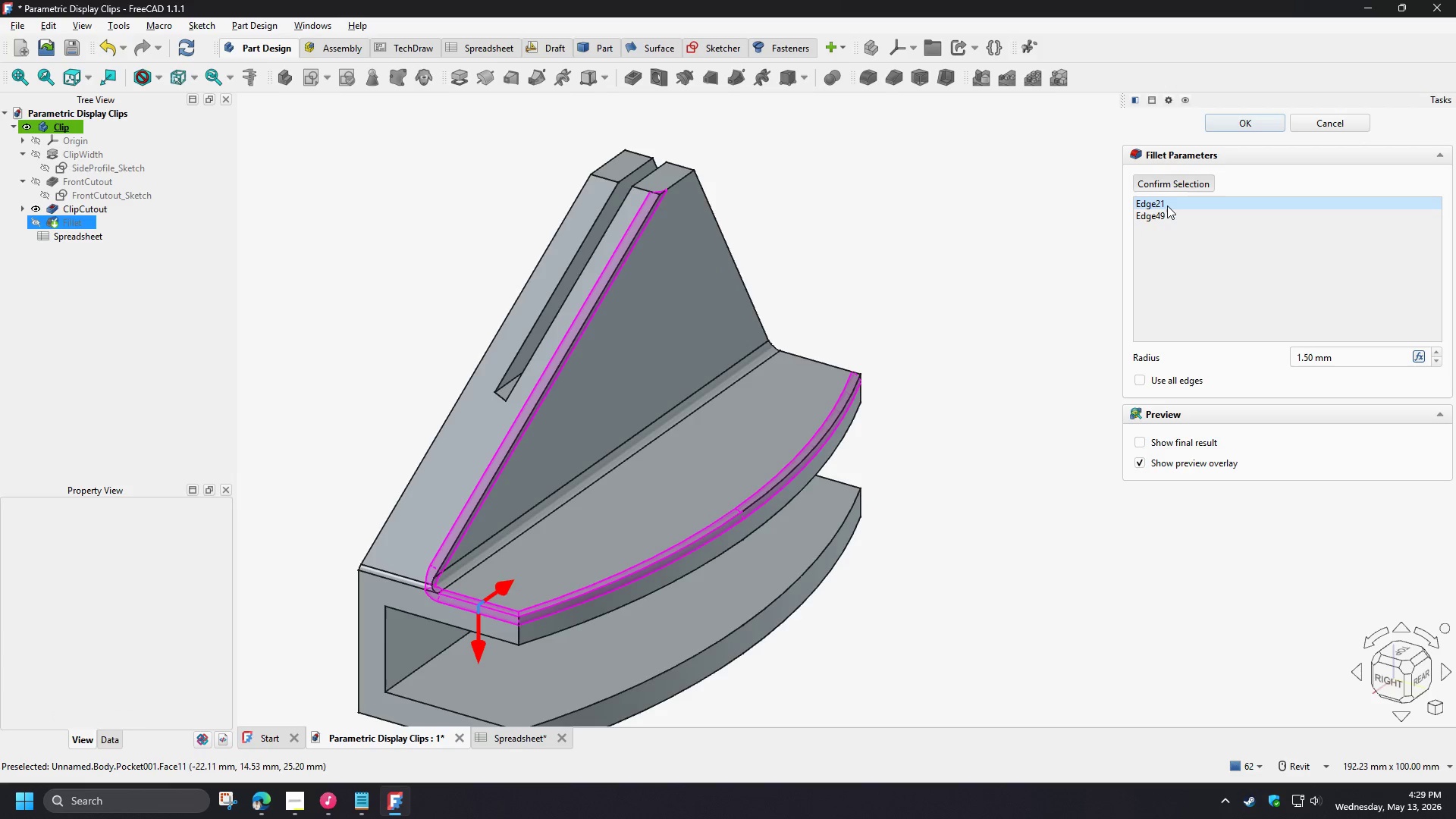 
left_click([1167, 206])
 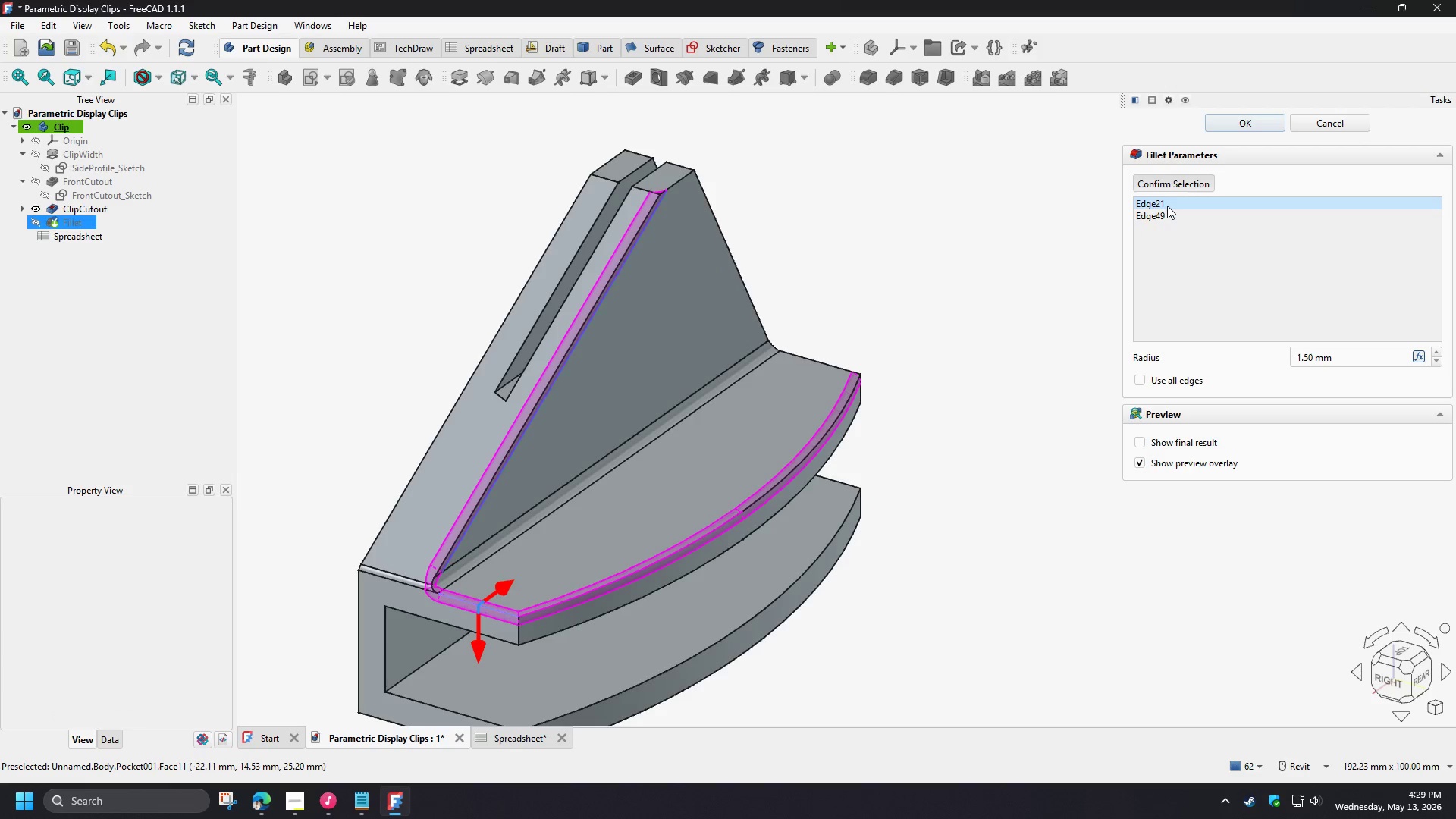 
key(Delete)
 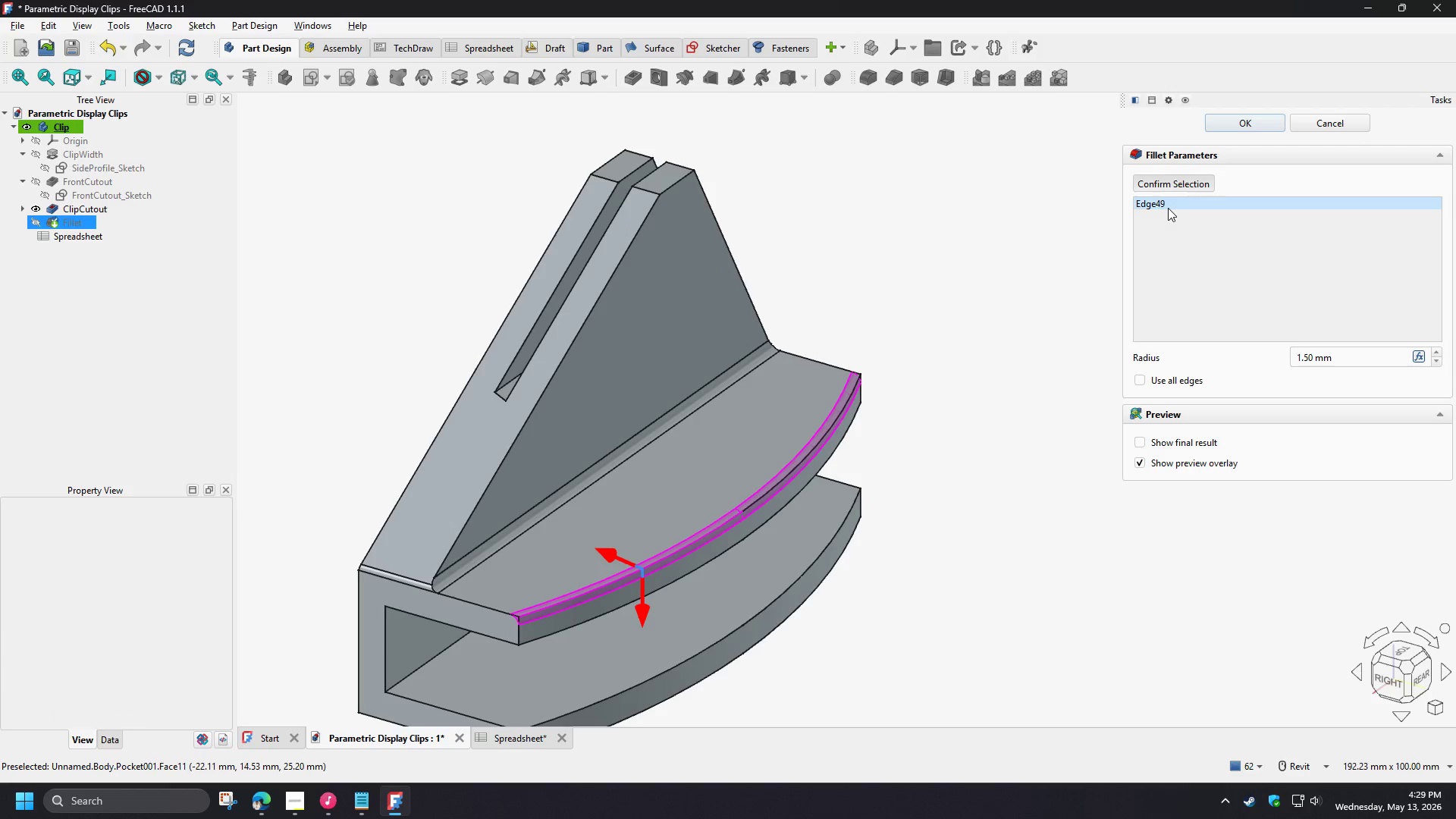 
key(Delete)
 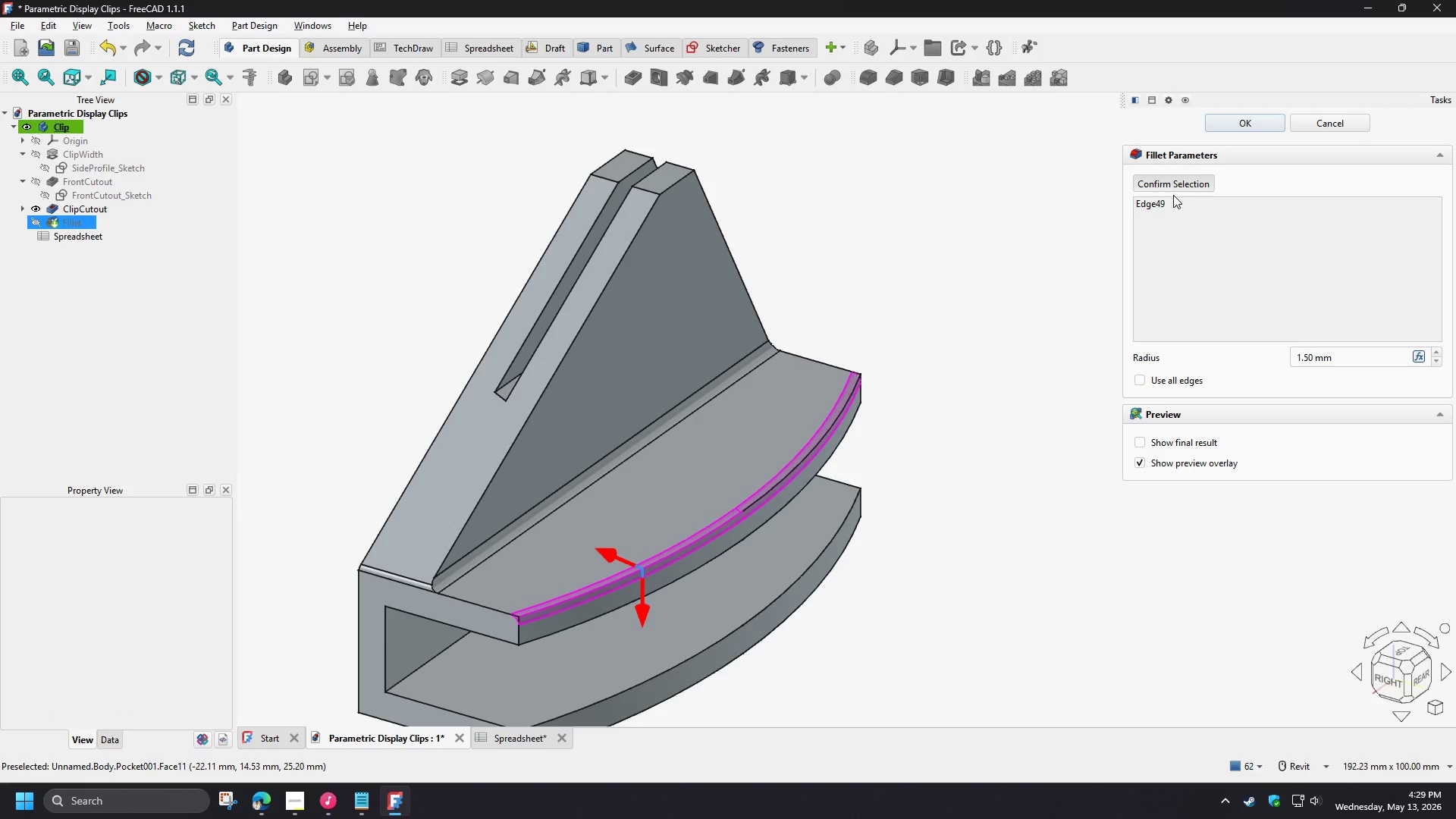 
left_click([1173, 204])
 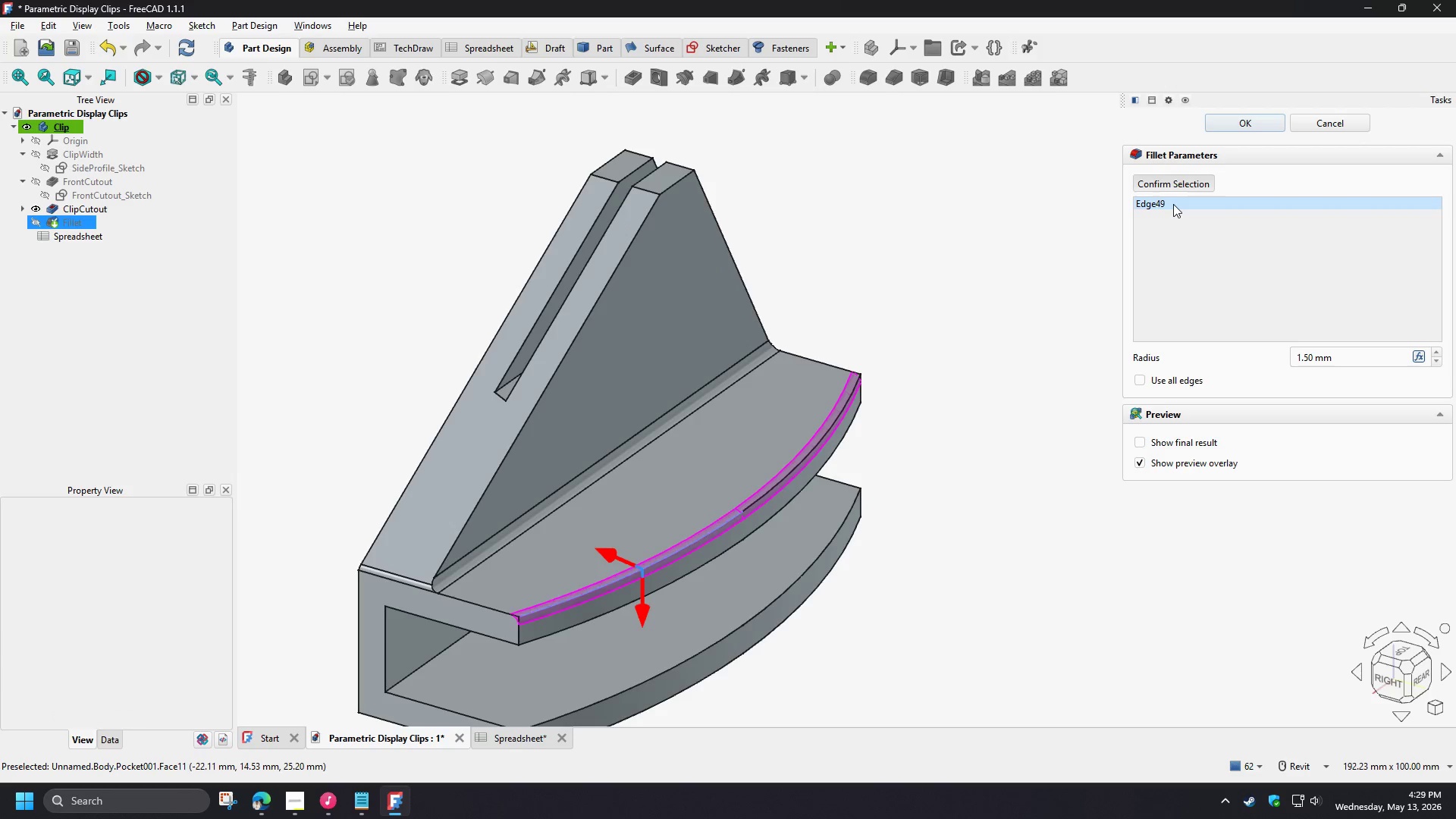 
key(Delete)
 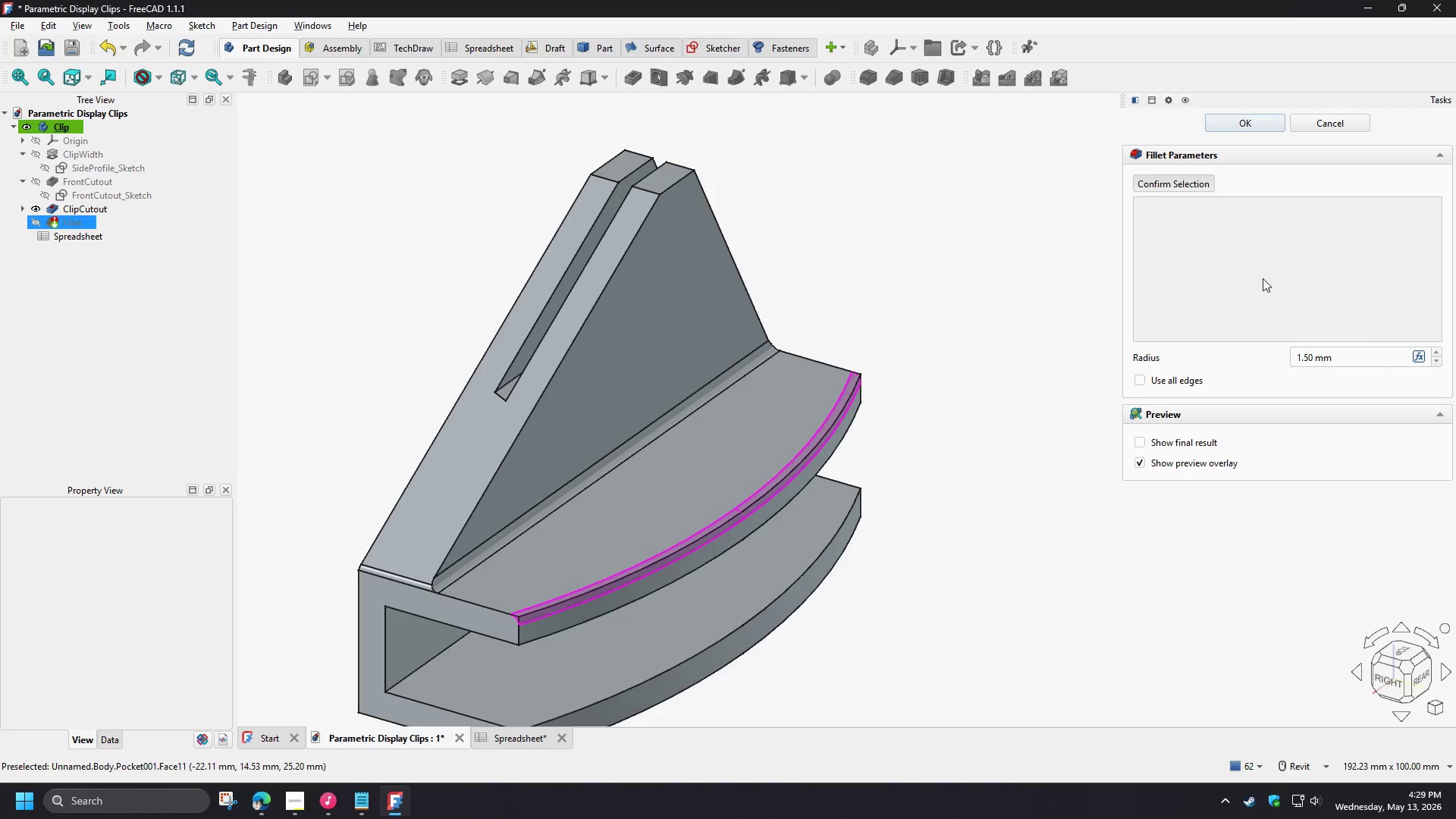 
left_click([1156, 177])
 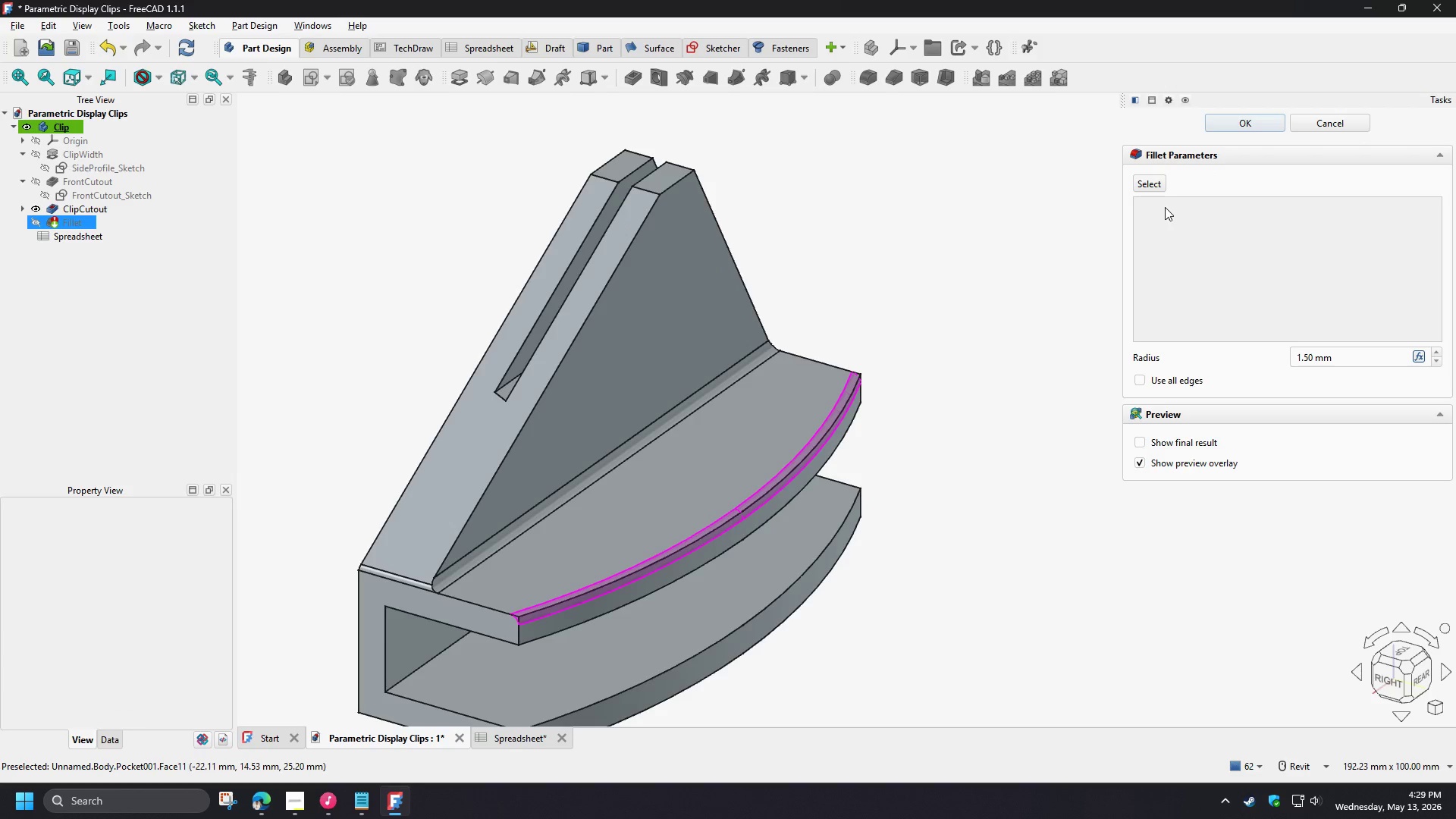 
left_click([1154, 177])
 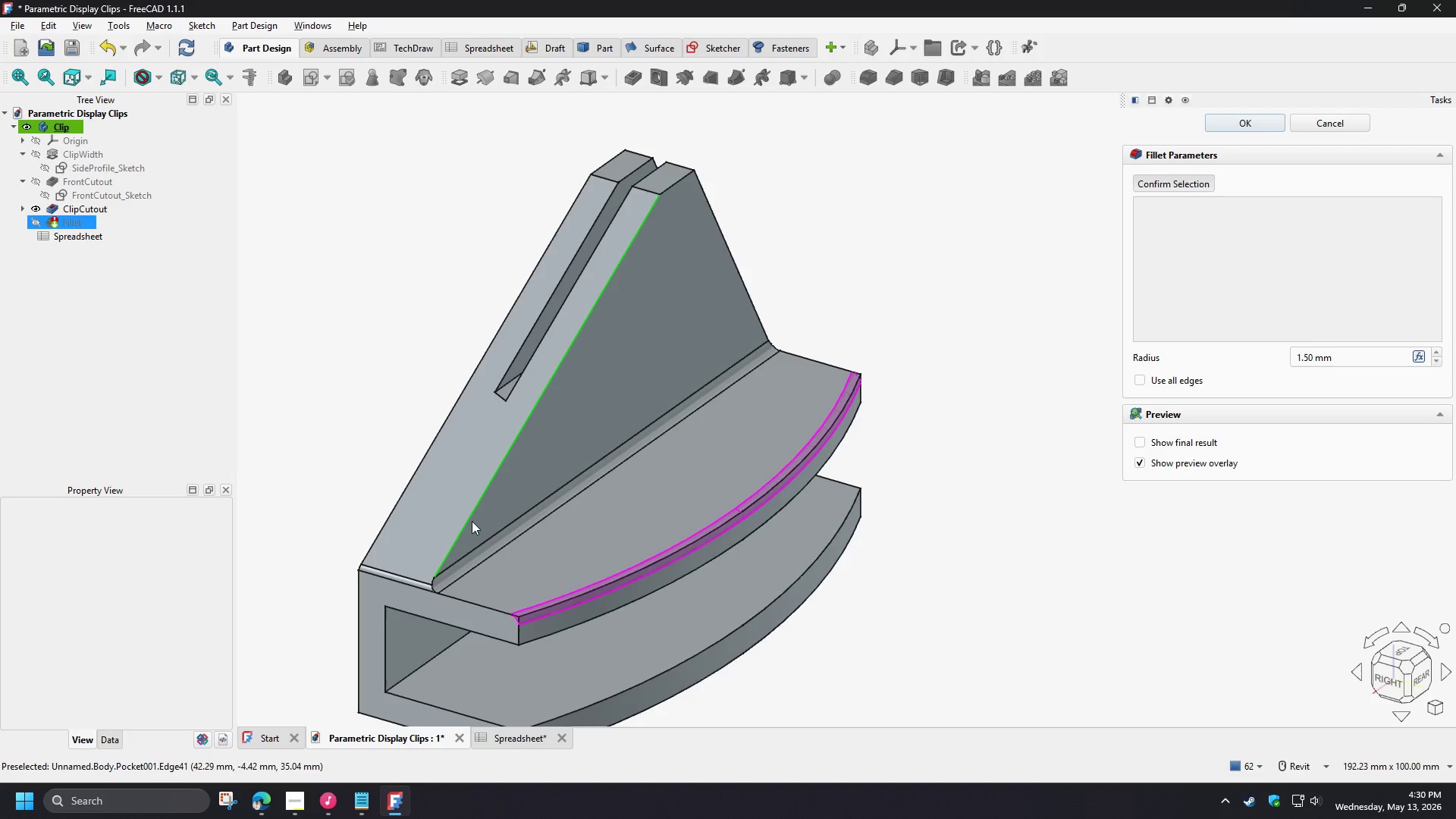 
left_click([470, 520])
 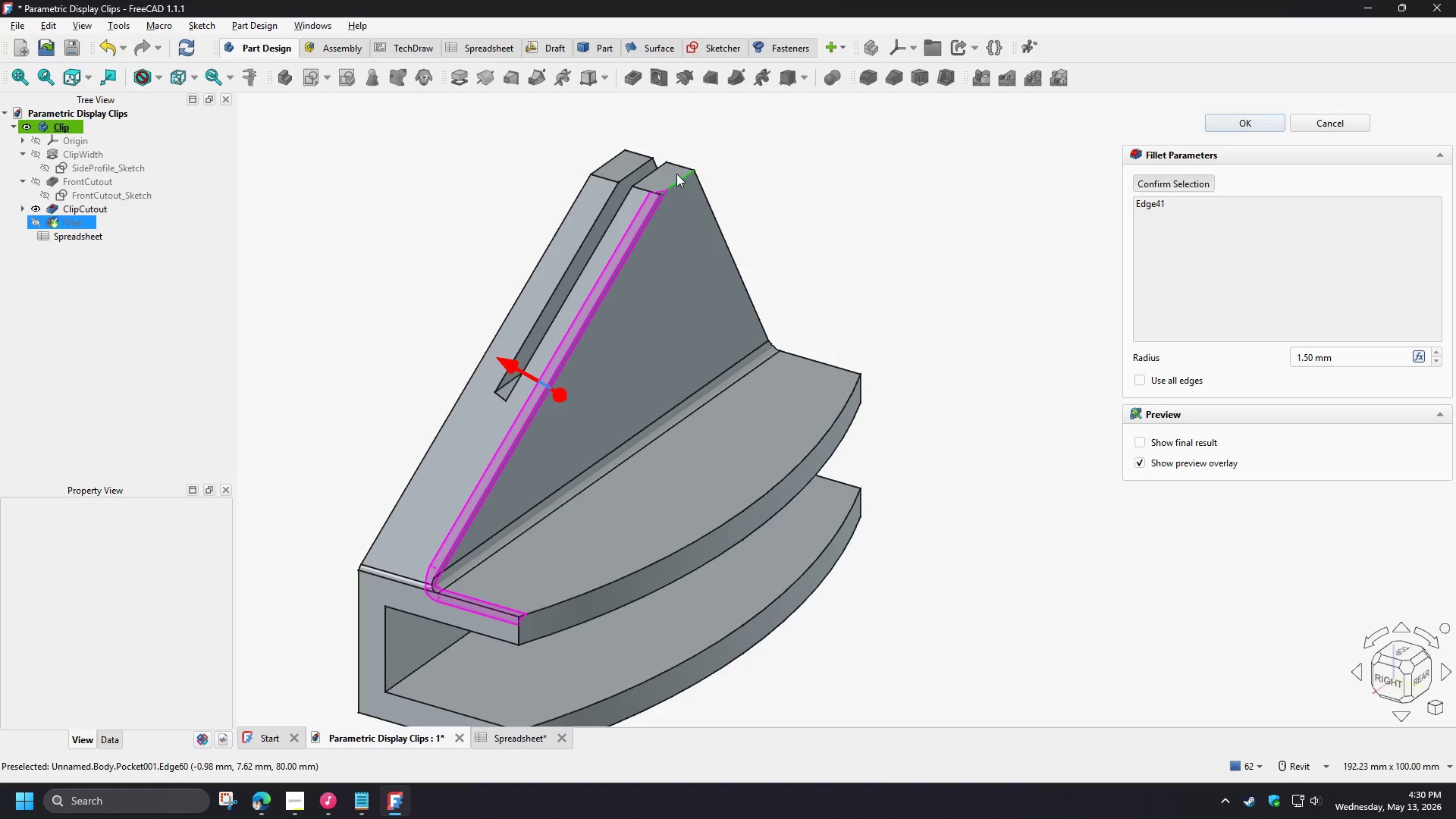 
left_click([676, 174])
 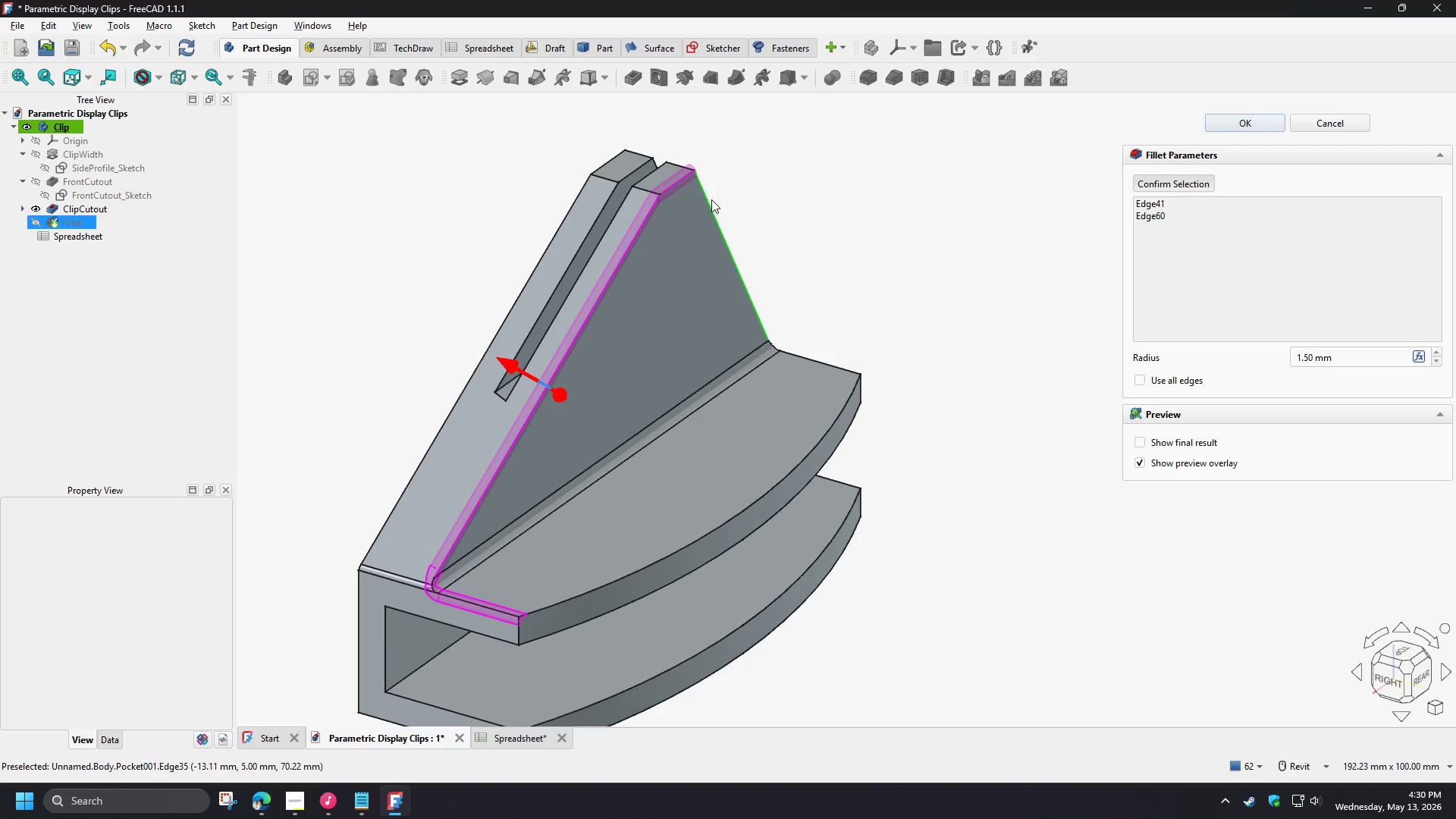 
left_click([711, 199])
 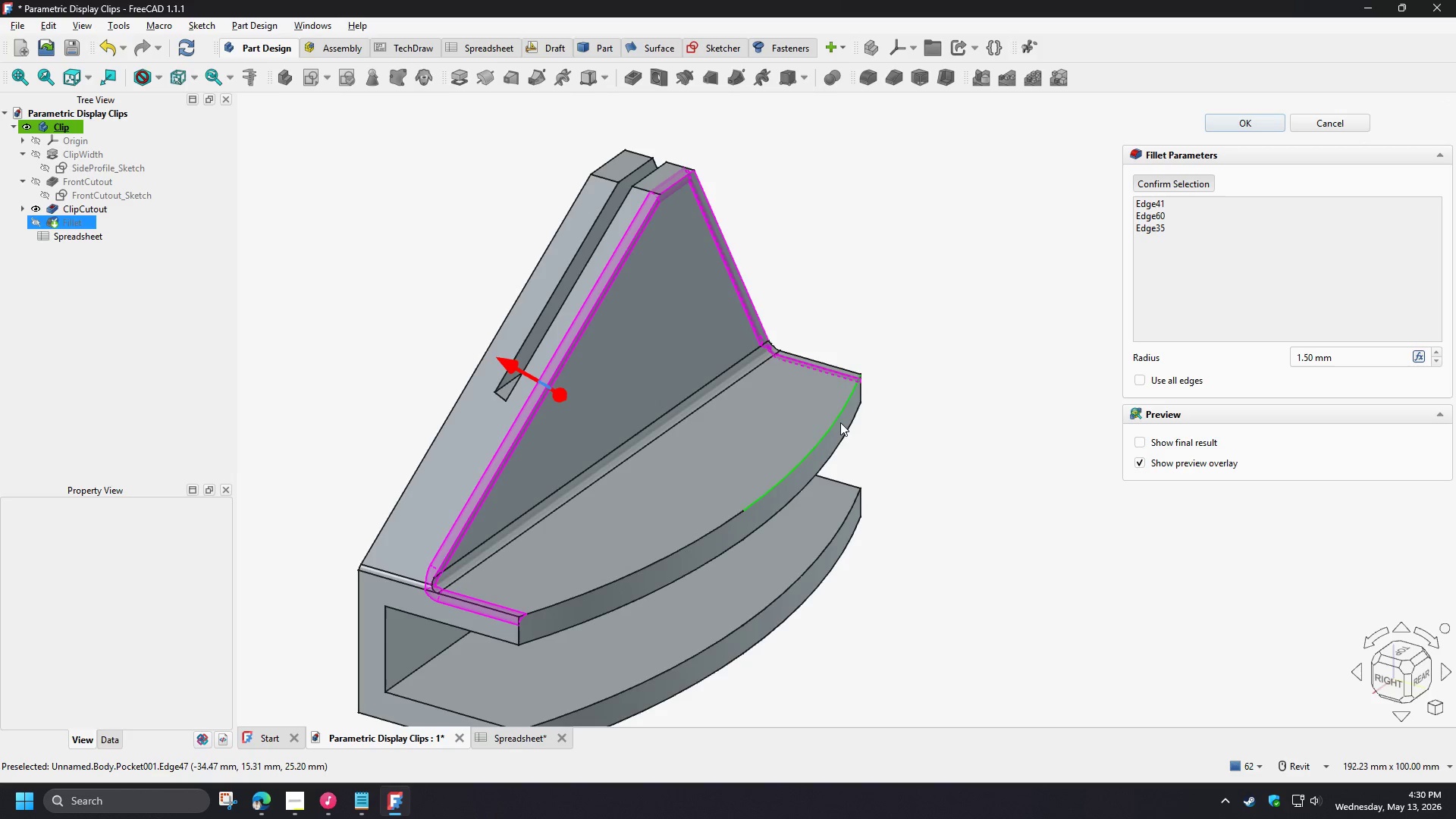 
left_click([839, 422])
 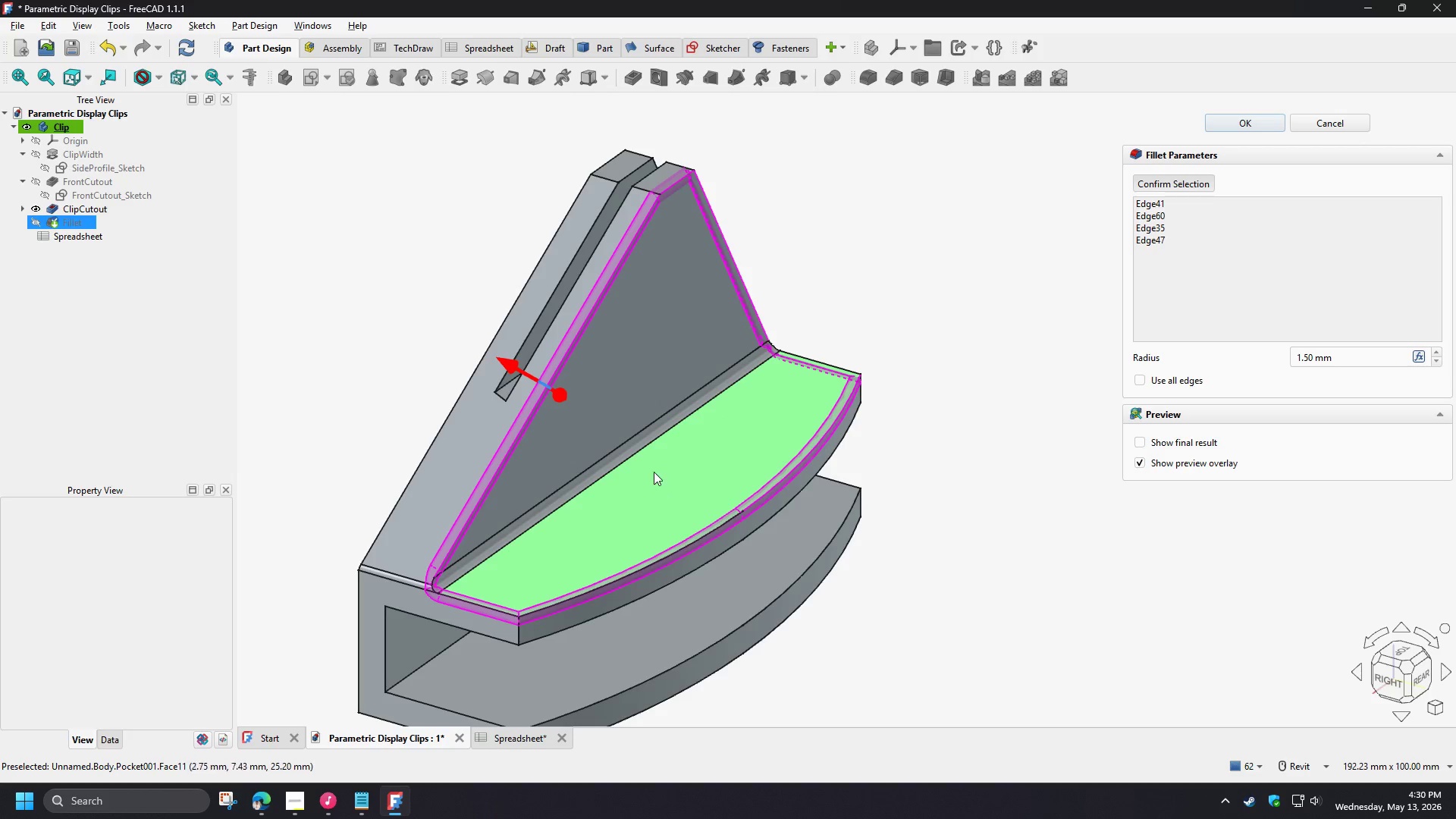 
wait(8.34)
 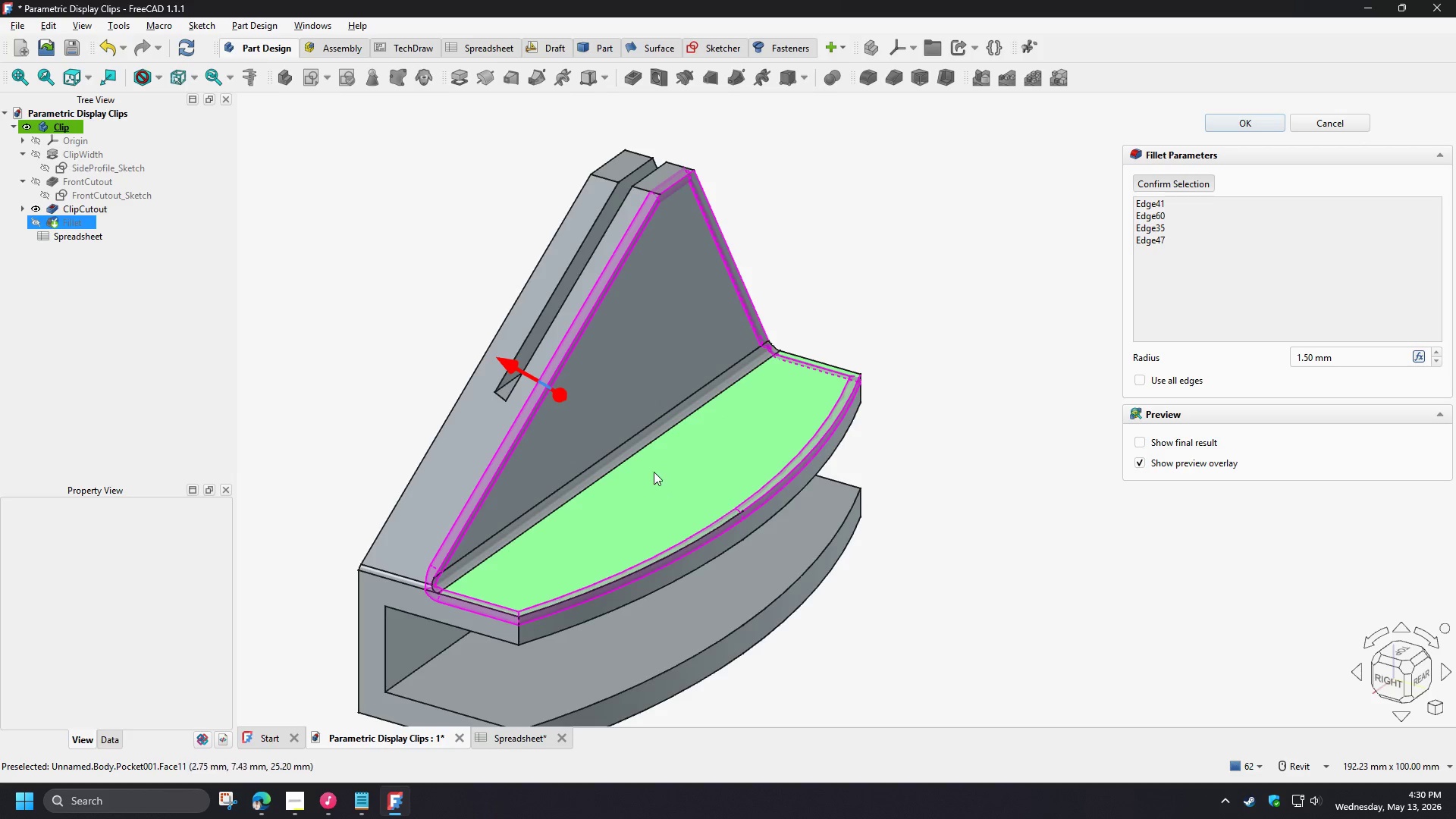 
scroll: coordinate [656, 152], scroll_direction: up, amount: 4.0
 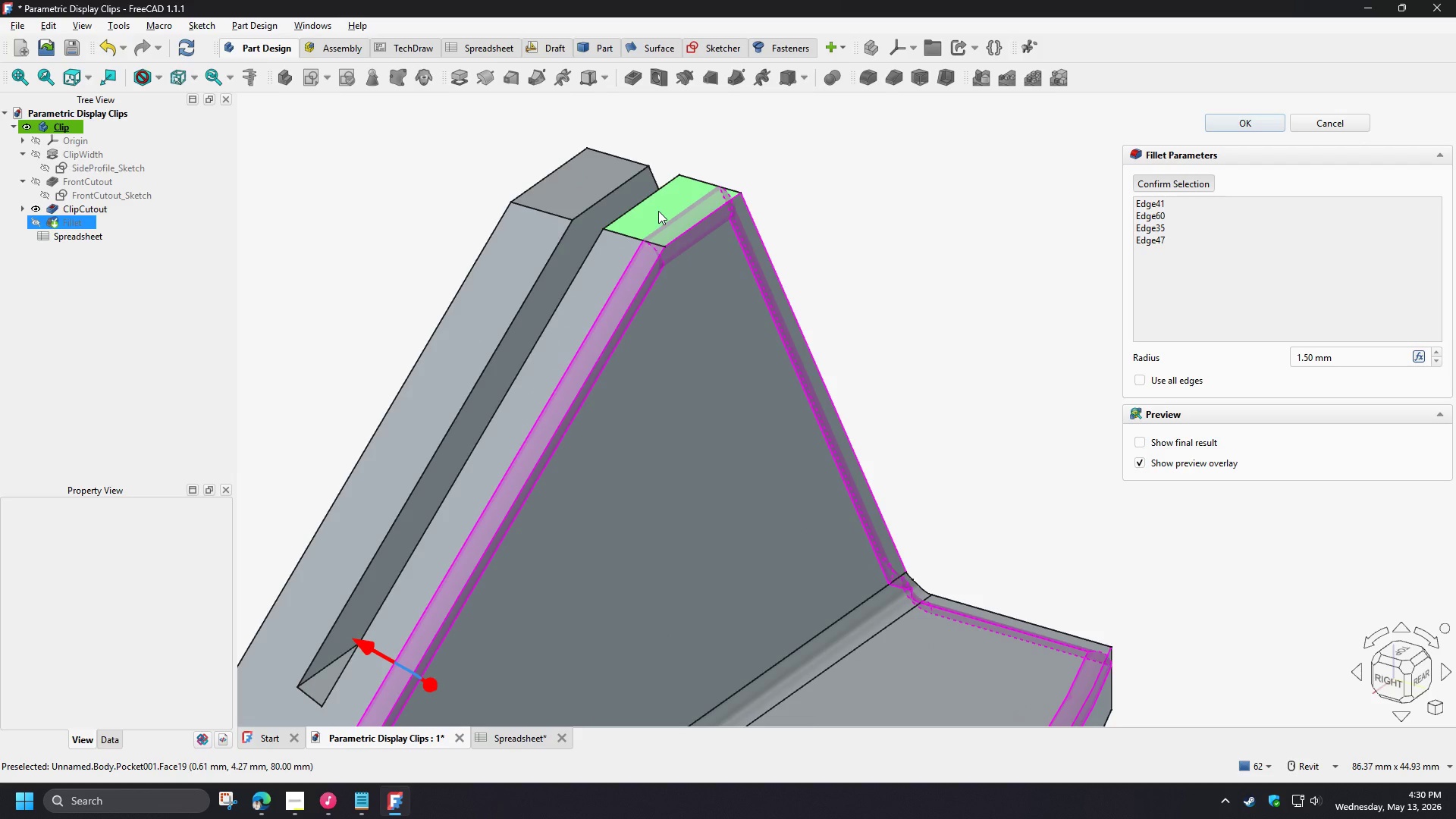 
left_click([658, 211])
 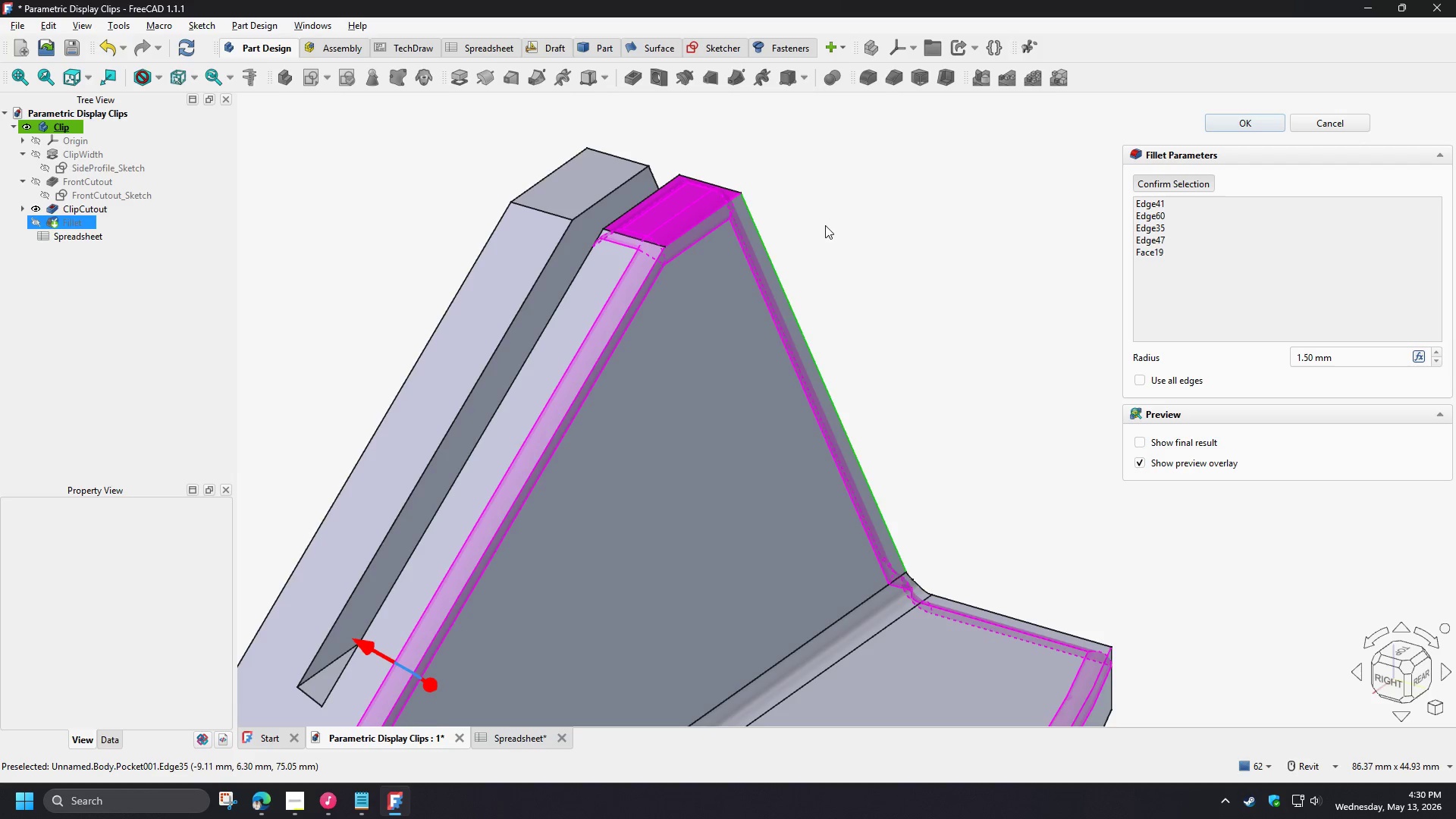 
scroll: coordinate [695, 344], scroll_direction: down, amount: 4.0
 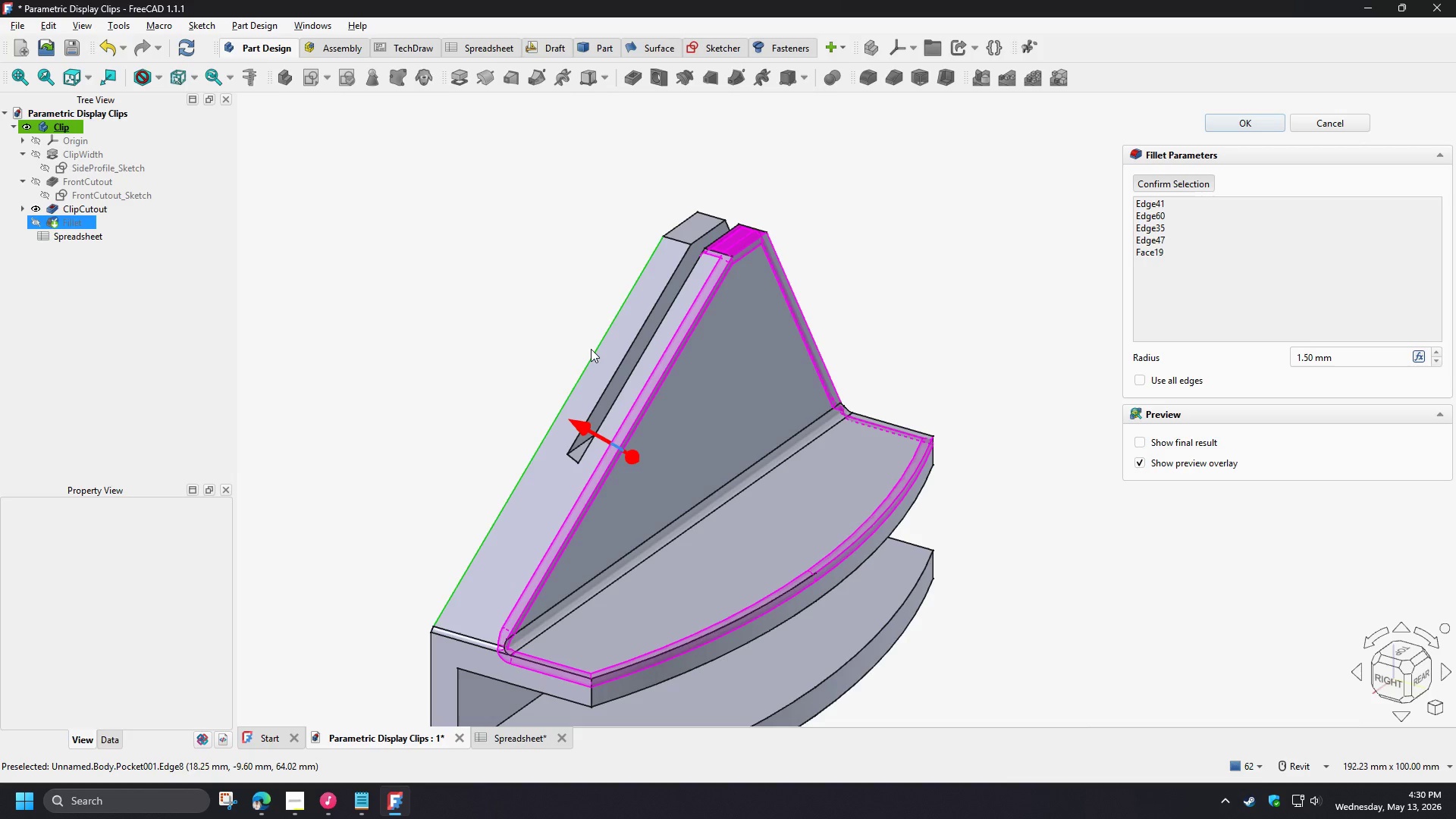 
left_click([591, 349])
 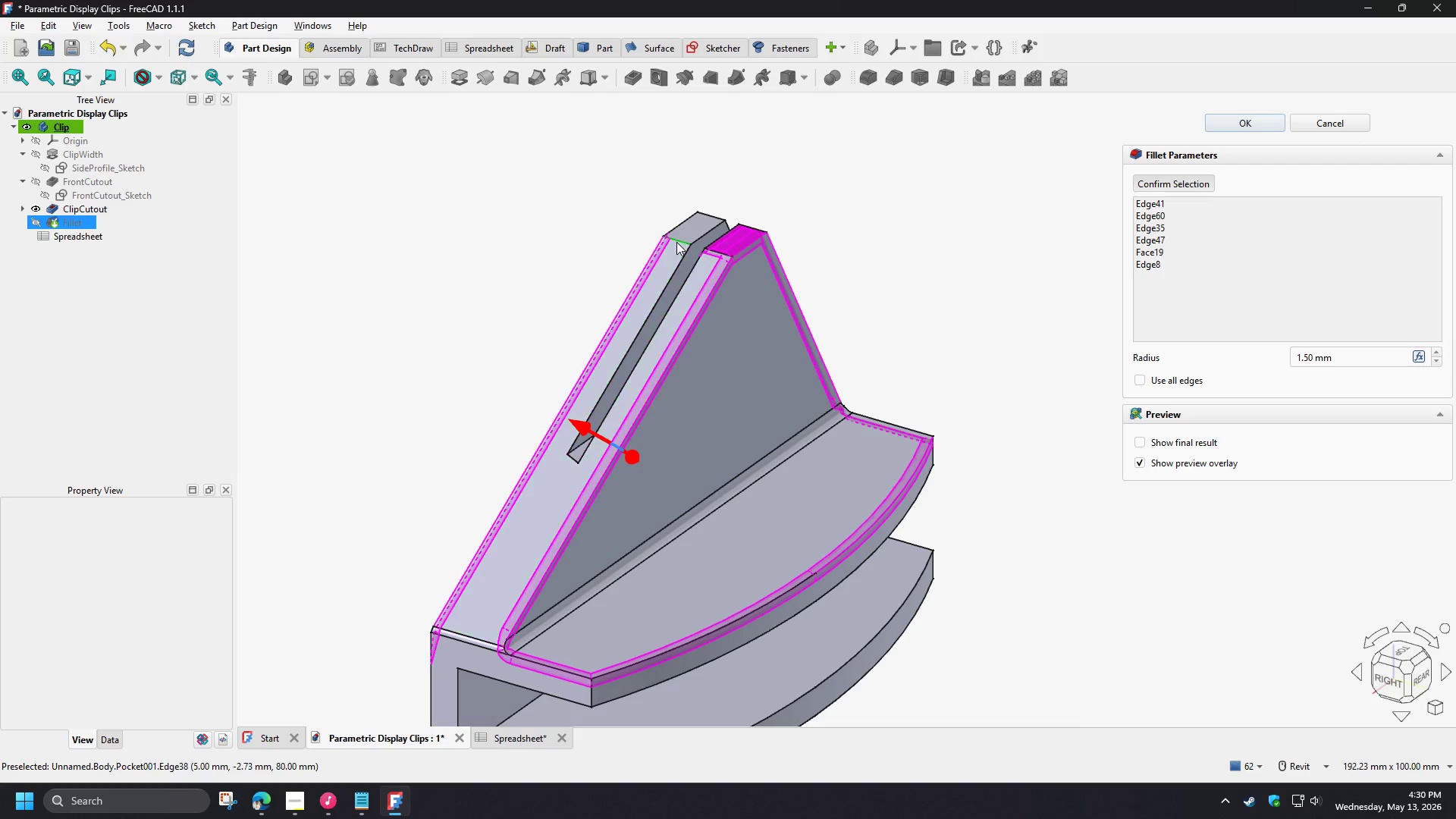 
left_click([676, 240])
 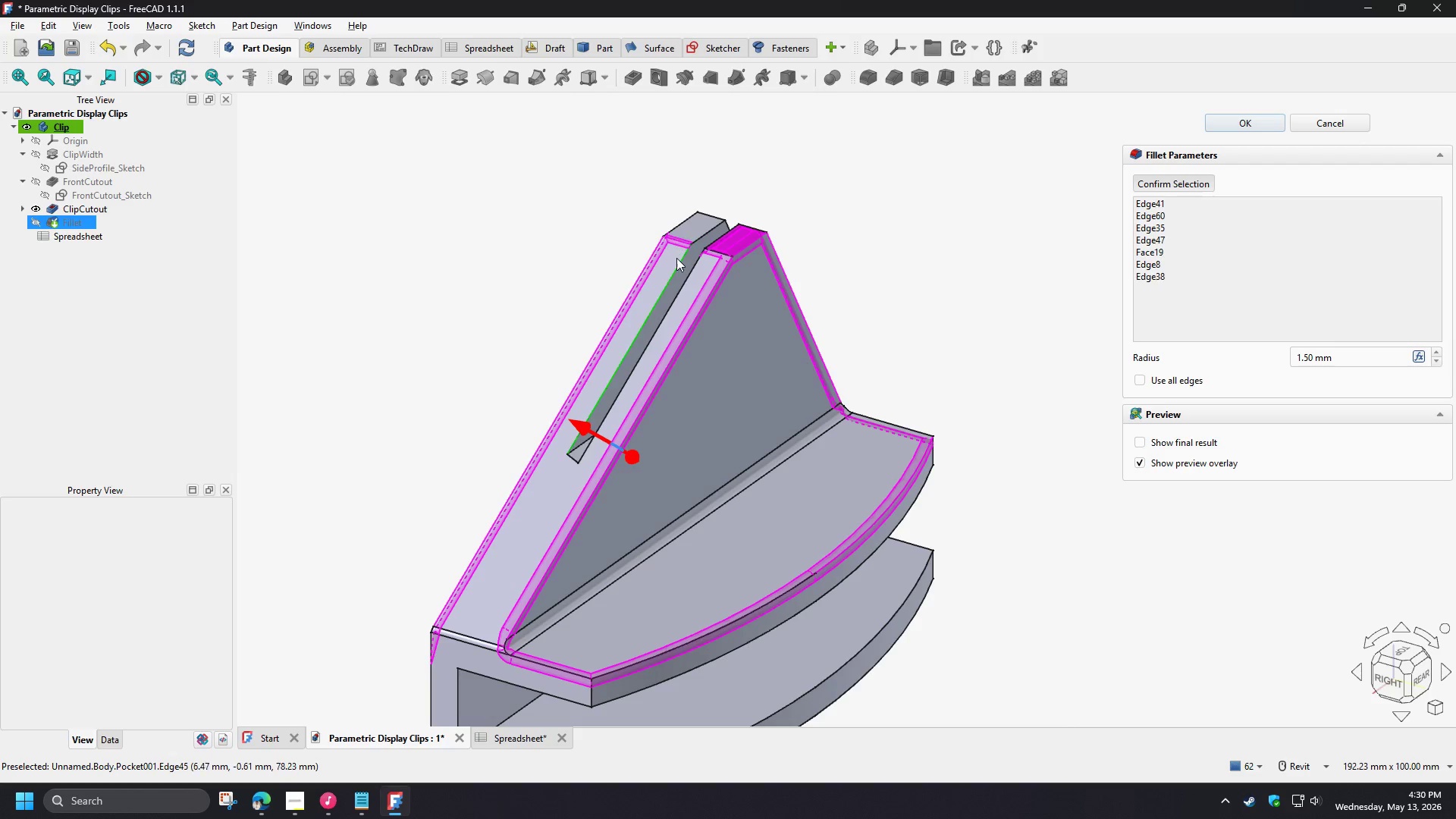 
scroll: coordinate [674, 262], scroll_direction: up, amount: 2.0
 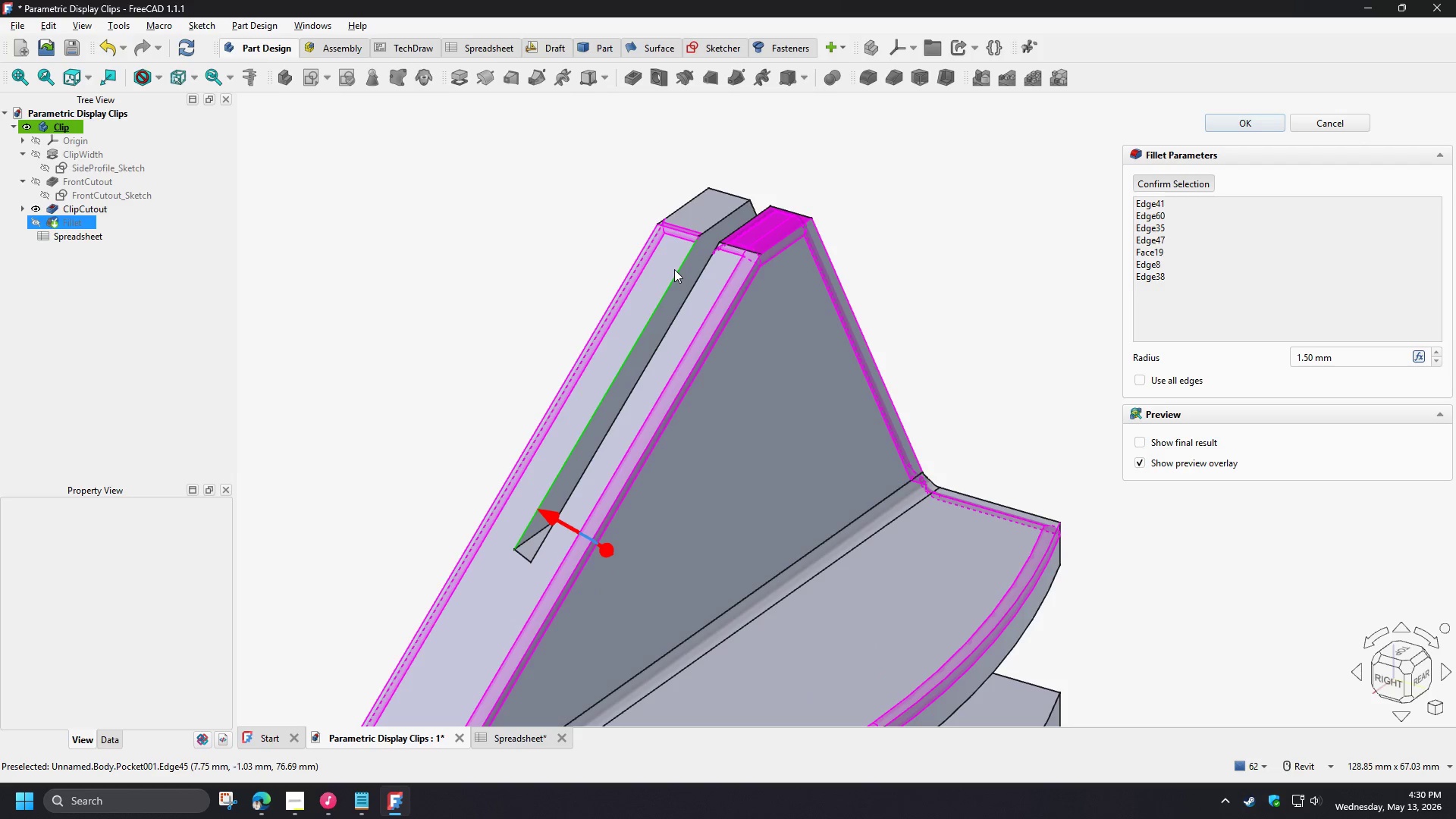 
left_click([674, 269])
 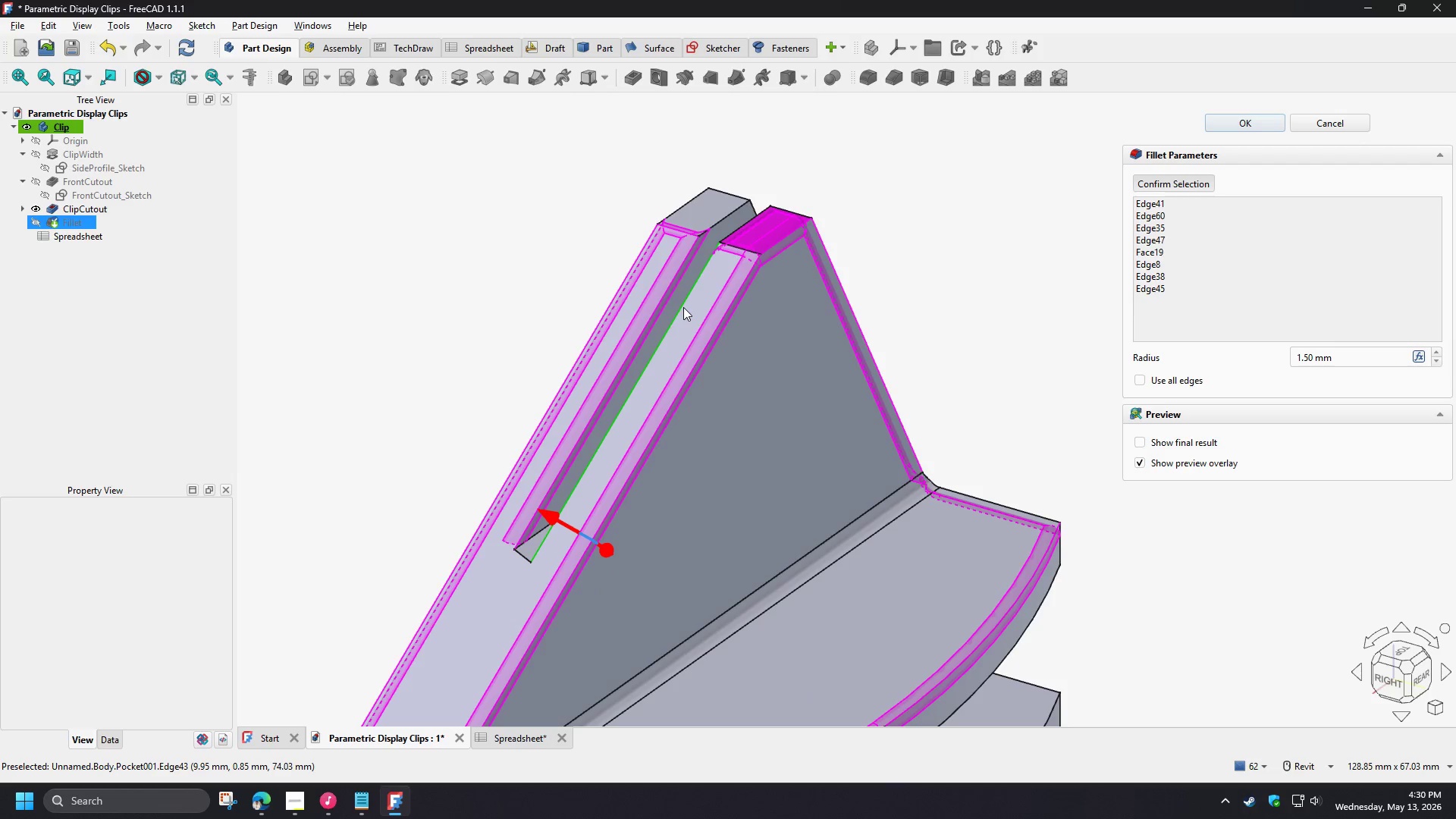 
left_click([683, 307])
 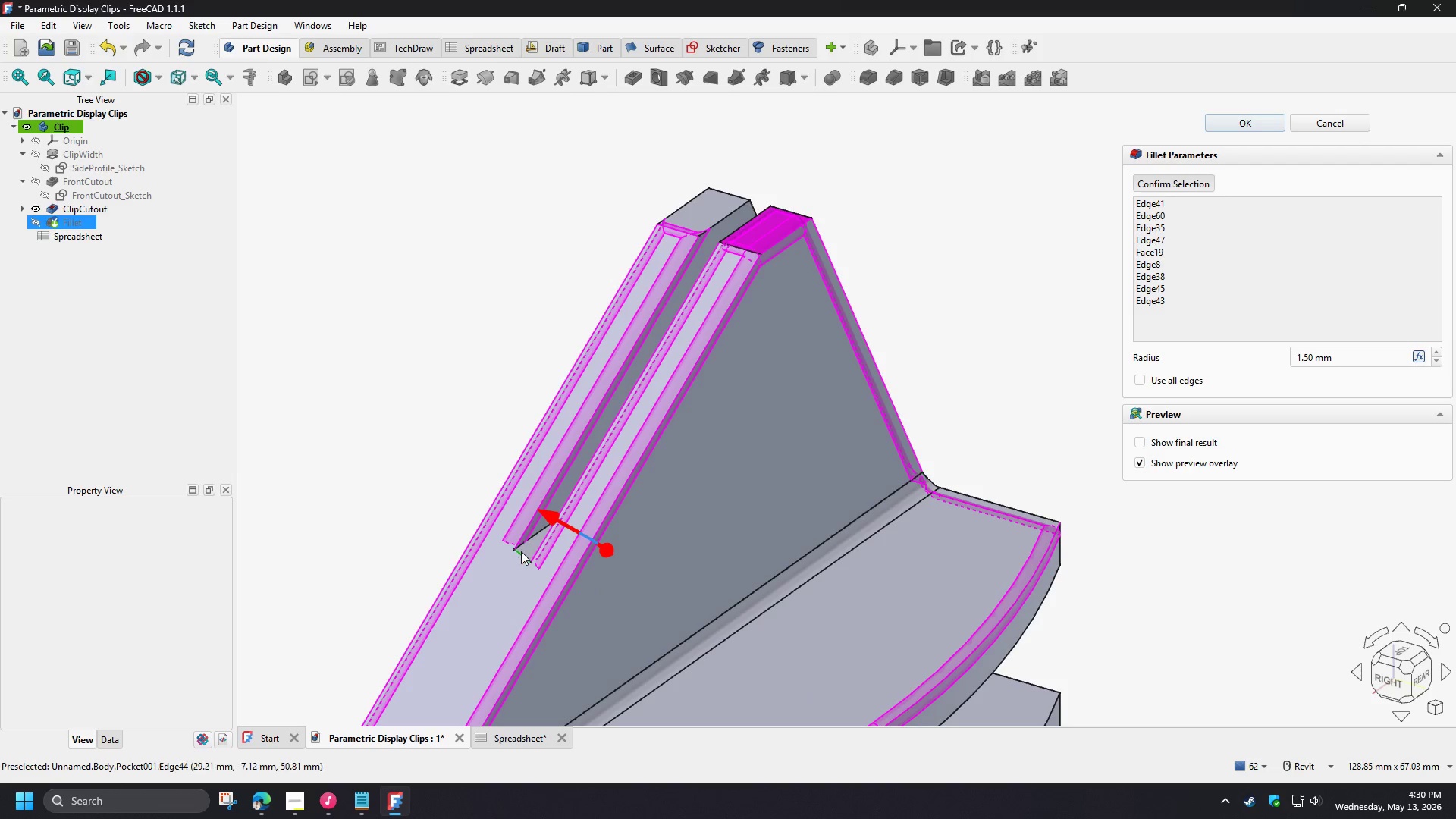 
left_click([521, 554])
 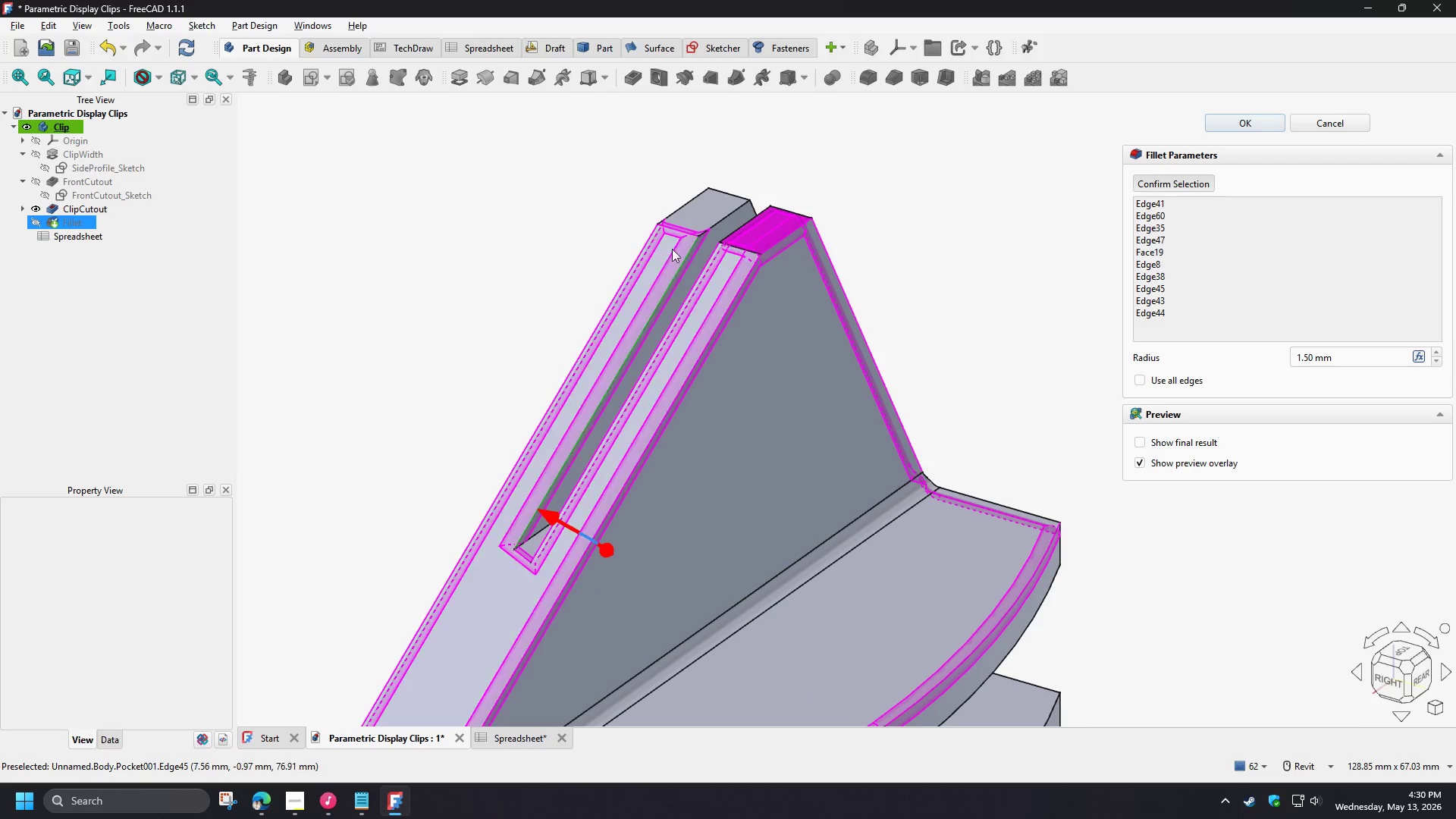 
scroll: coordinate [679, 227], scroll_direction: up, amount: 5.0
 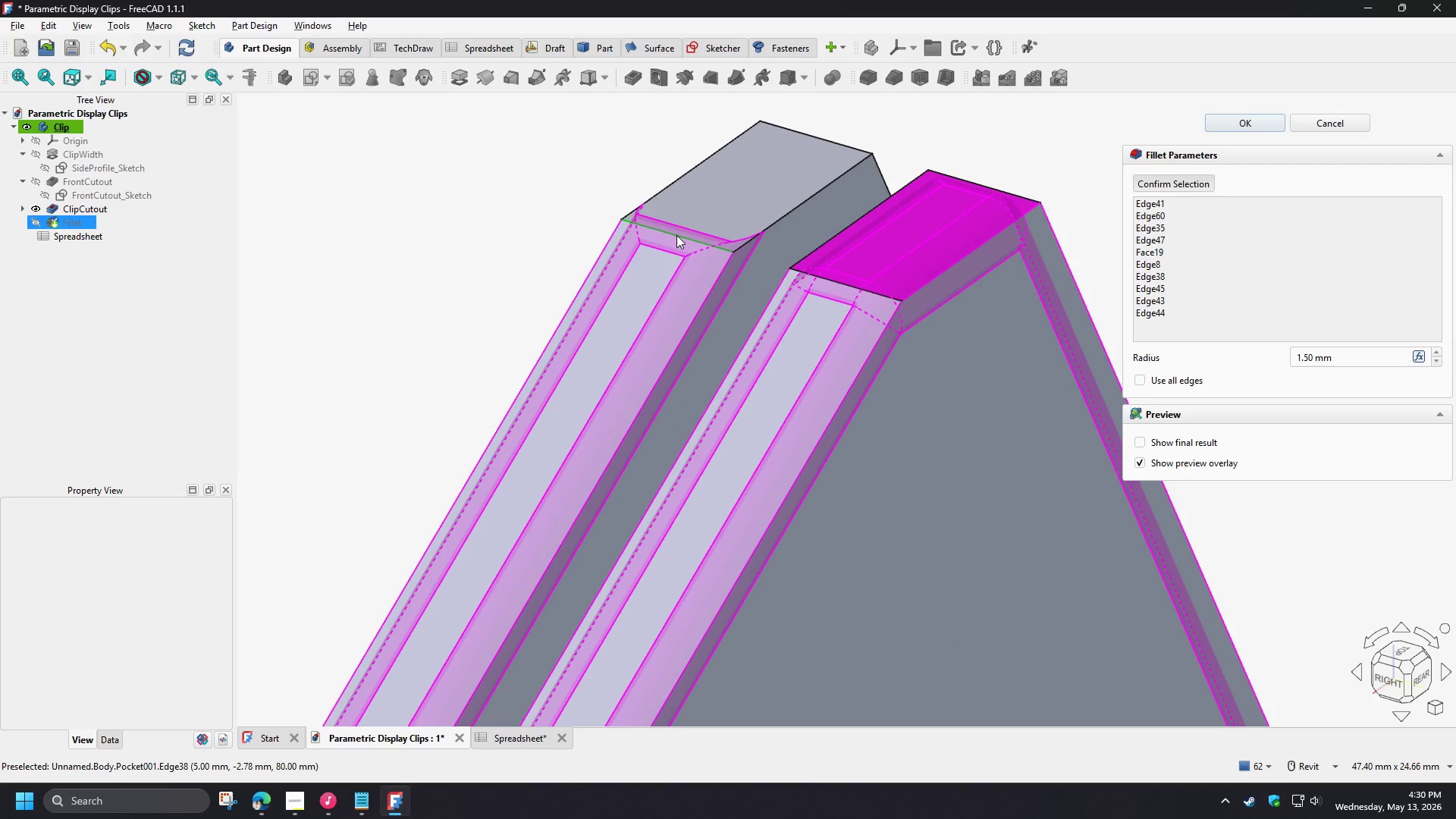 
left_click([676, 235])
 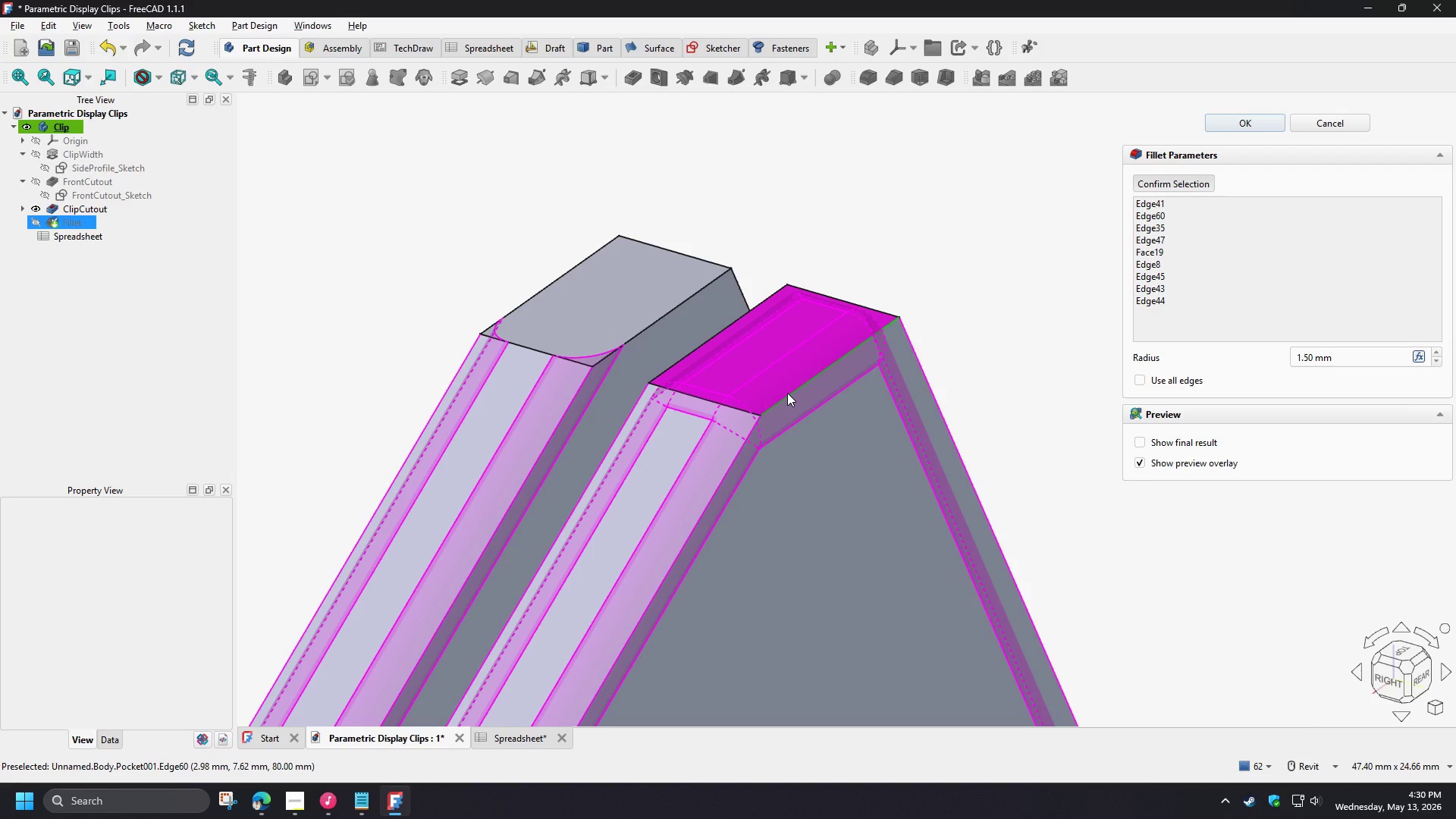 
left_click([787, 393])
 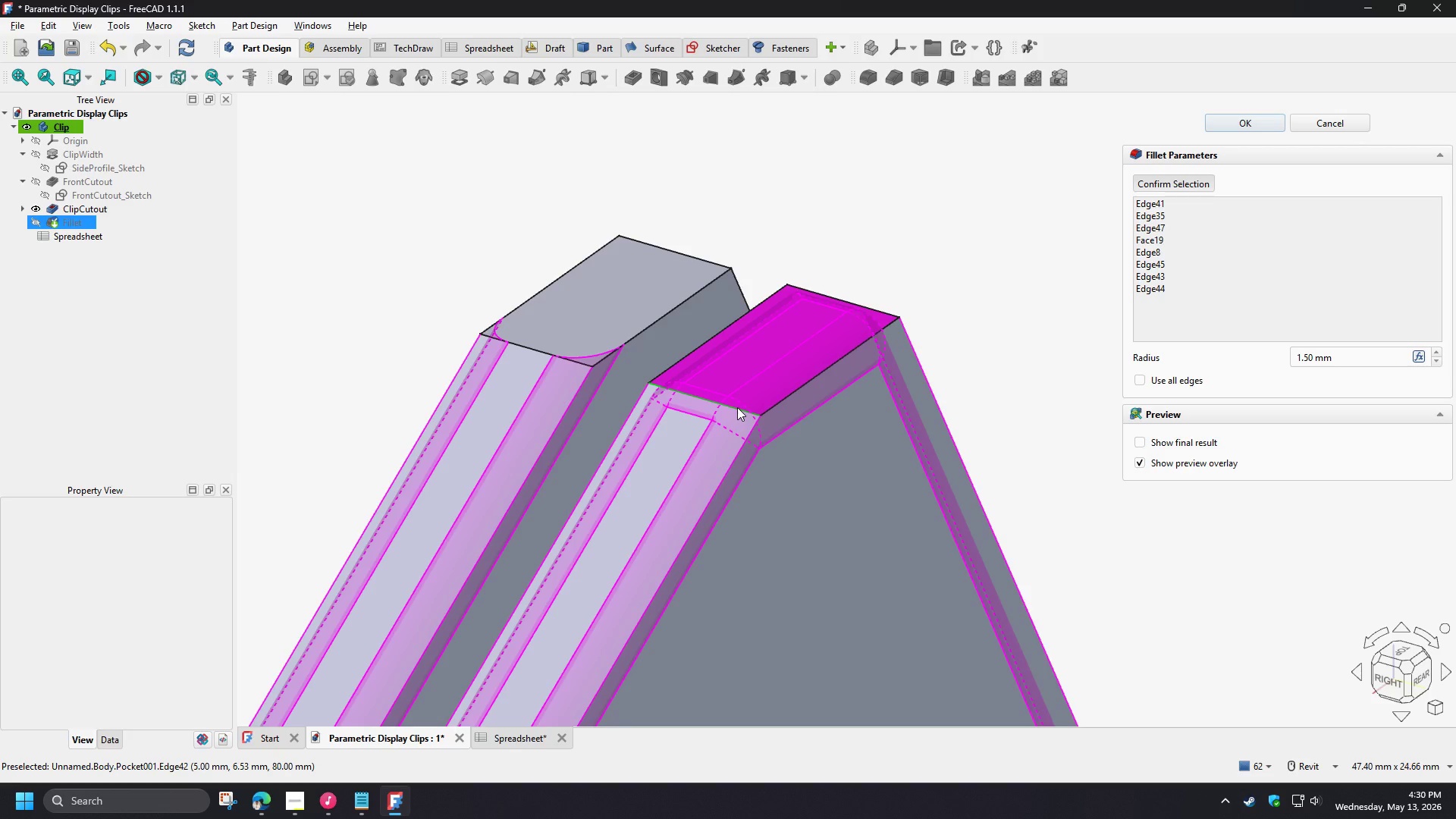 
left_click([737, 407])
 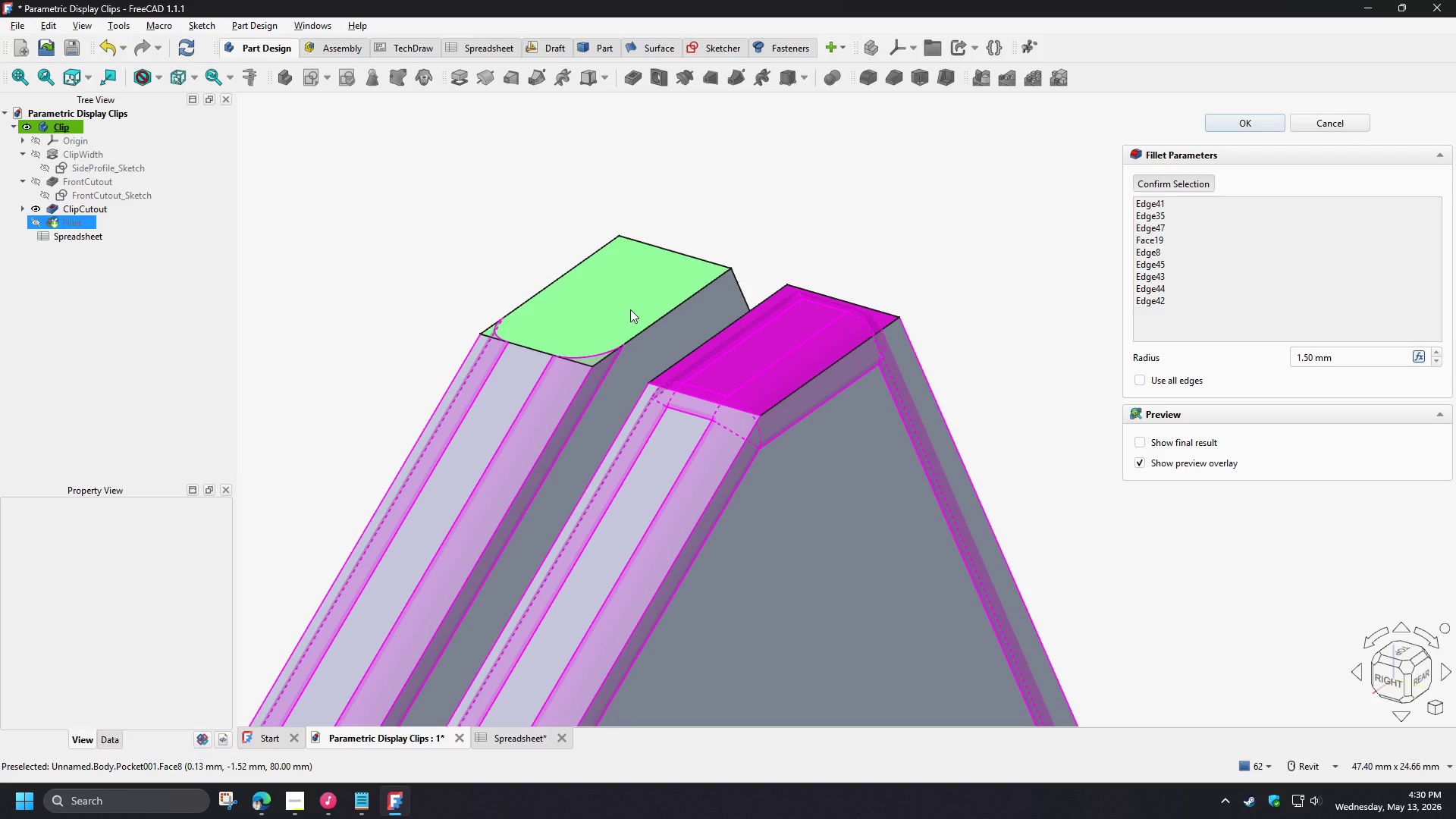 
left_click([630, 309])
 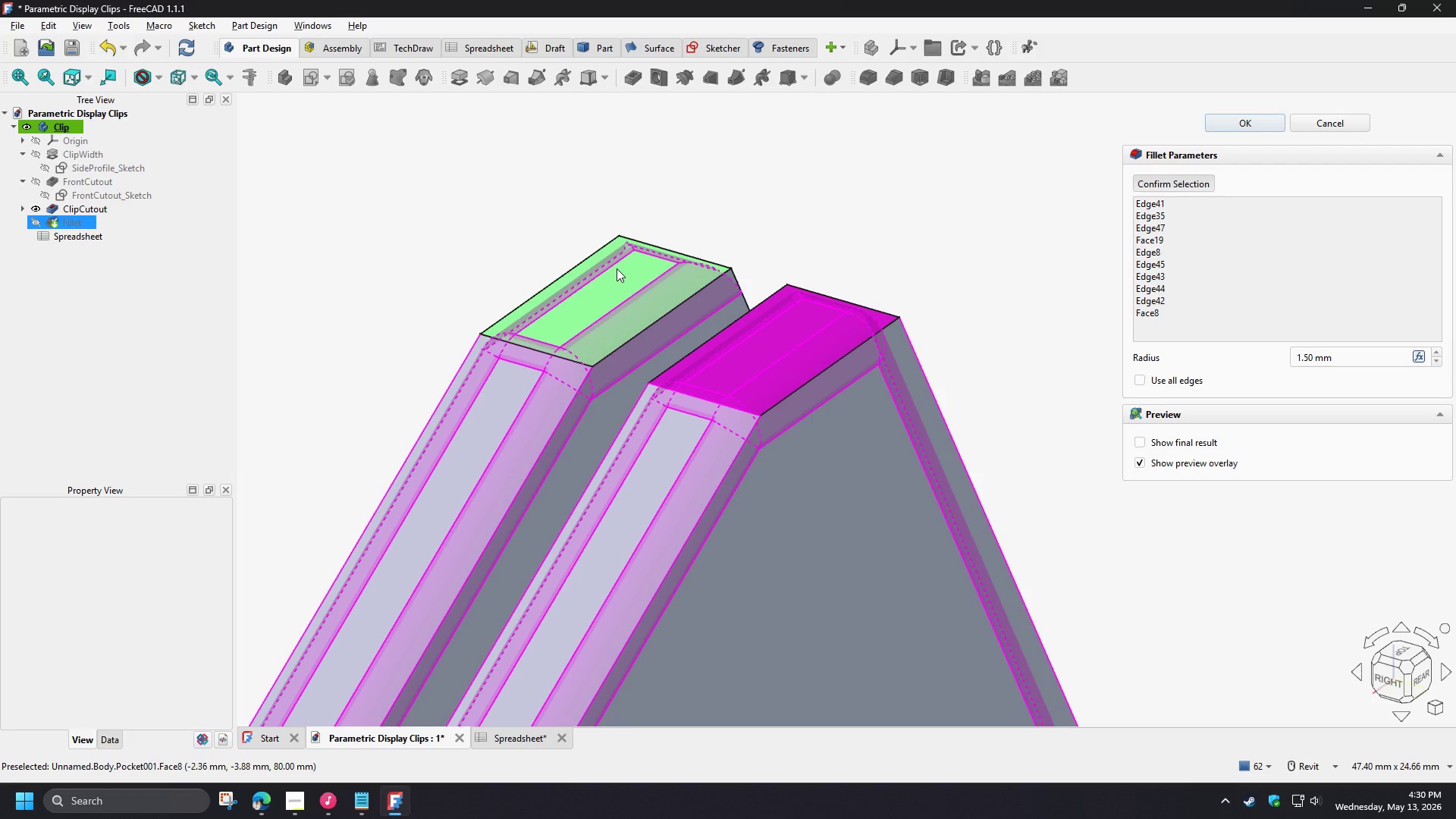 
scroll: coordinate [642, 265], scroll_direction: down, amount: 7.0
 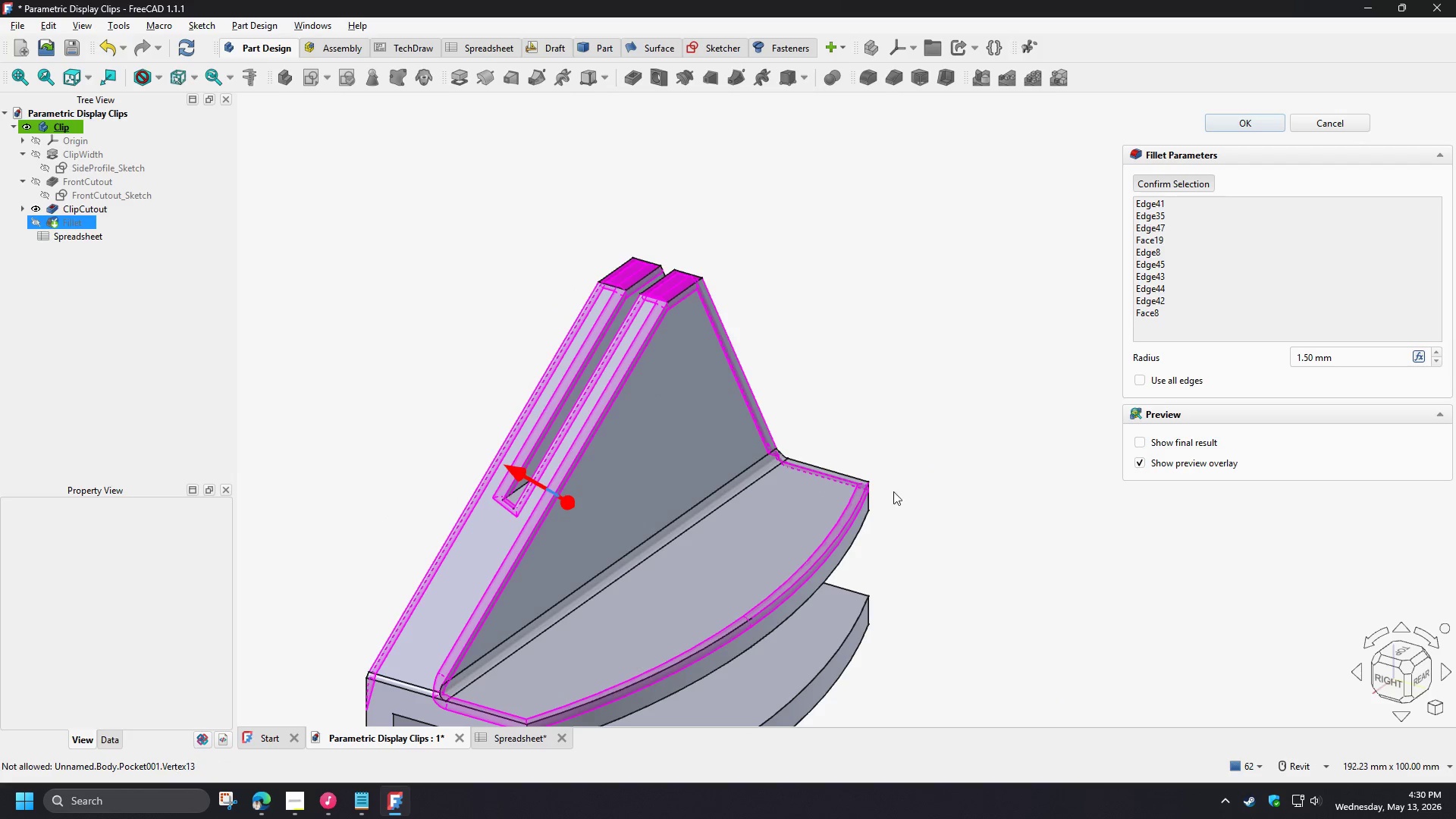 
hold_key(key=ShiftLeft, duration=1.14)
 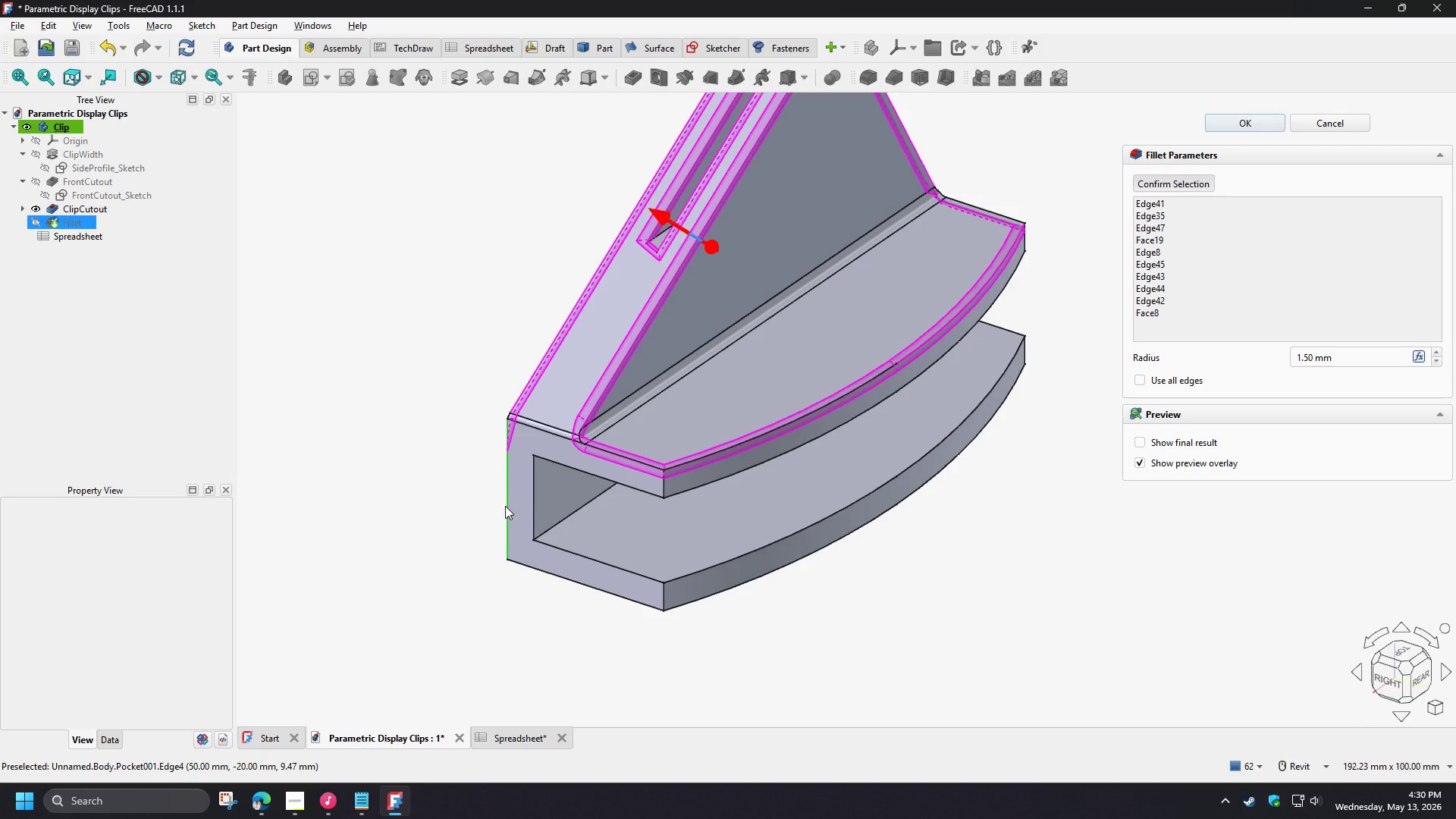 
left_click([505, 506])
 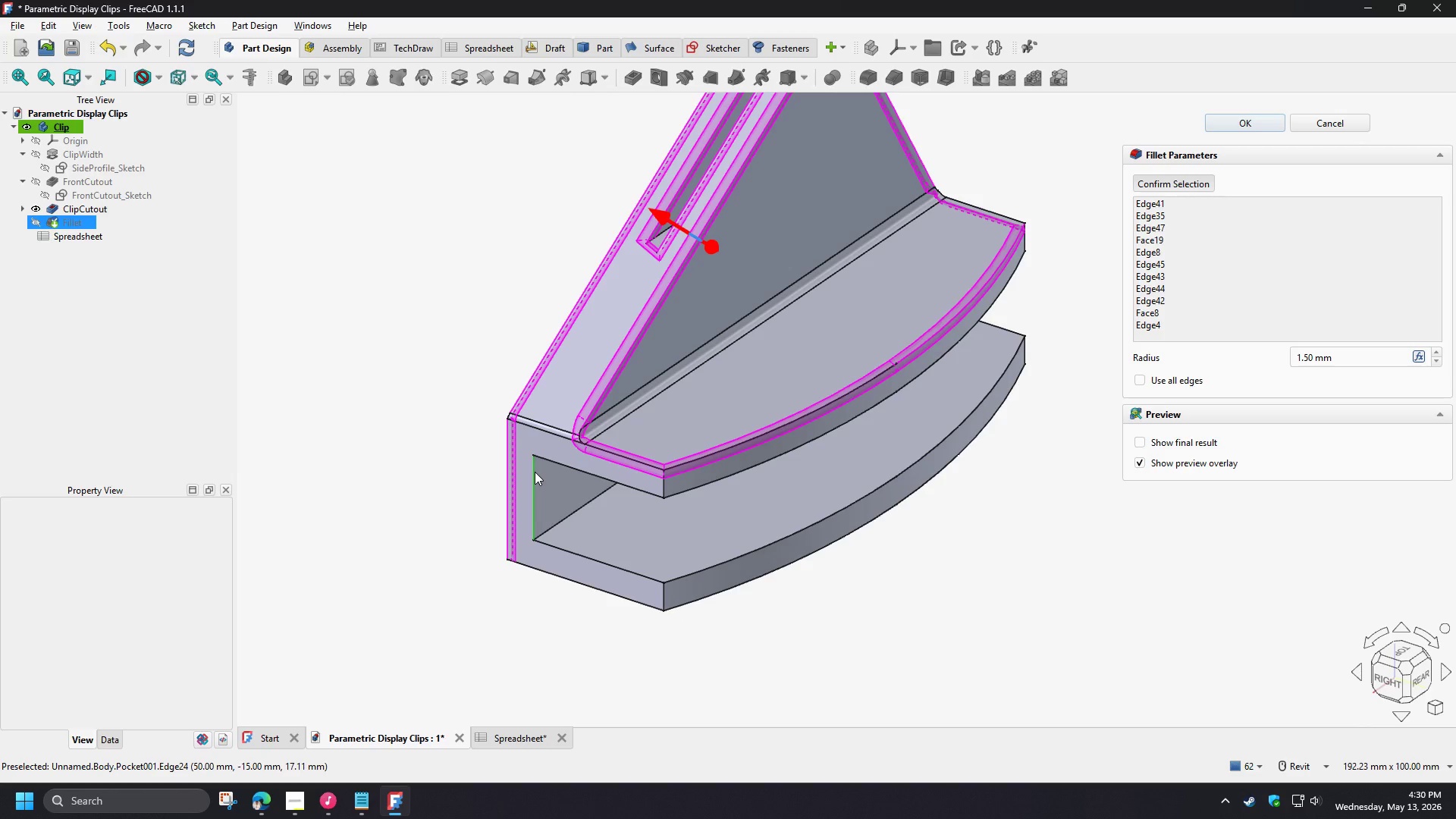 
left_click([535, 472])
 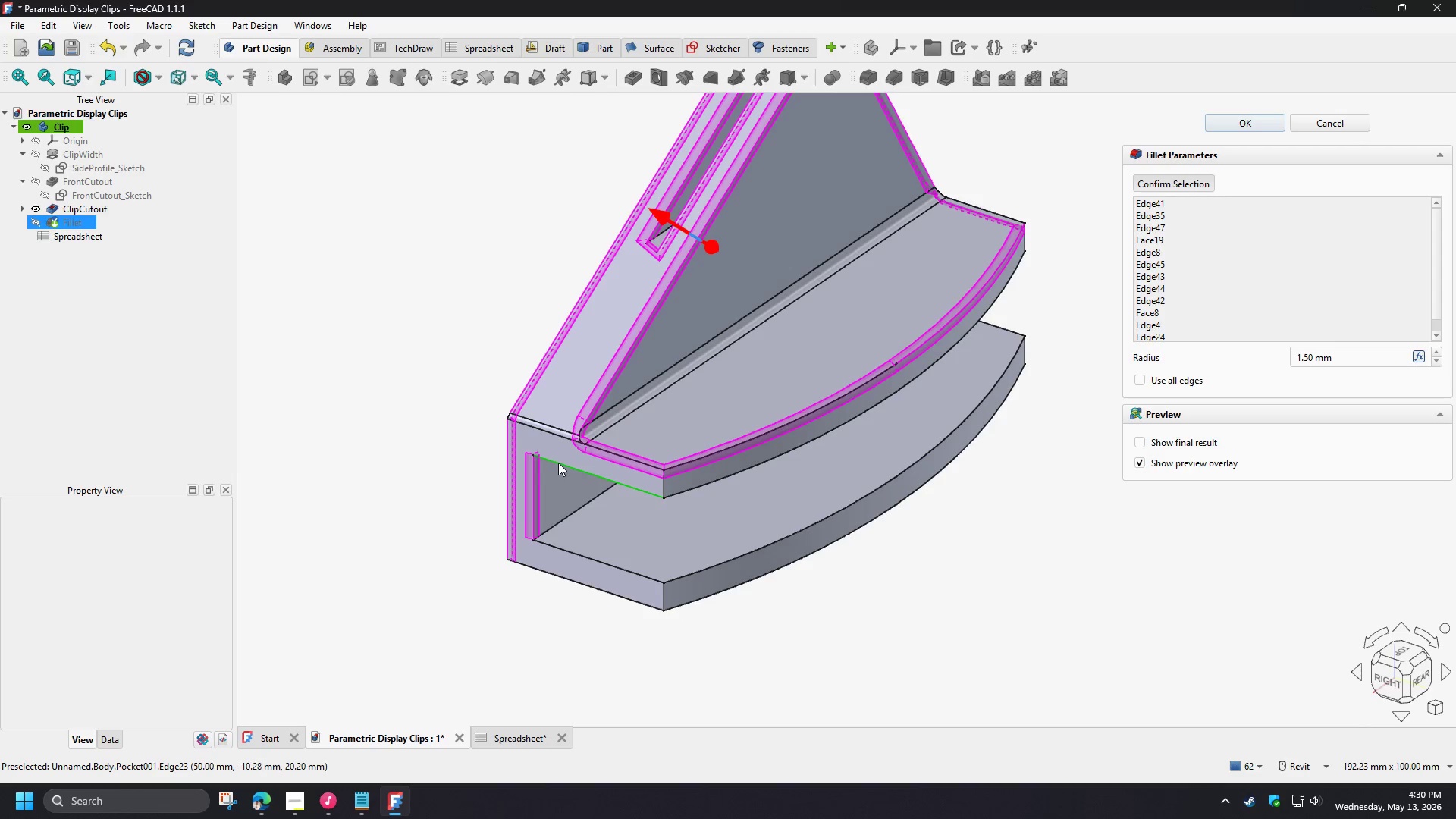 
left_click([559, 462])
 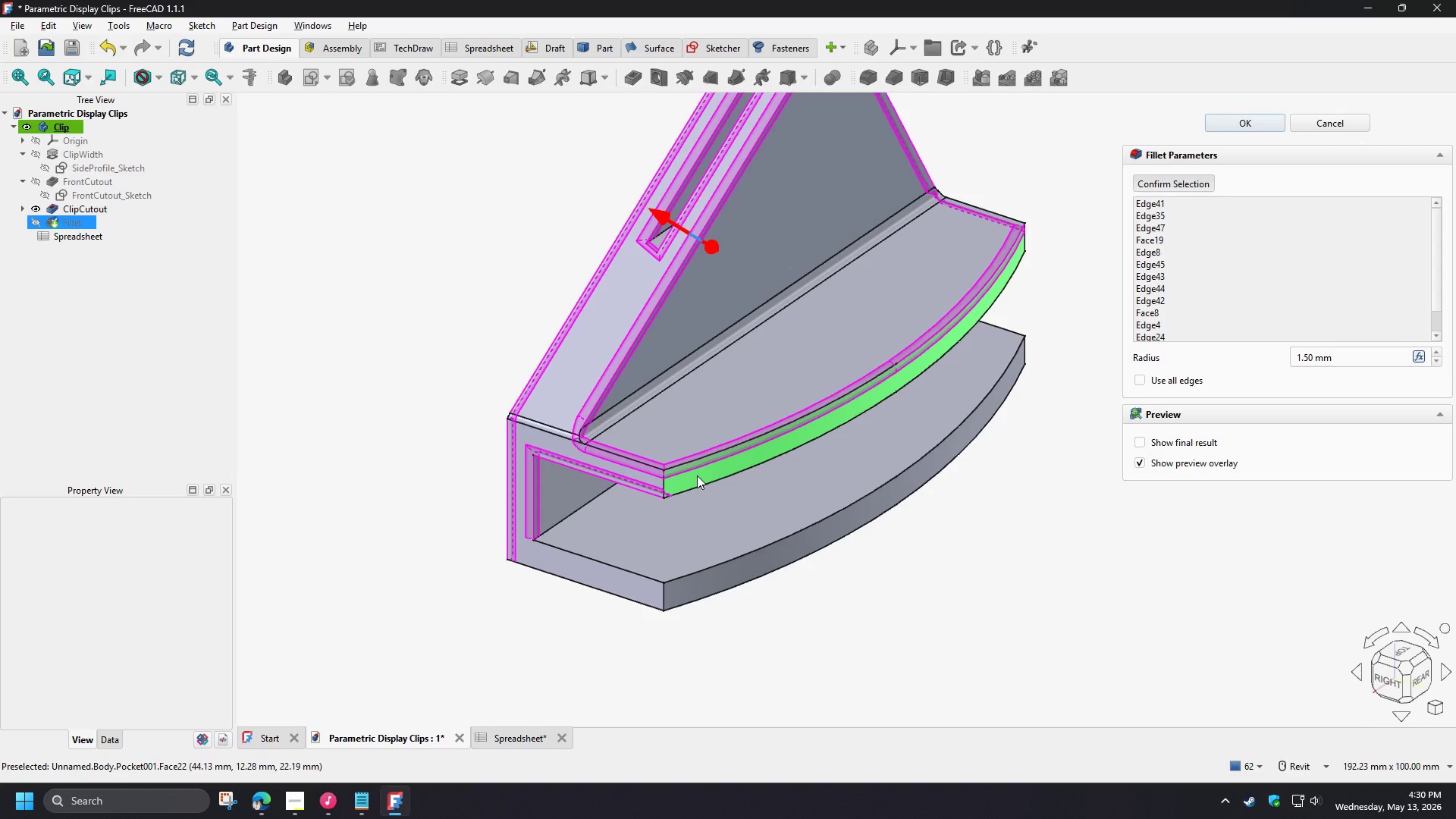 
left_click([697, 475])
 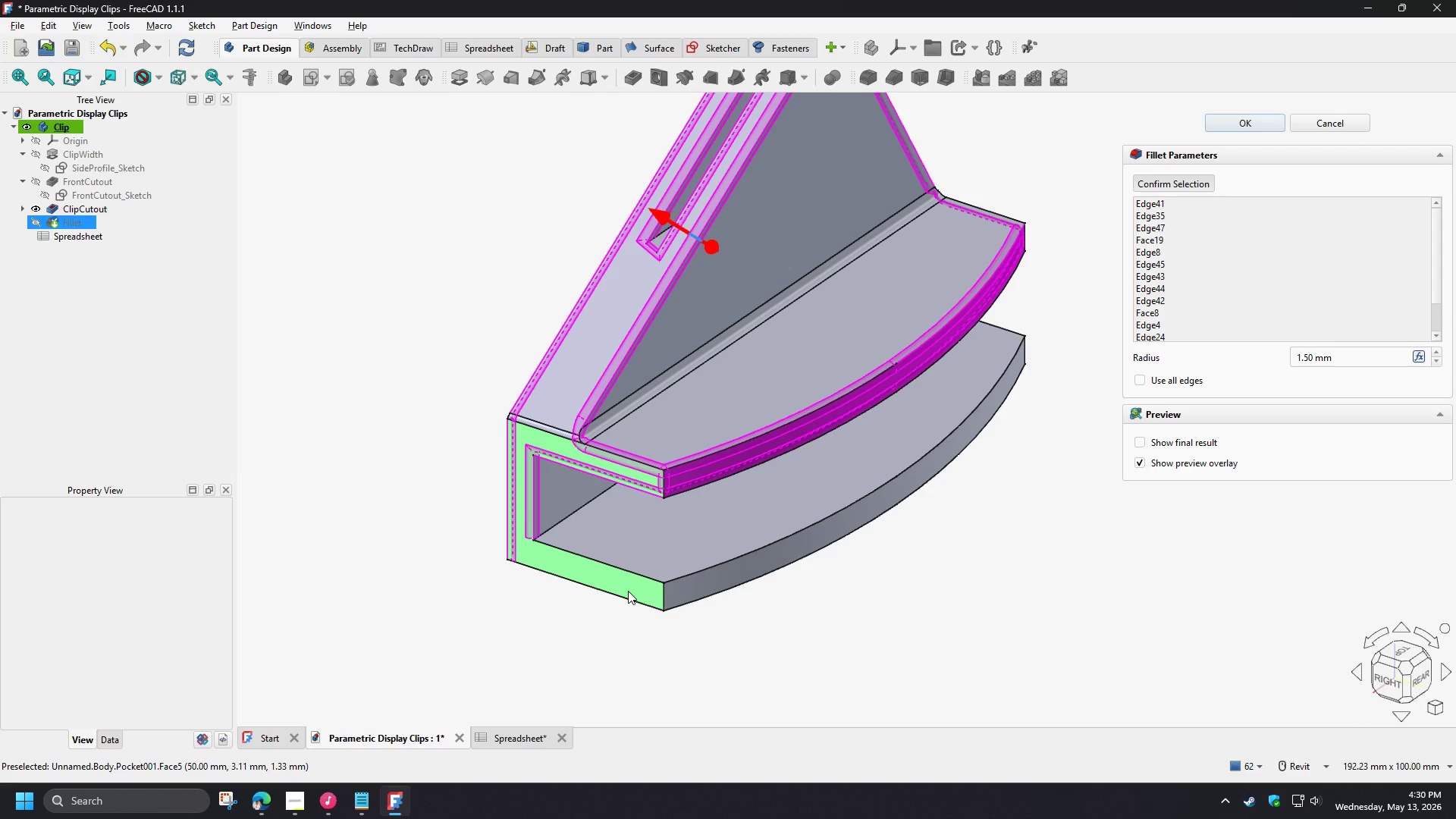 
left_click([606, 565])
 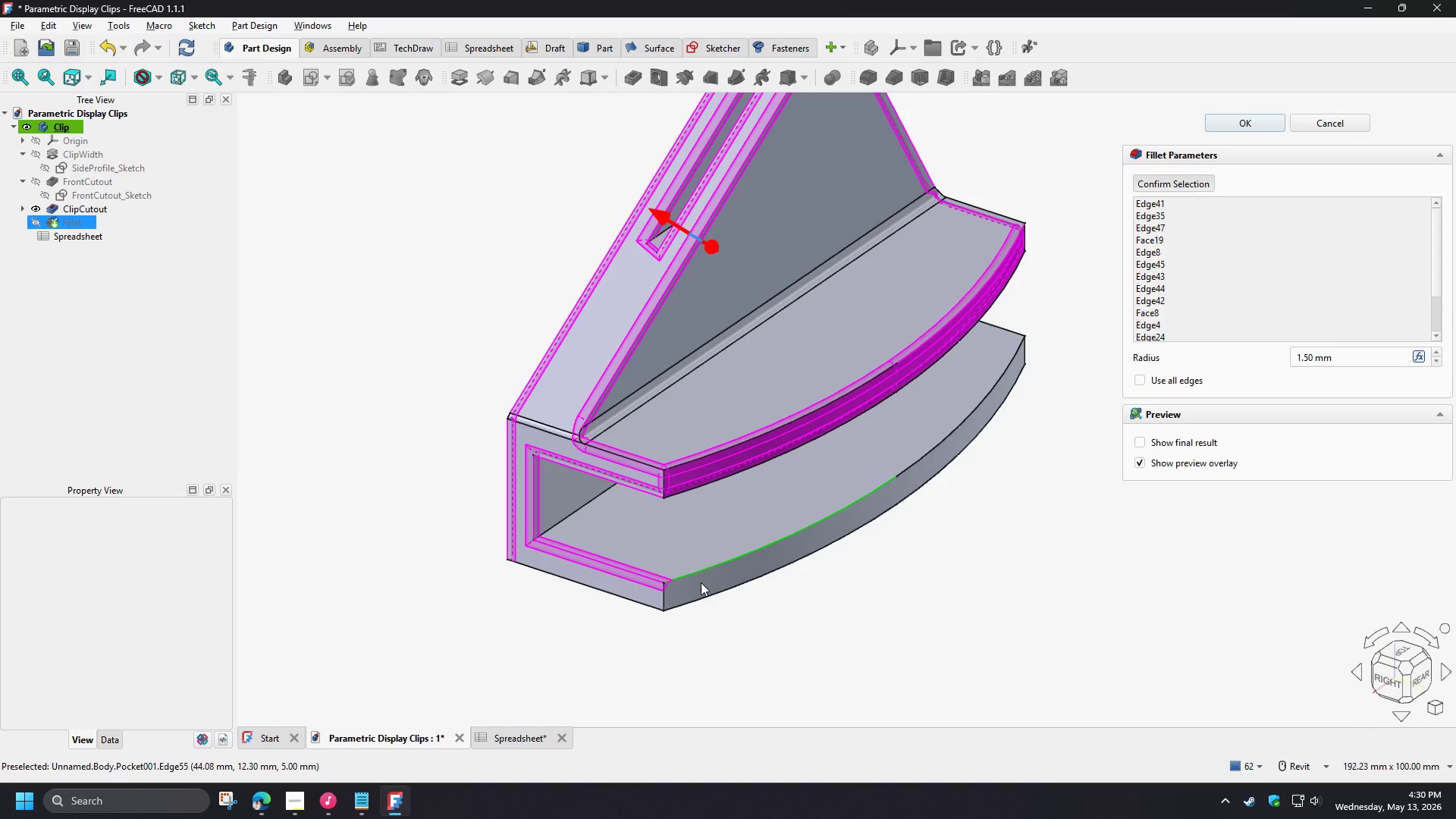 
left_click([704, 586])
 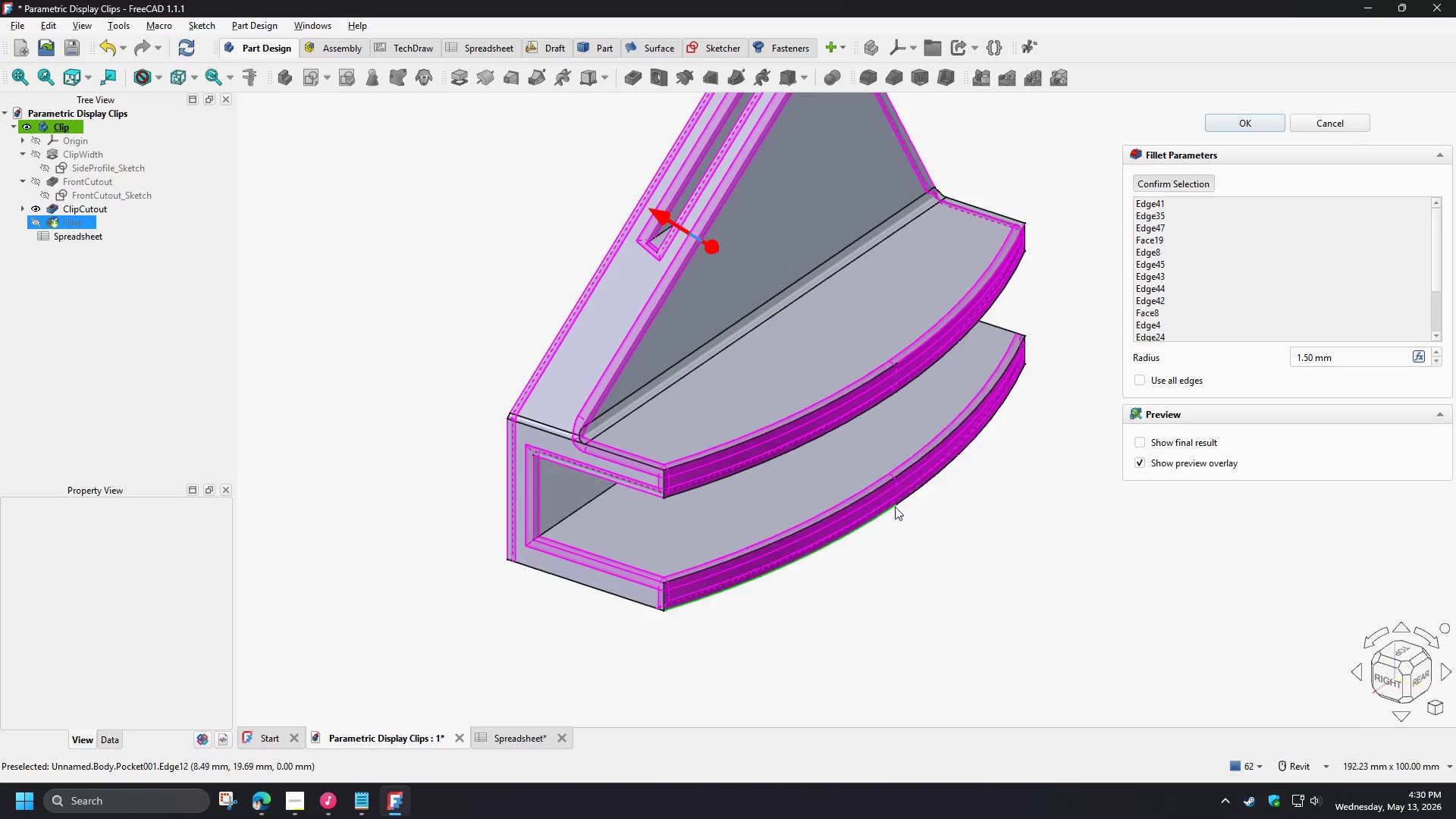 
hold_key(key=ShiftLeft, duration=0.75)
 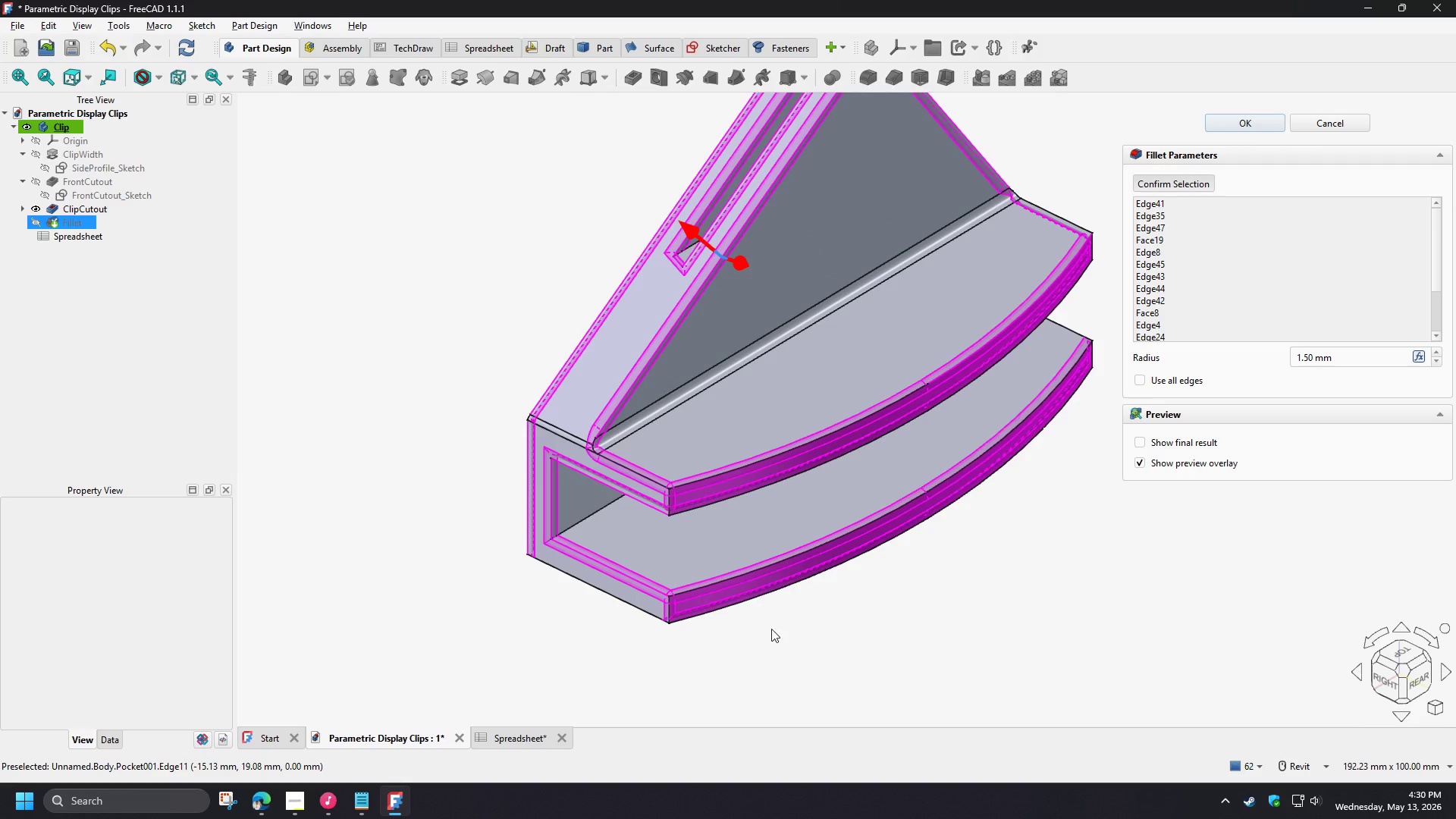 
hold_key(key=ShiftLeft, duration=0.97)
 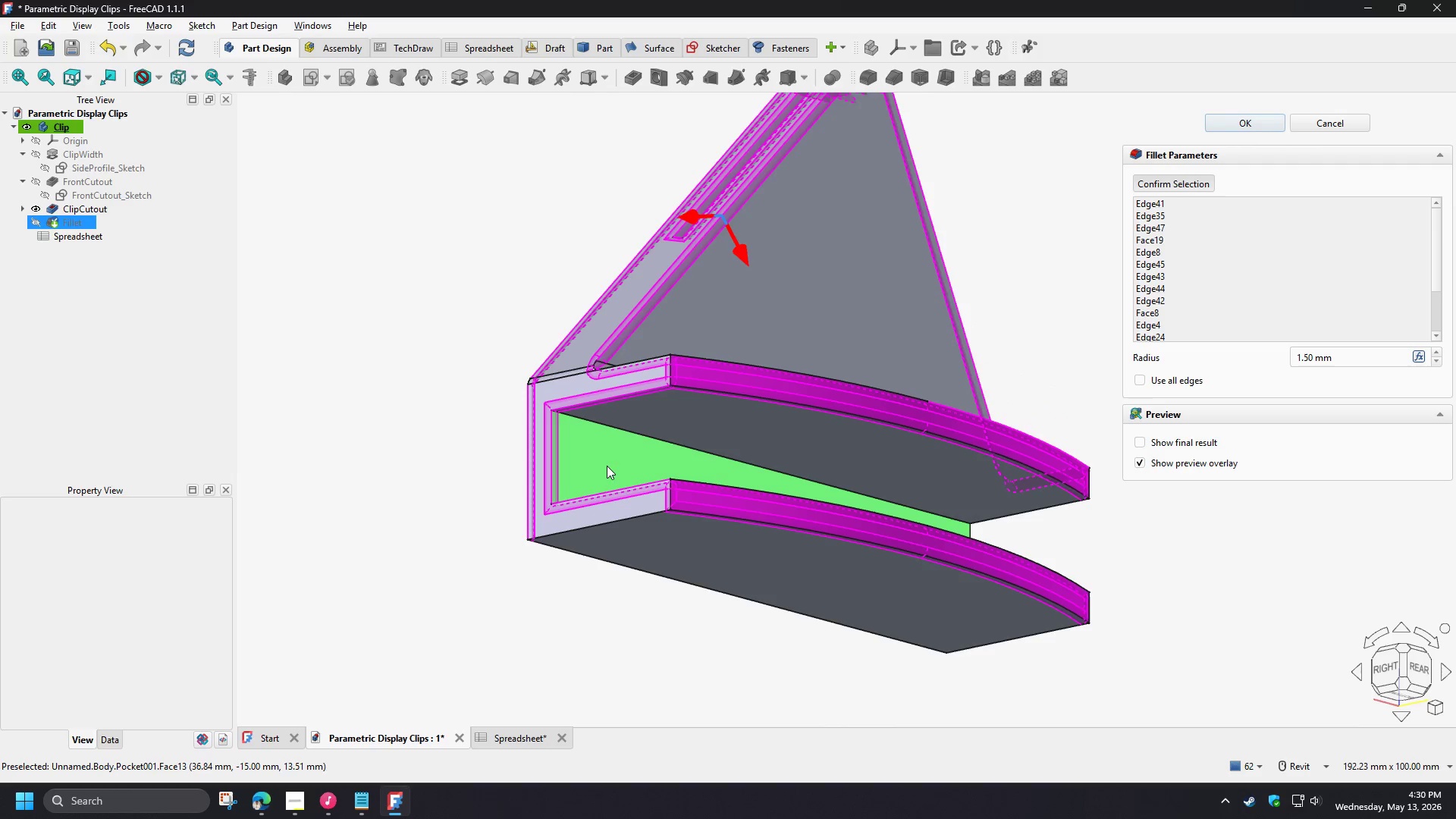 
hold_key(key=ShiftLeft, duration=1.89)
left_click([607, 466])
 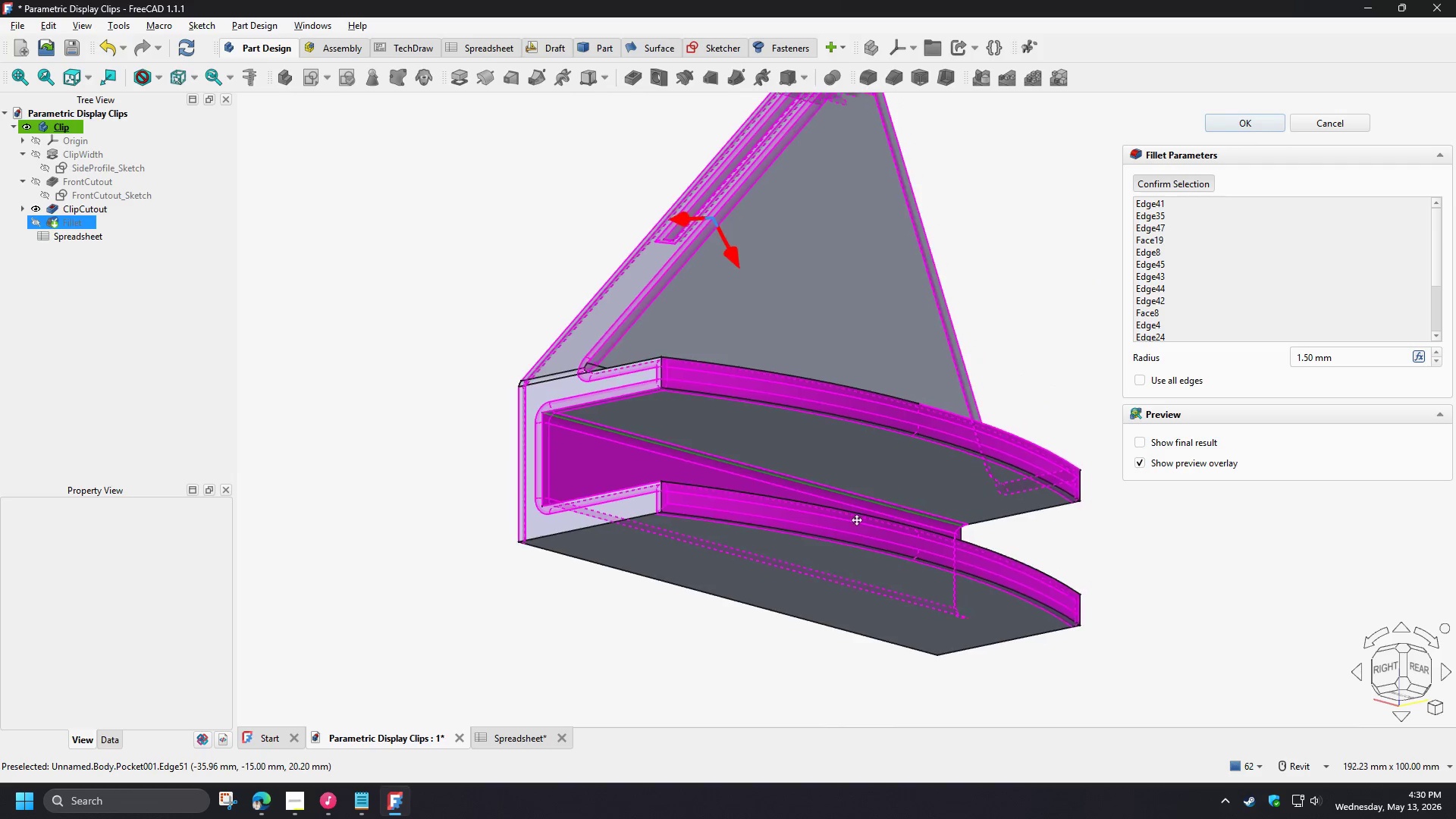 
hold_key(key=ShiftLeft, duration=1.26)
 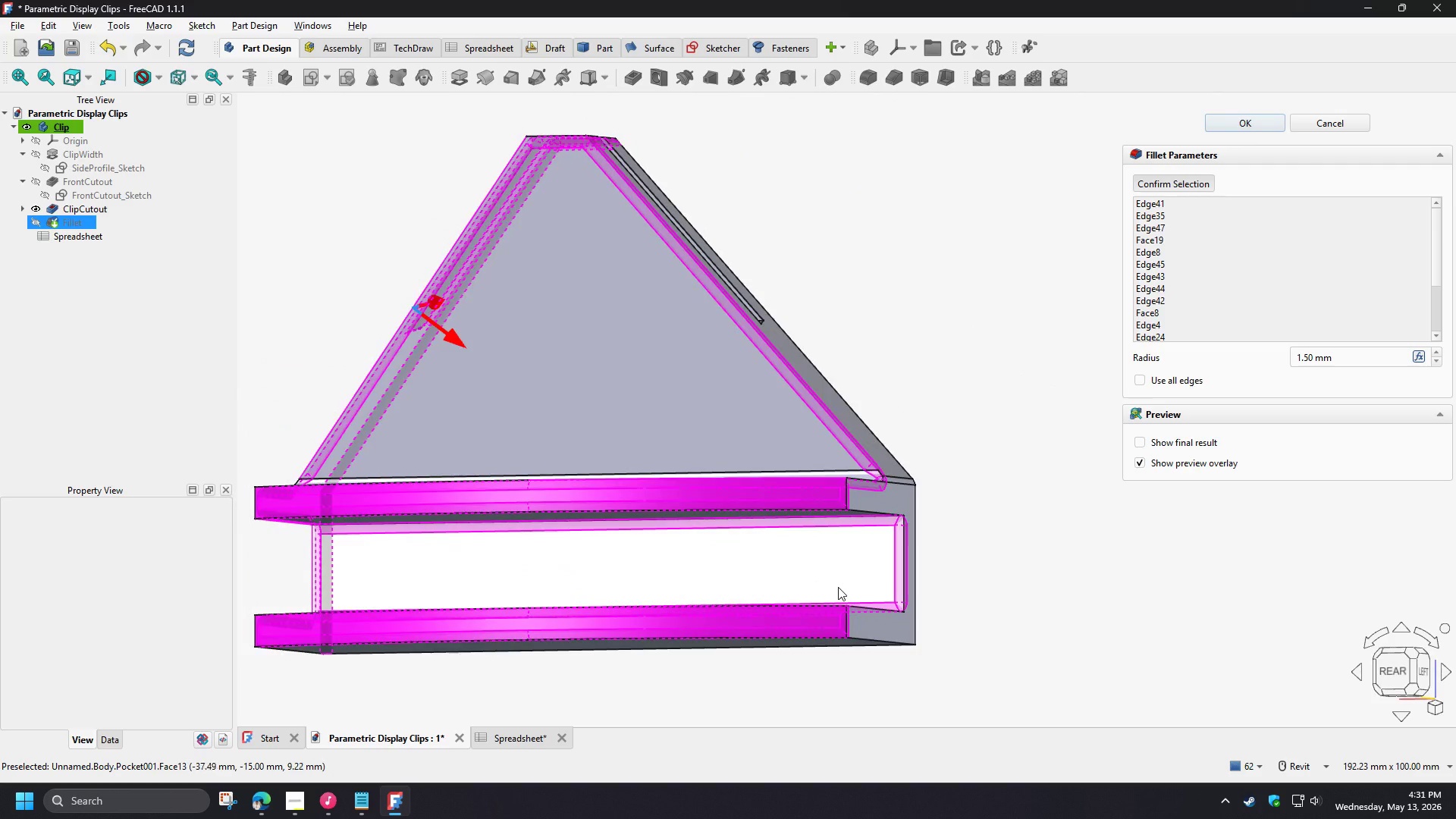 
hold_key(key=ShiftLeft, duration=1.0)
 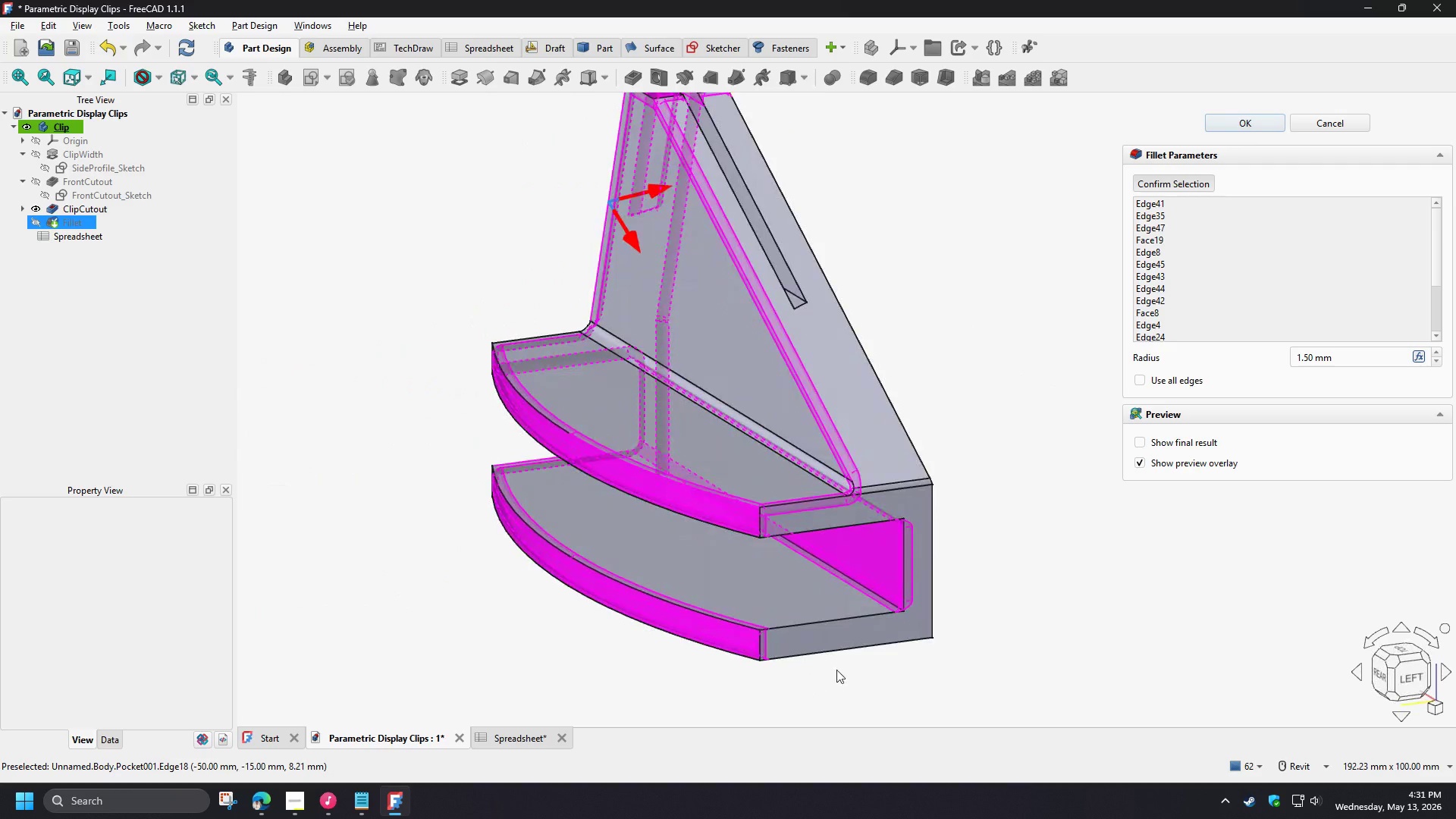 
scroll: coordinate [840, 668], scroll_direction: up, amount: 2.0
 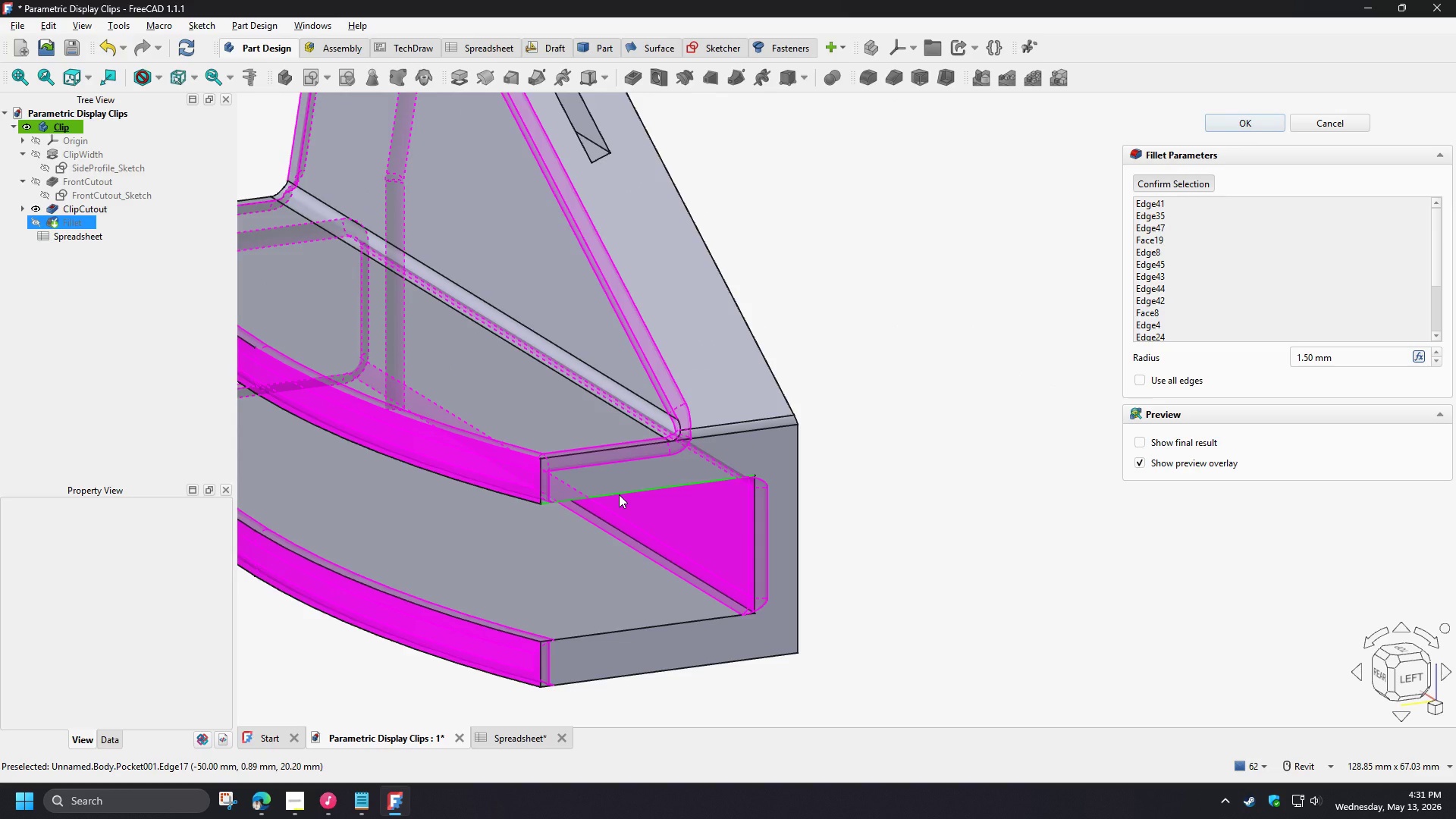 
left_click([619, 494])
 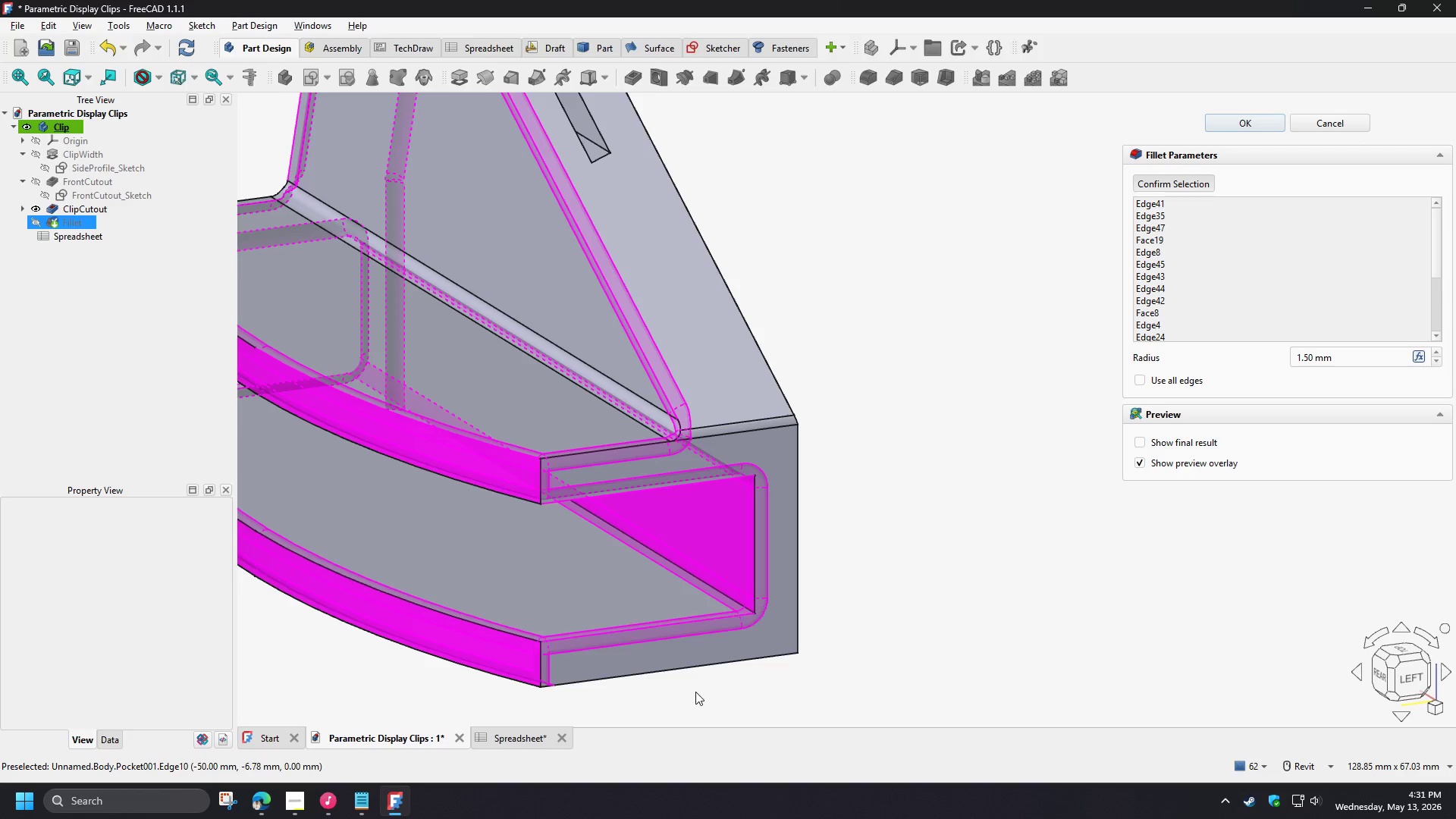 
left_click([692, 665])
 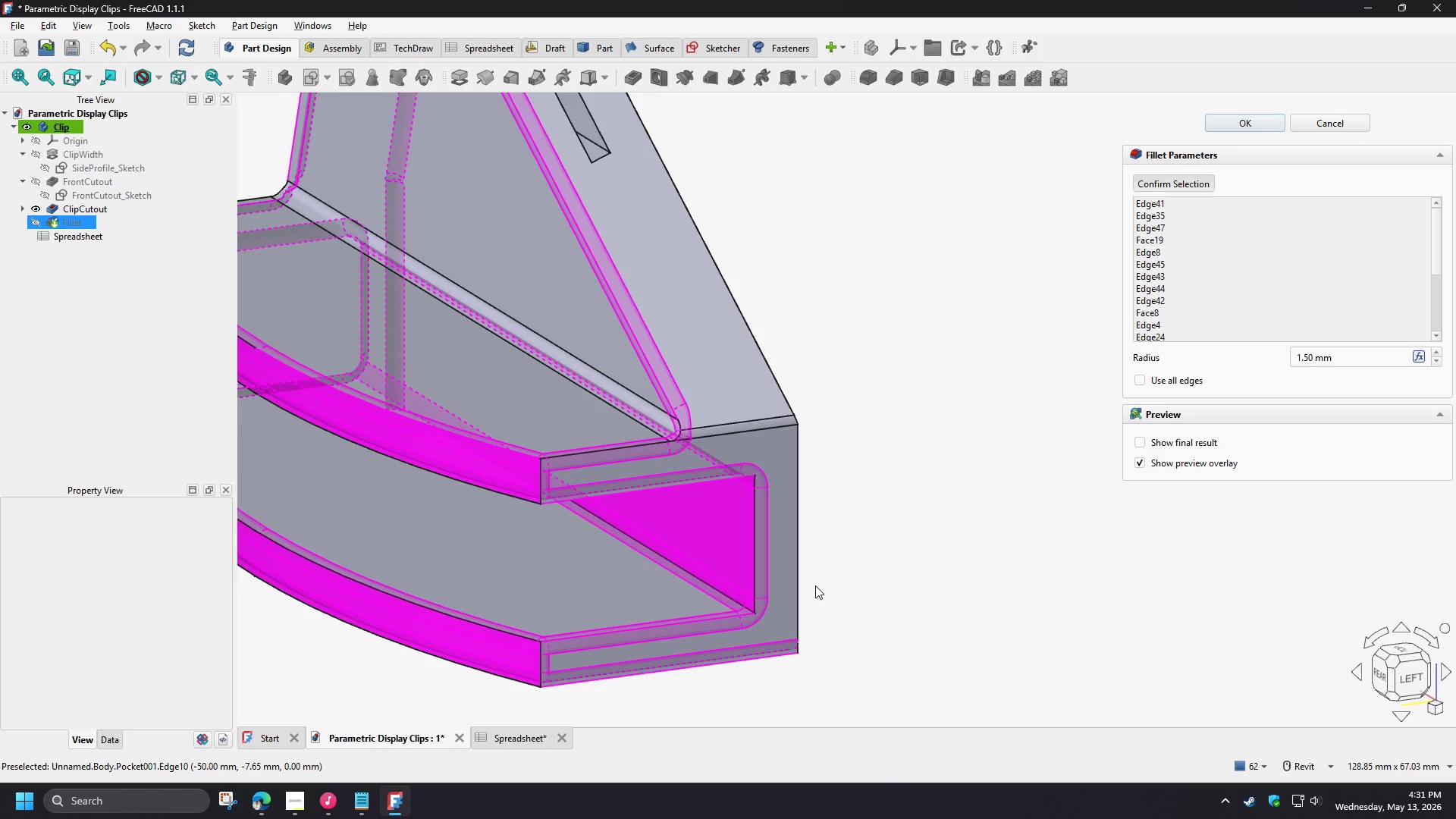 
left_click([799, 579])
 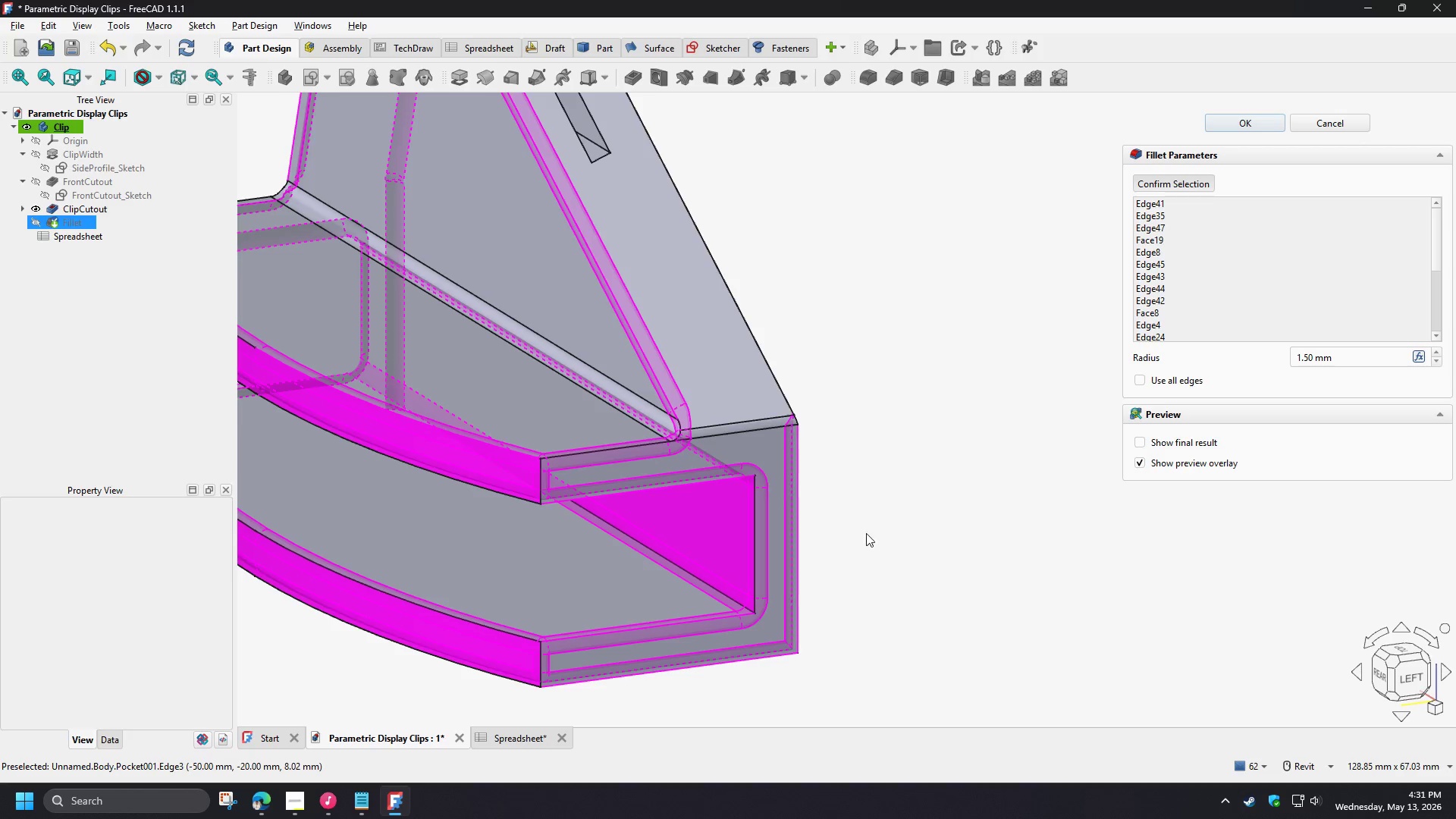 
hold_key(key=ShiftLeft, duration=0.75)
 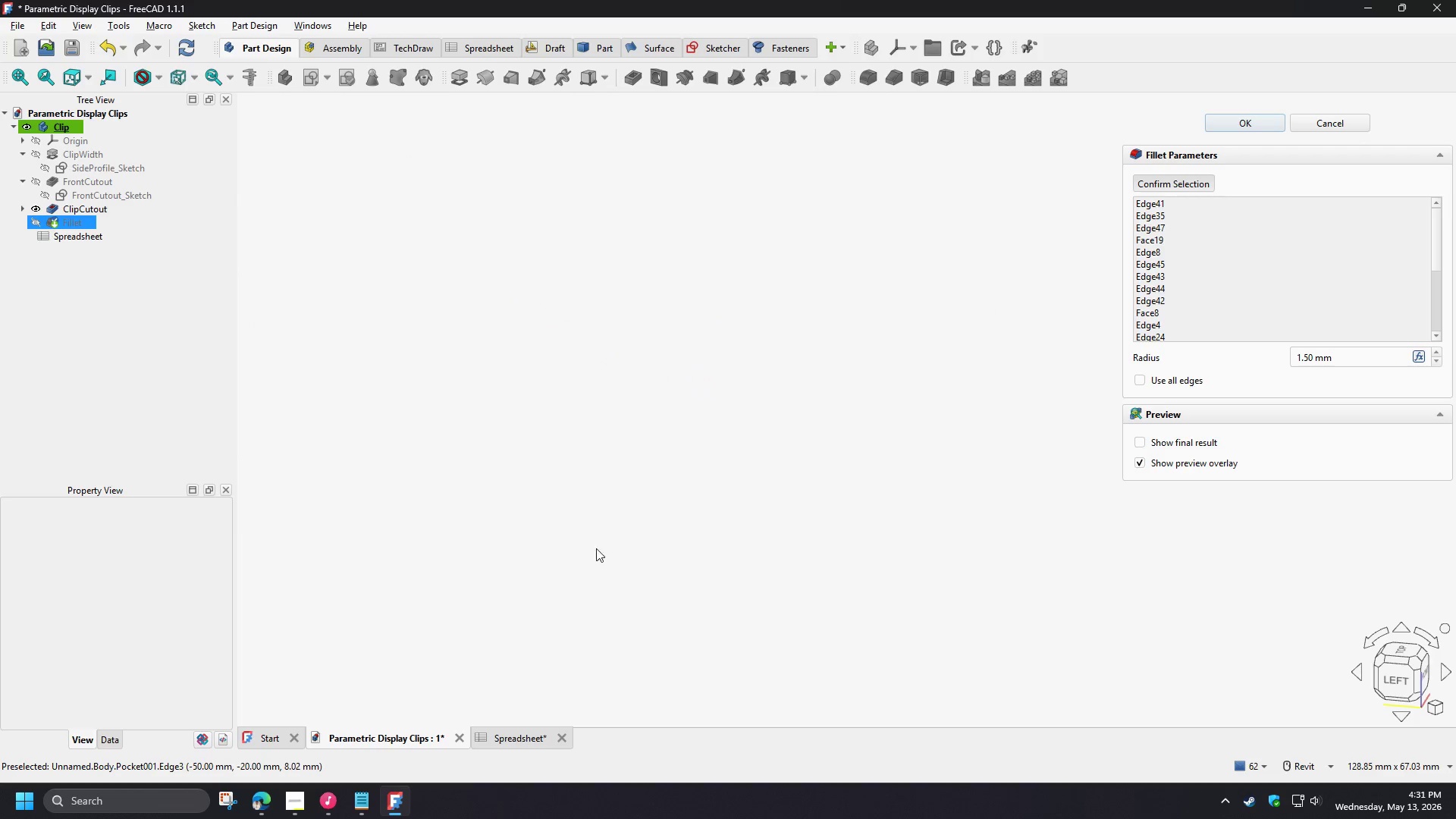 
hold_key(key=ShiftLeft, duration=0.67)
 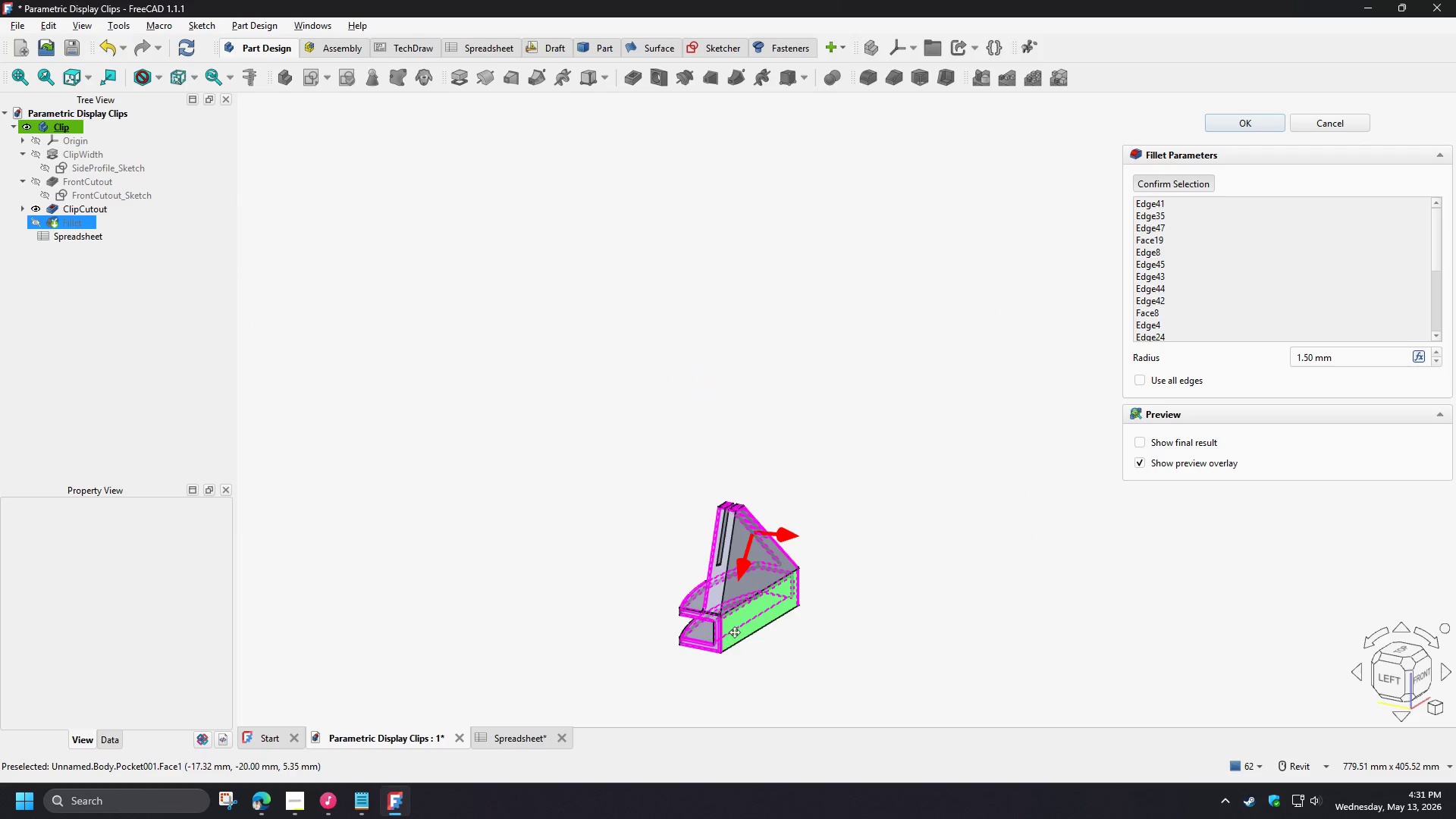 
scroll: coordinate [463, 537], scroll_direction: down, amount: 9.0
 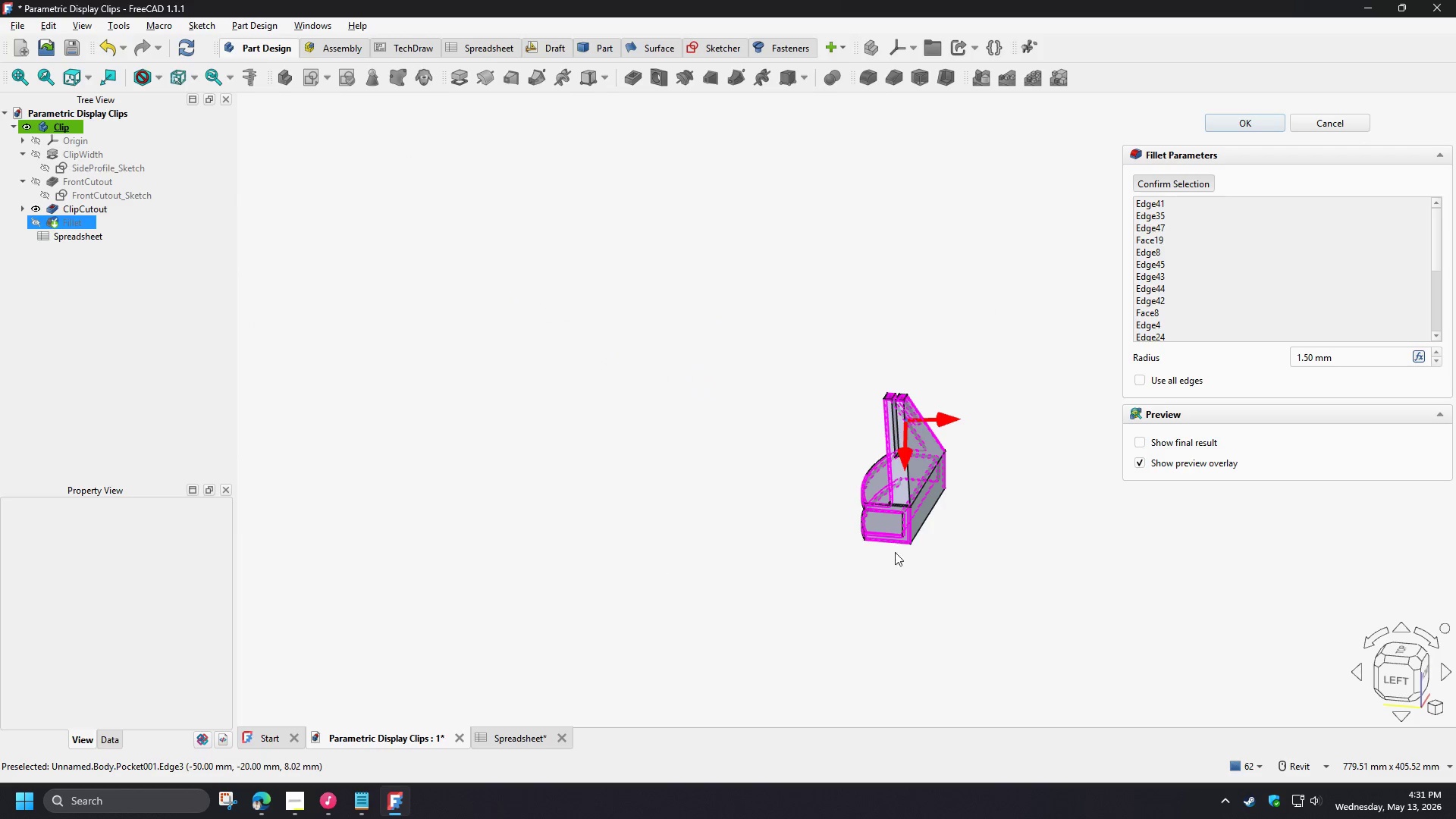 
scroll: coordinate [761, 653], scroll_direction: up, amount: 7.0
 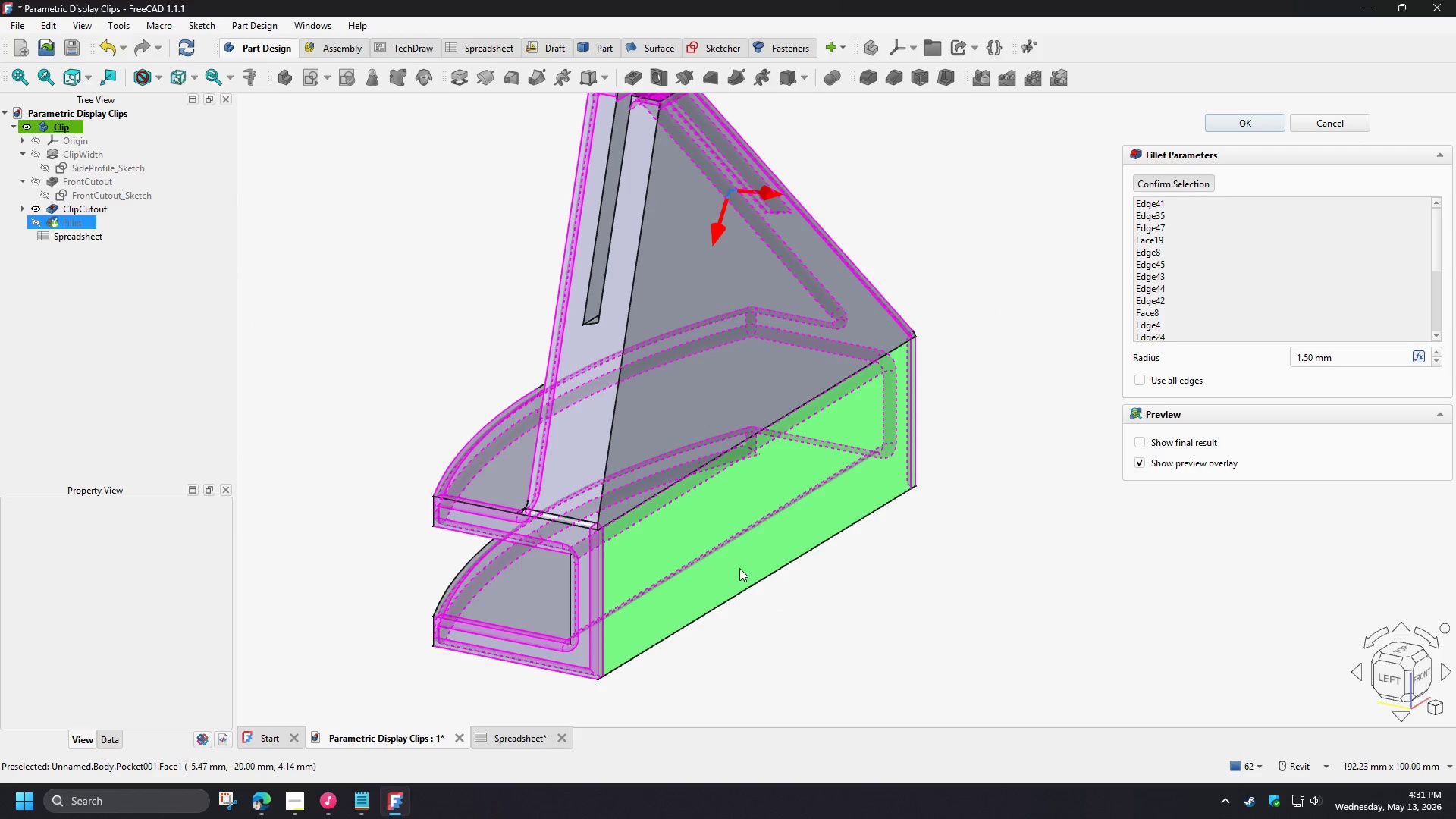 
left_click([739, 568])
 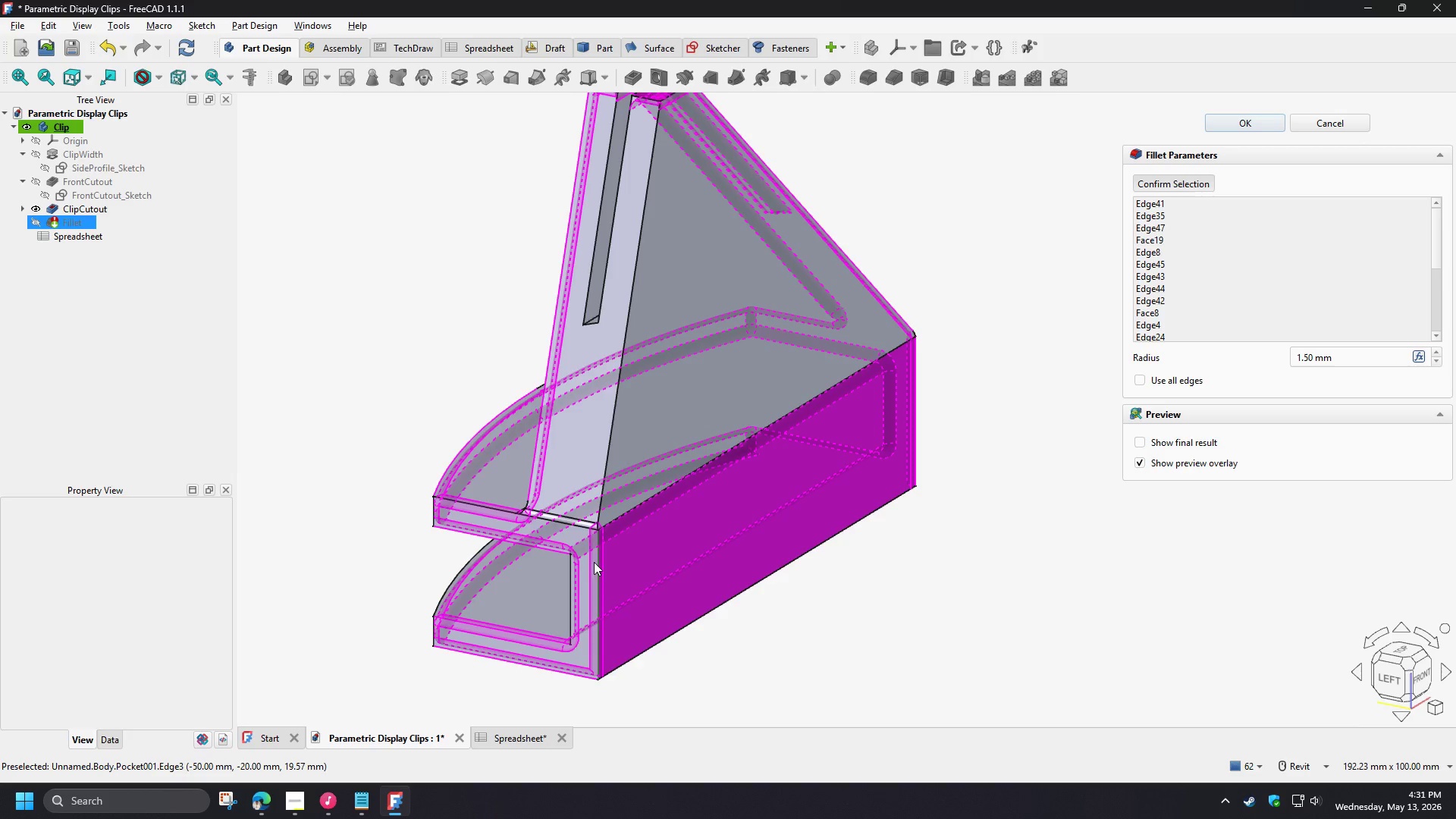 
left_click([593, 561])
 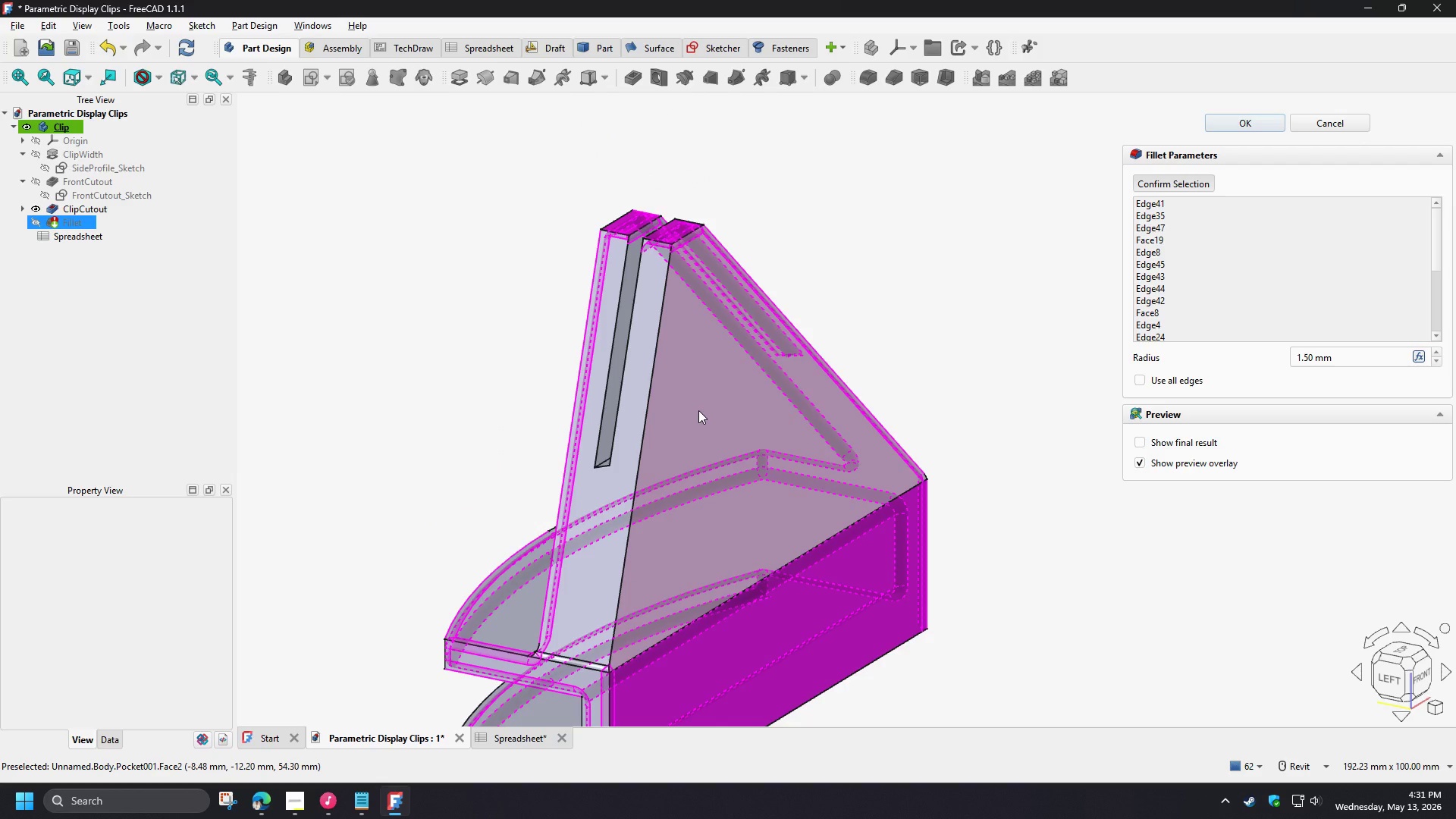 
left_click([698, 410])
 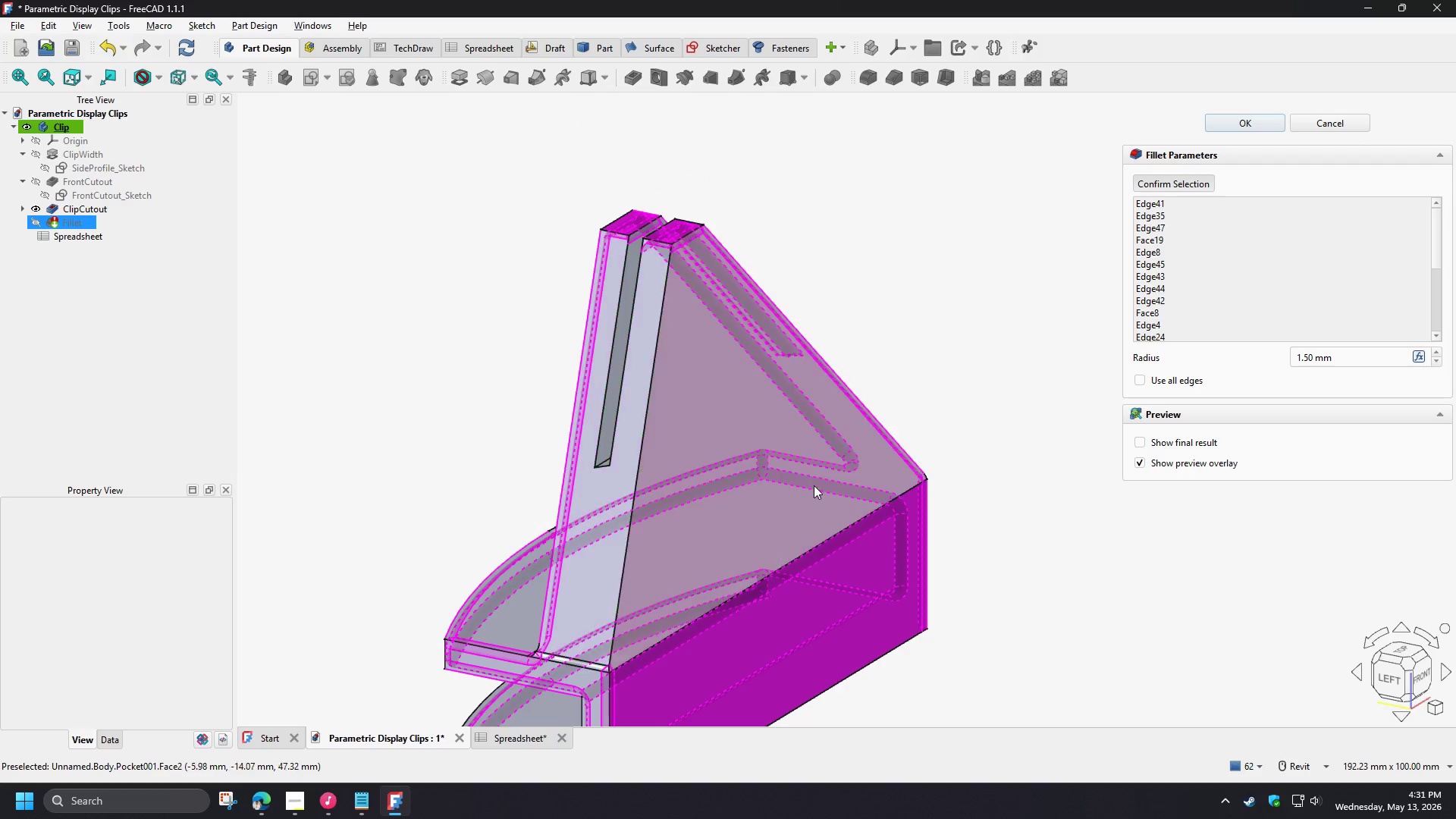 
left_click([744, 463])
 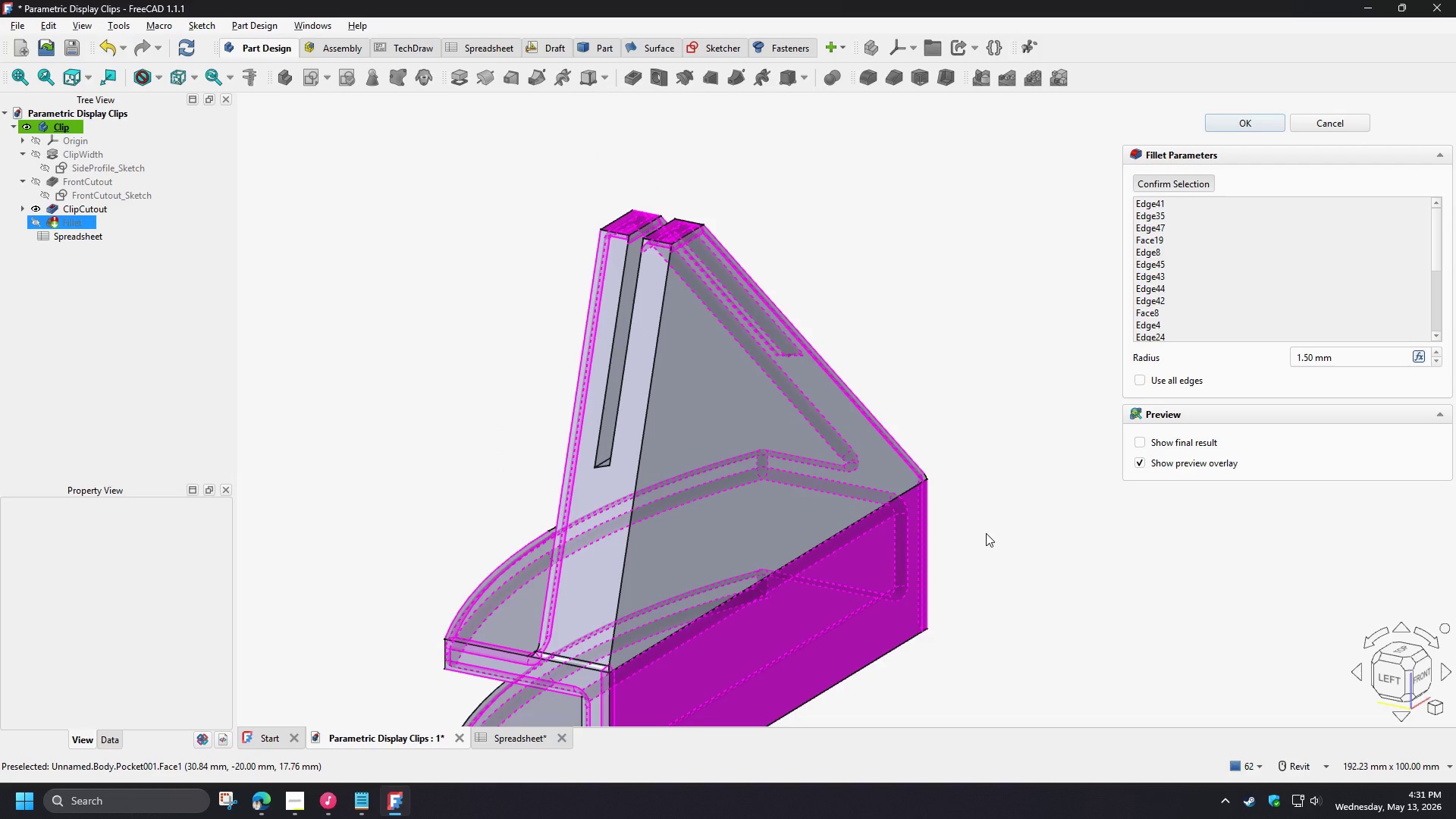 
scroll: coordinate [488, 618], scroll_direction: up, amount: 10.0
 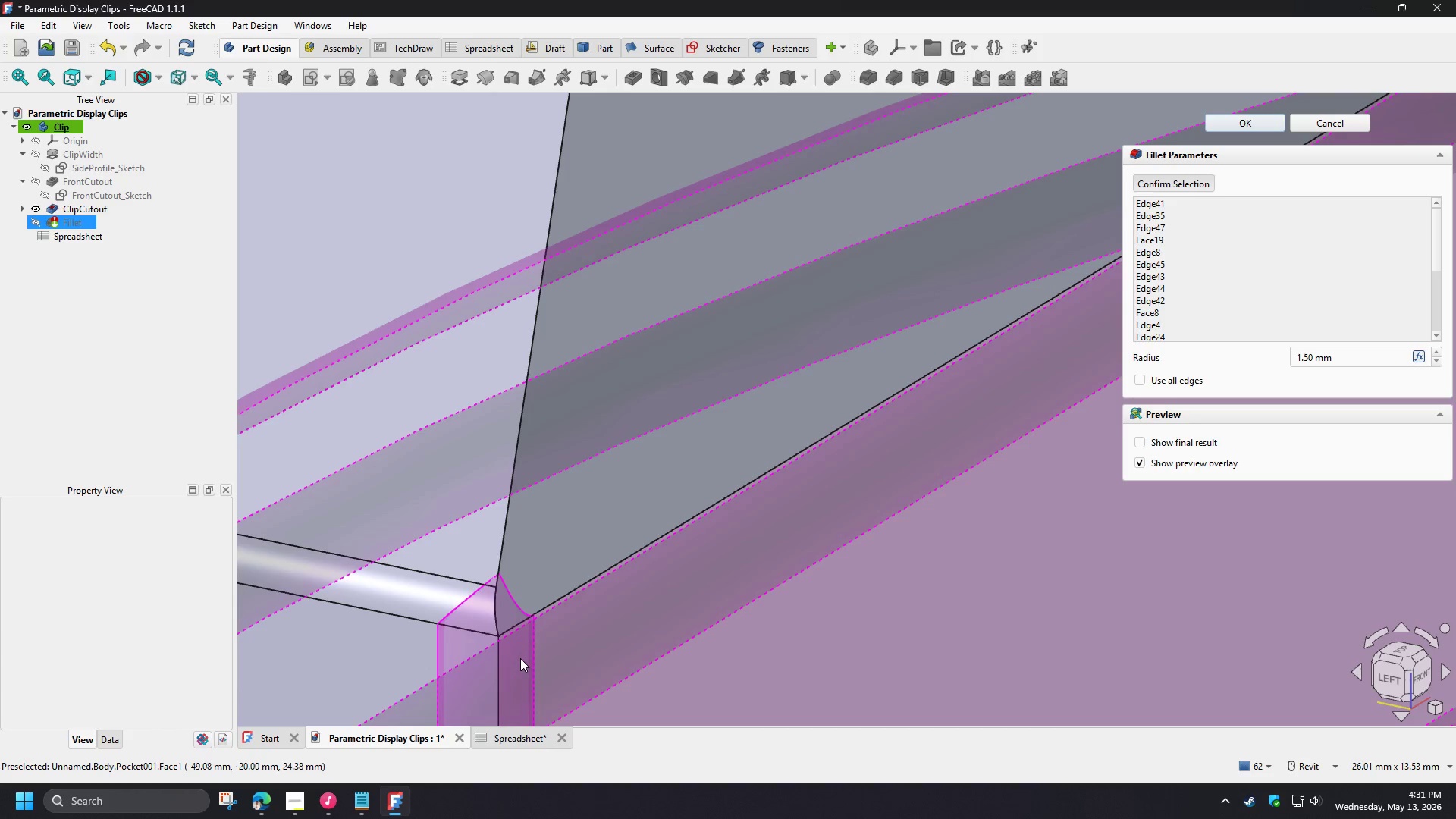 
scroll: coordinate [517, 650], scroll_direction: down, amount: 10.0
 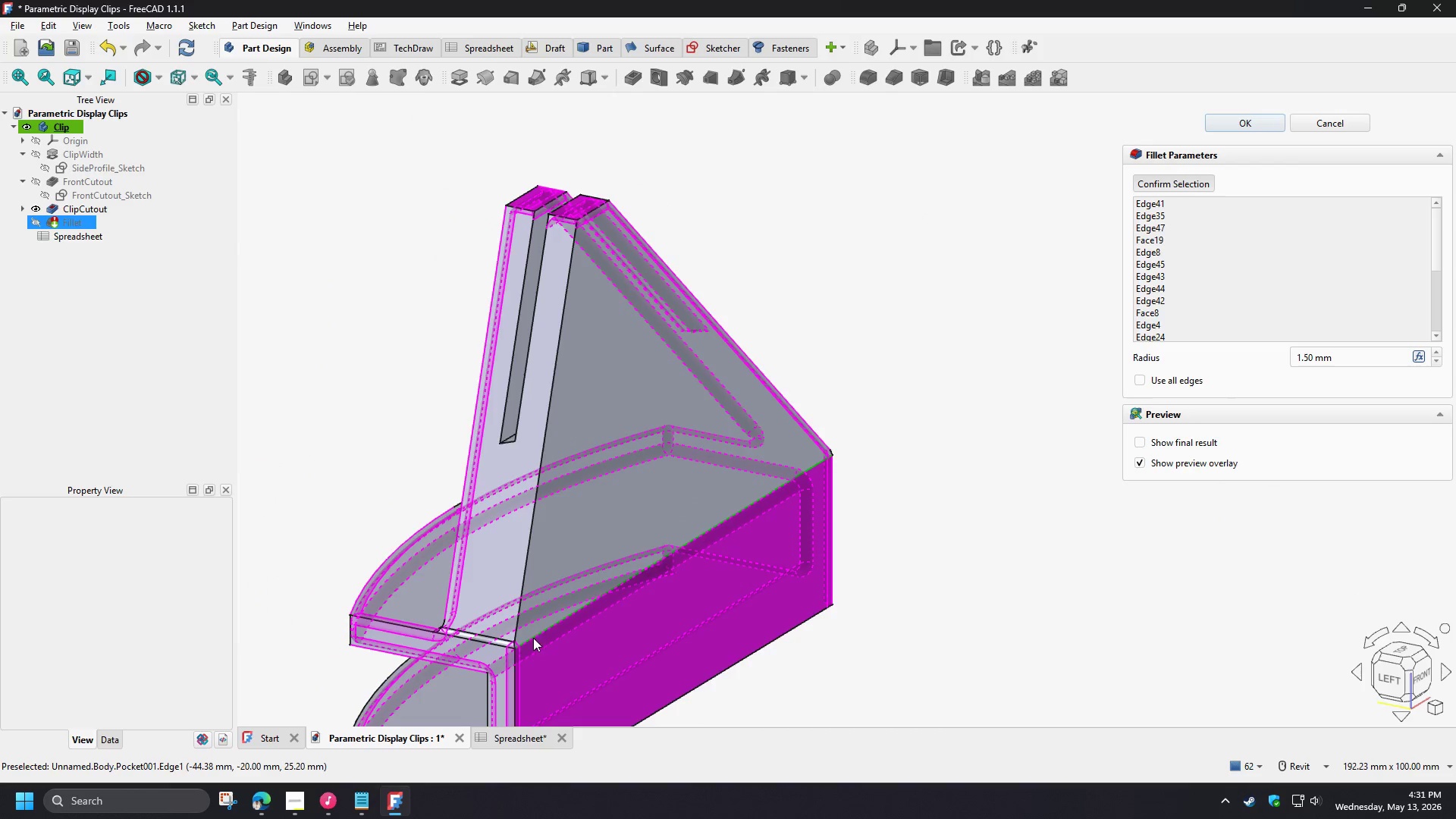 
scroll: coordinate [526, 648], scroll_direction: up, amount: 4.0
 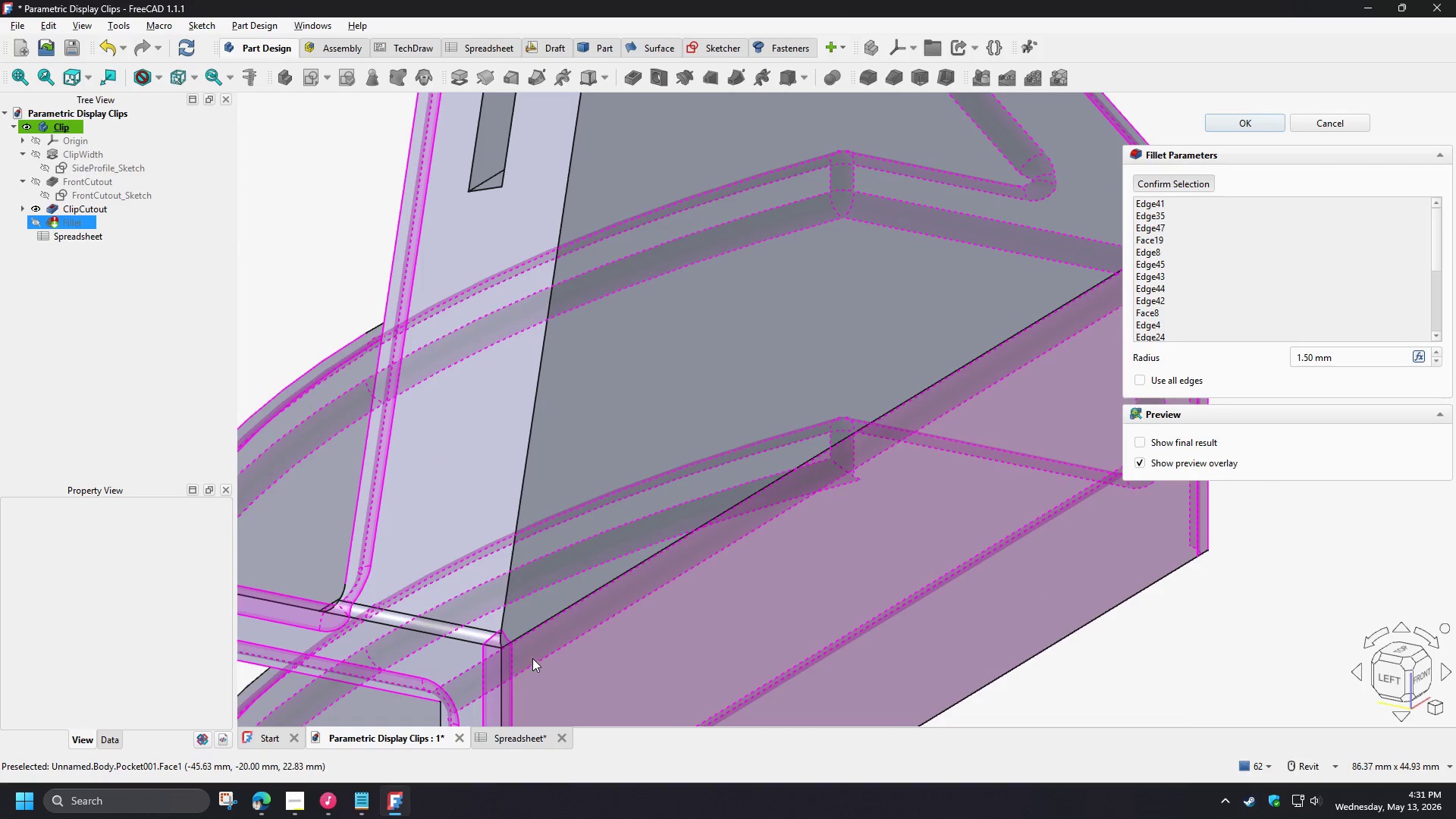 
scroll: coordinate [544, 635], scroll_direction: down, amount: 3.0
 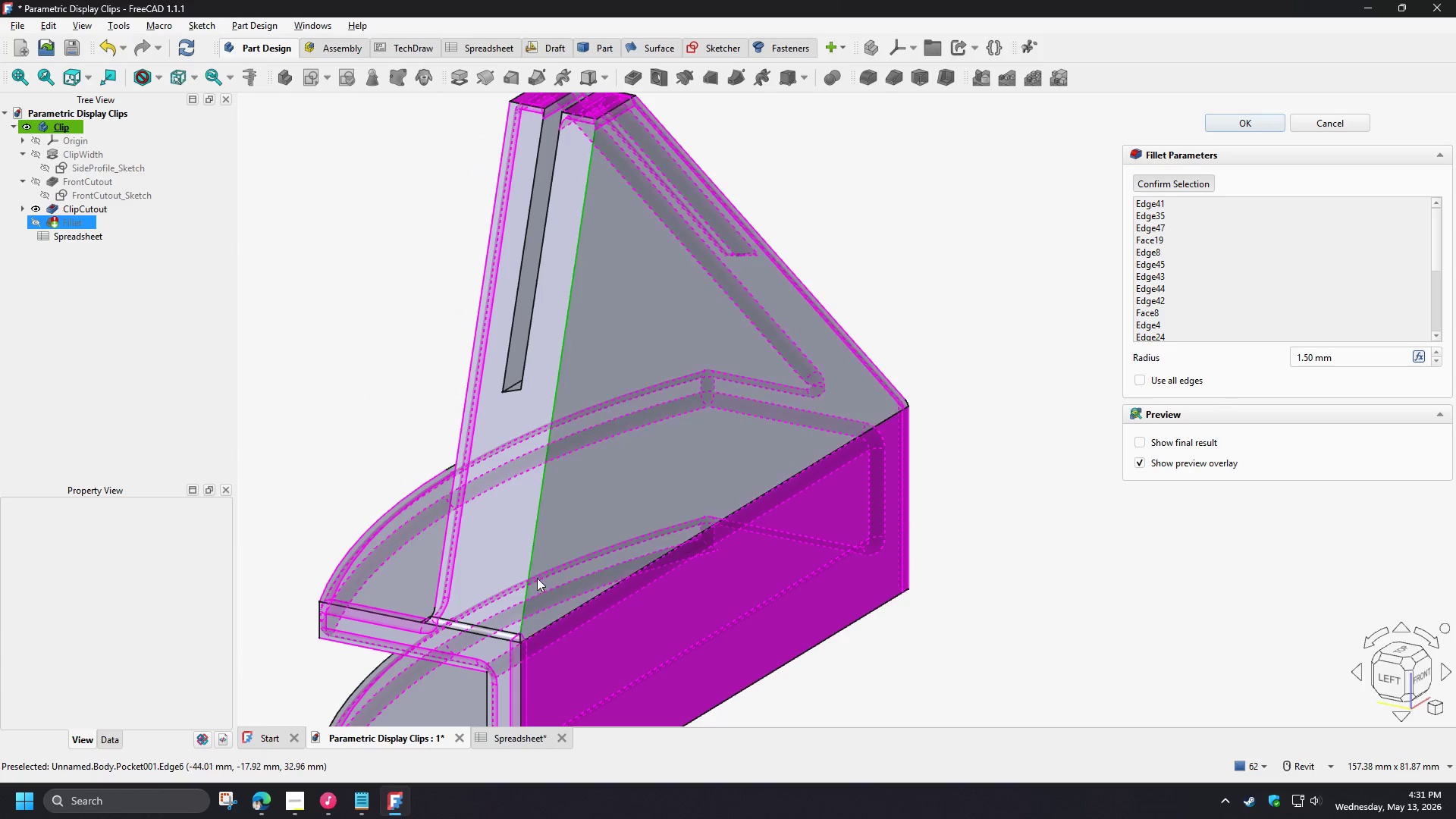 
scroll: coordinate [519, 648], scroll_direction: up, amount: 5.0
 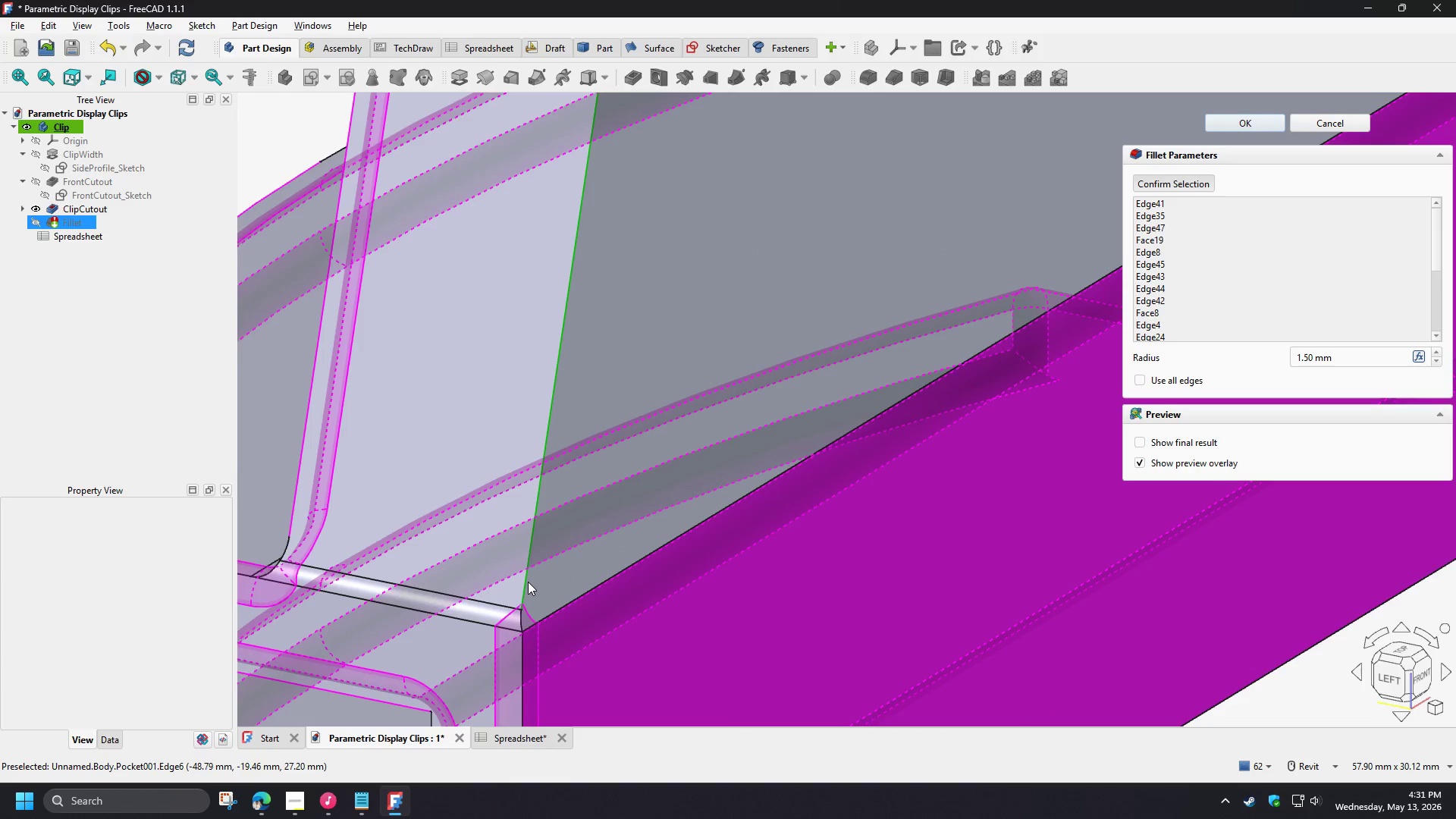 
left_click([527, 581])
 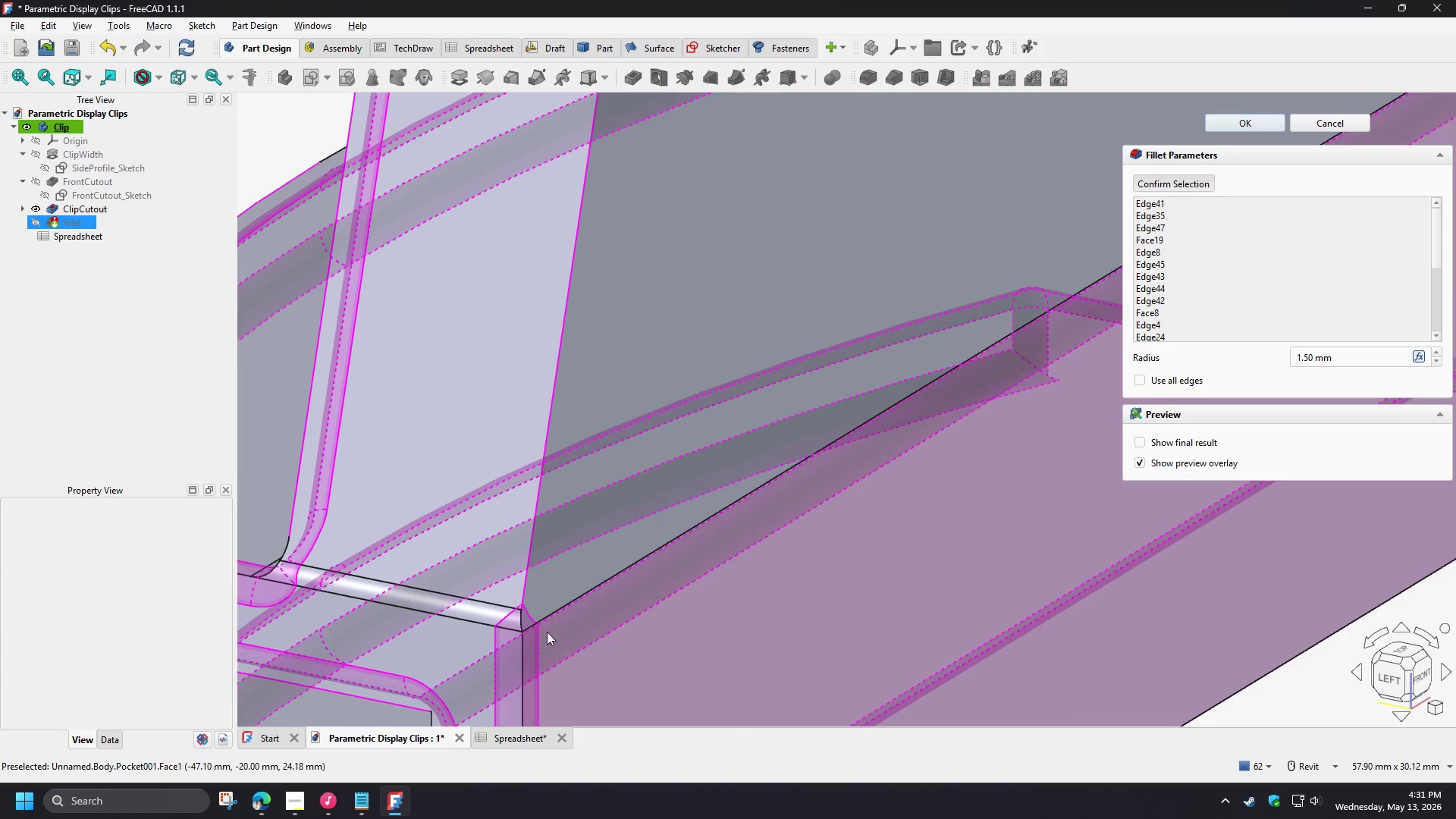 
scroll: coordinate [542, 630], scroll_direction: up, amount: 3.0
 